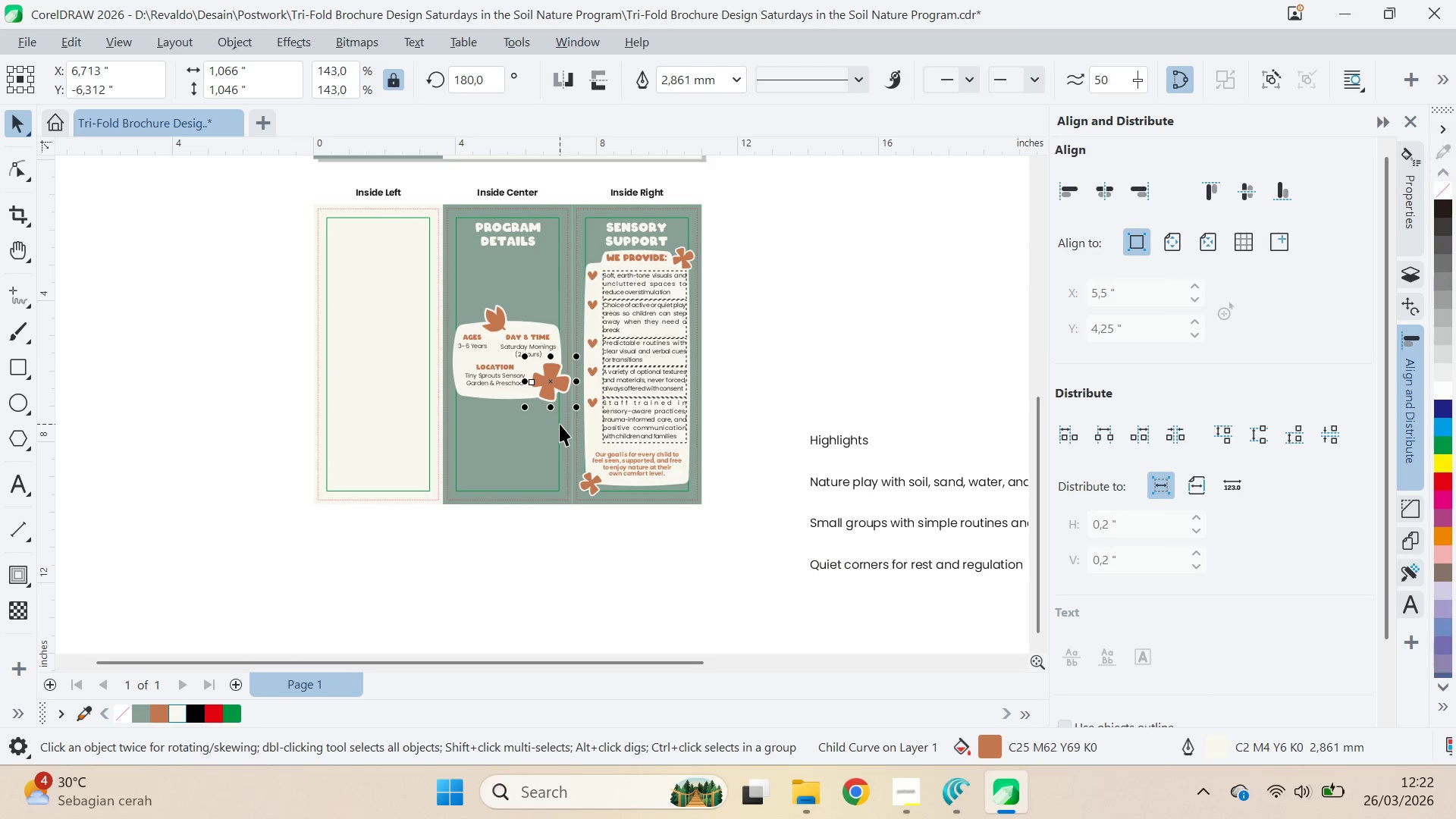 
key(ArrowLeft)
 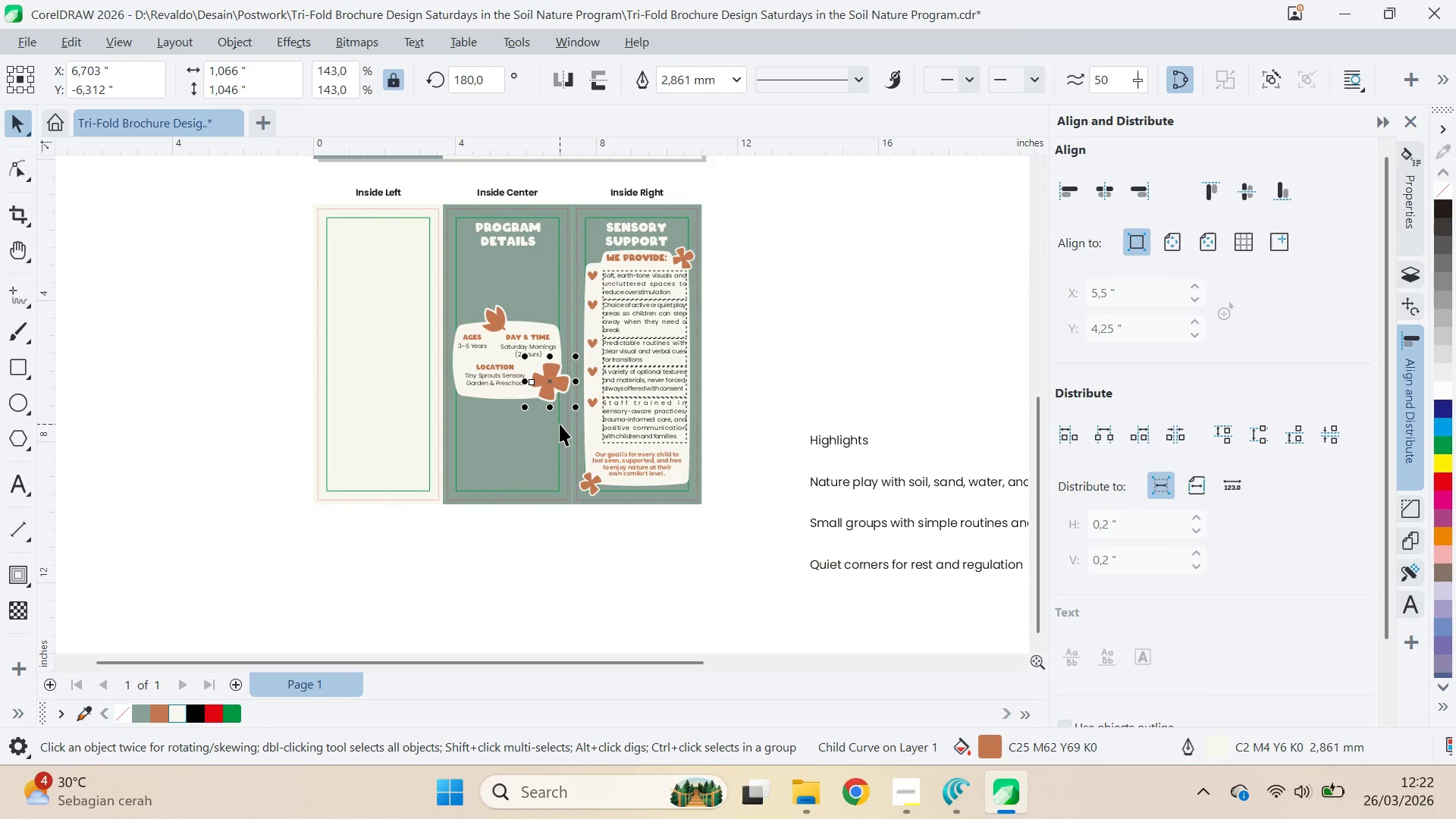 
key(ArrowLeft)
 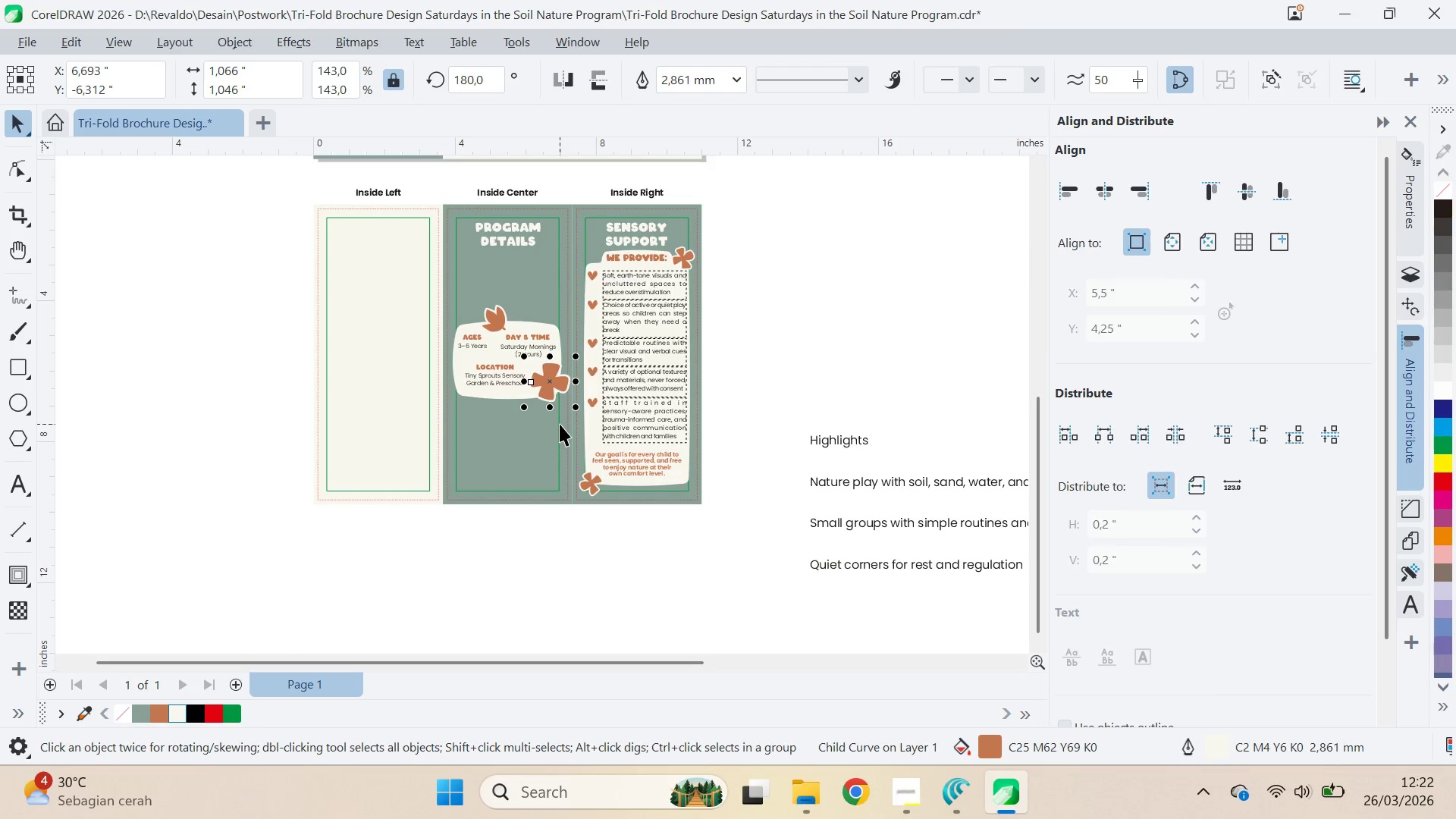 
key(ArrowLeft)
 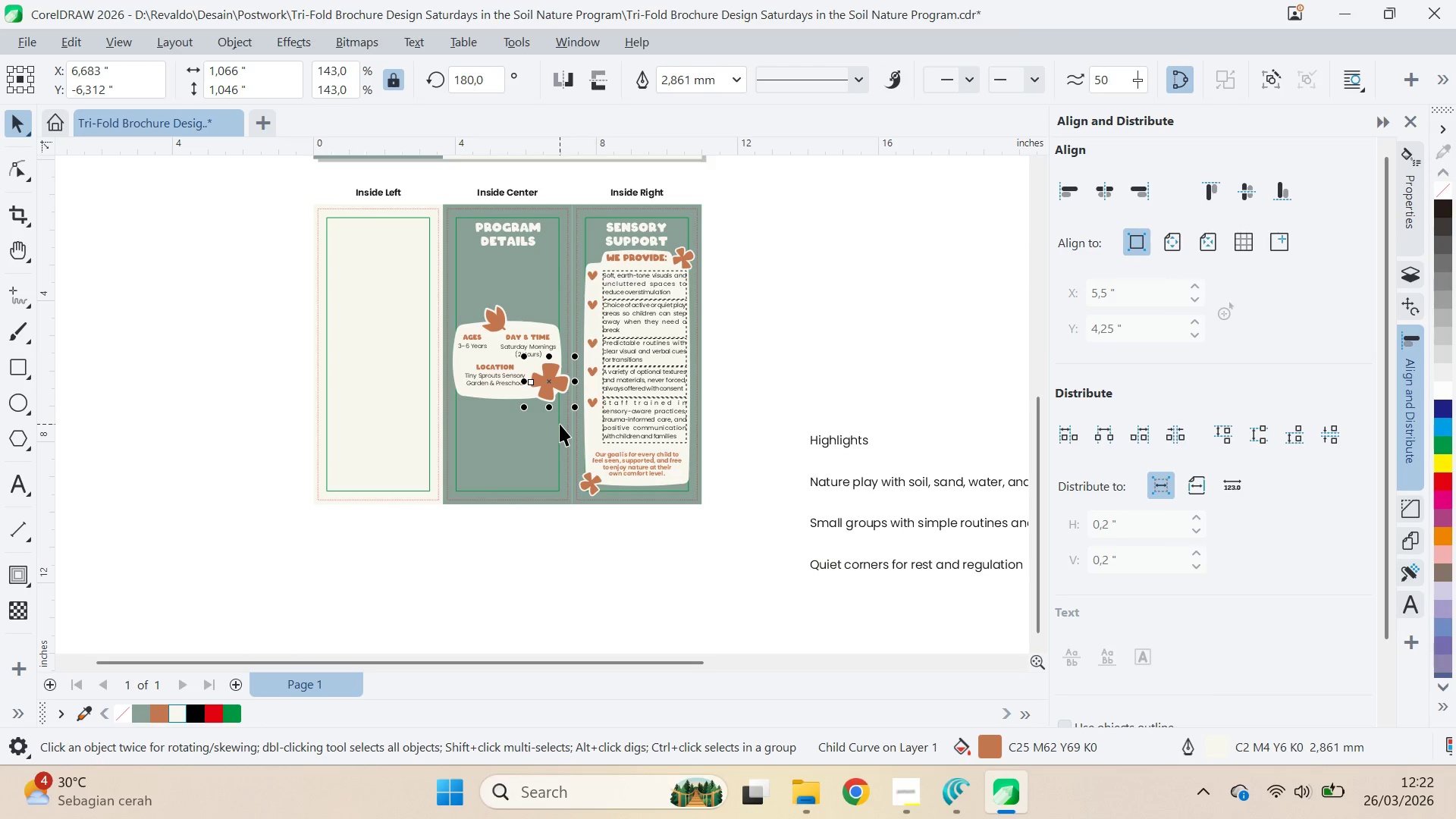 
key(ArrowLeft)
 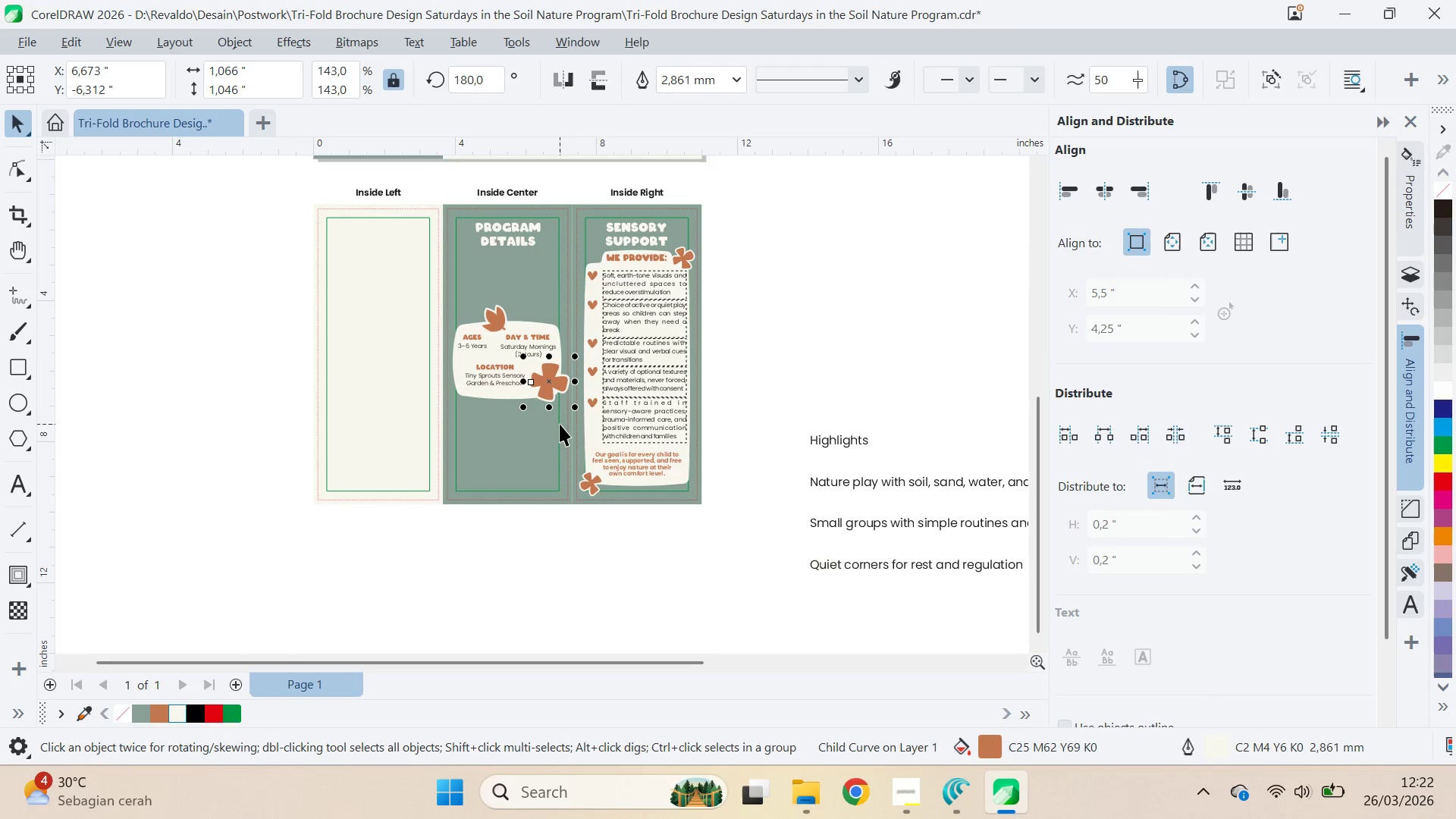 
key(ArrowLeft)
 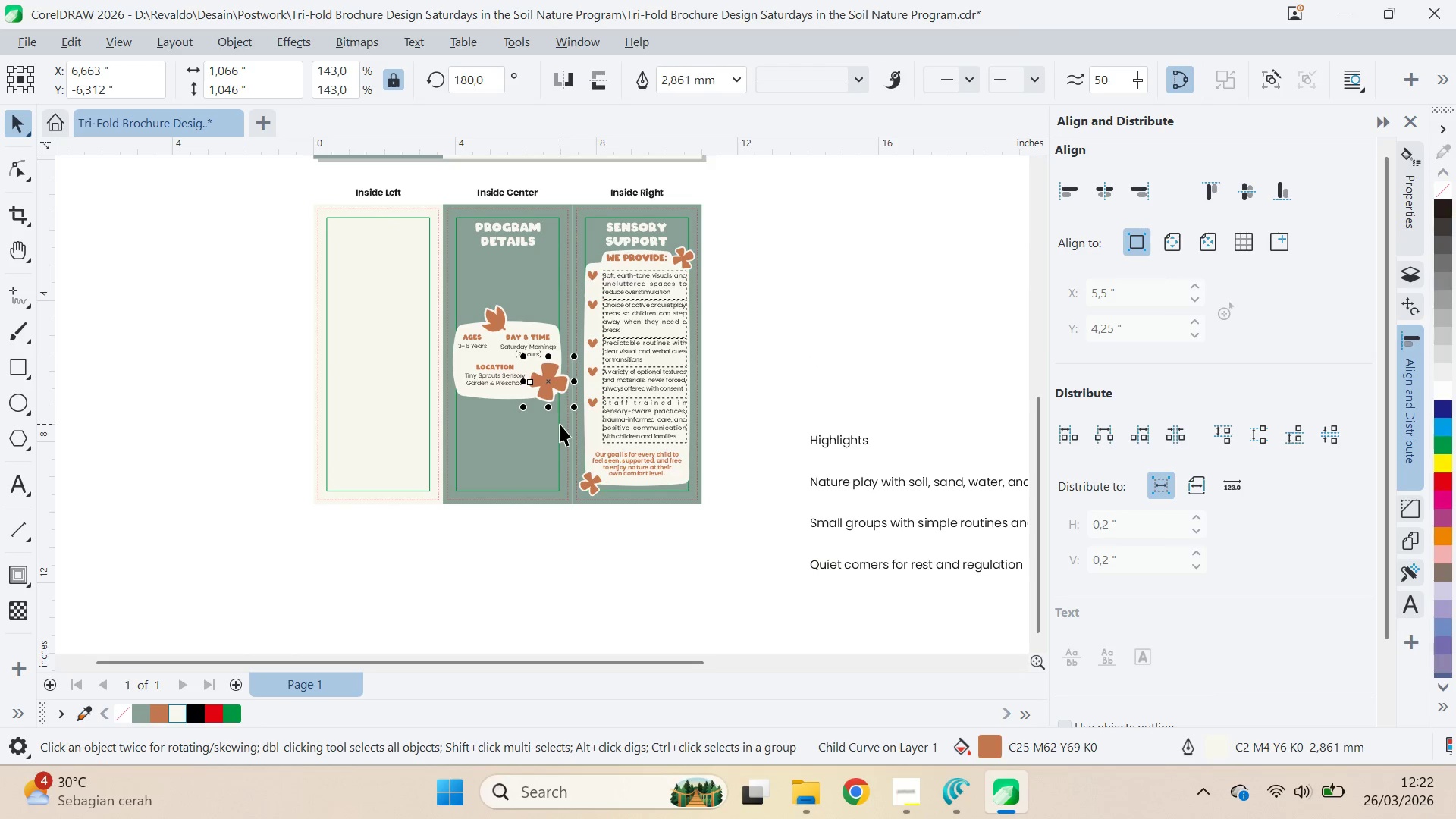 
key(ArrowLeft)
 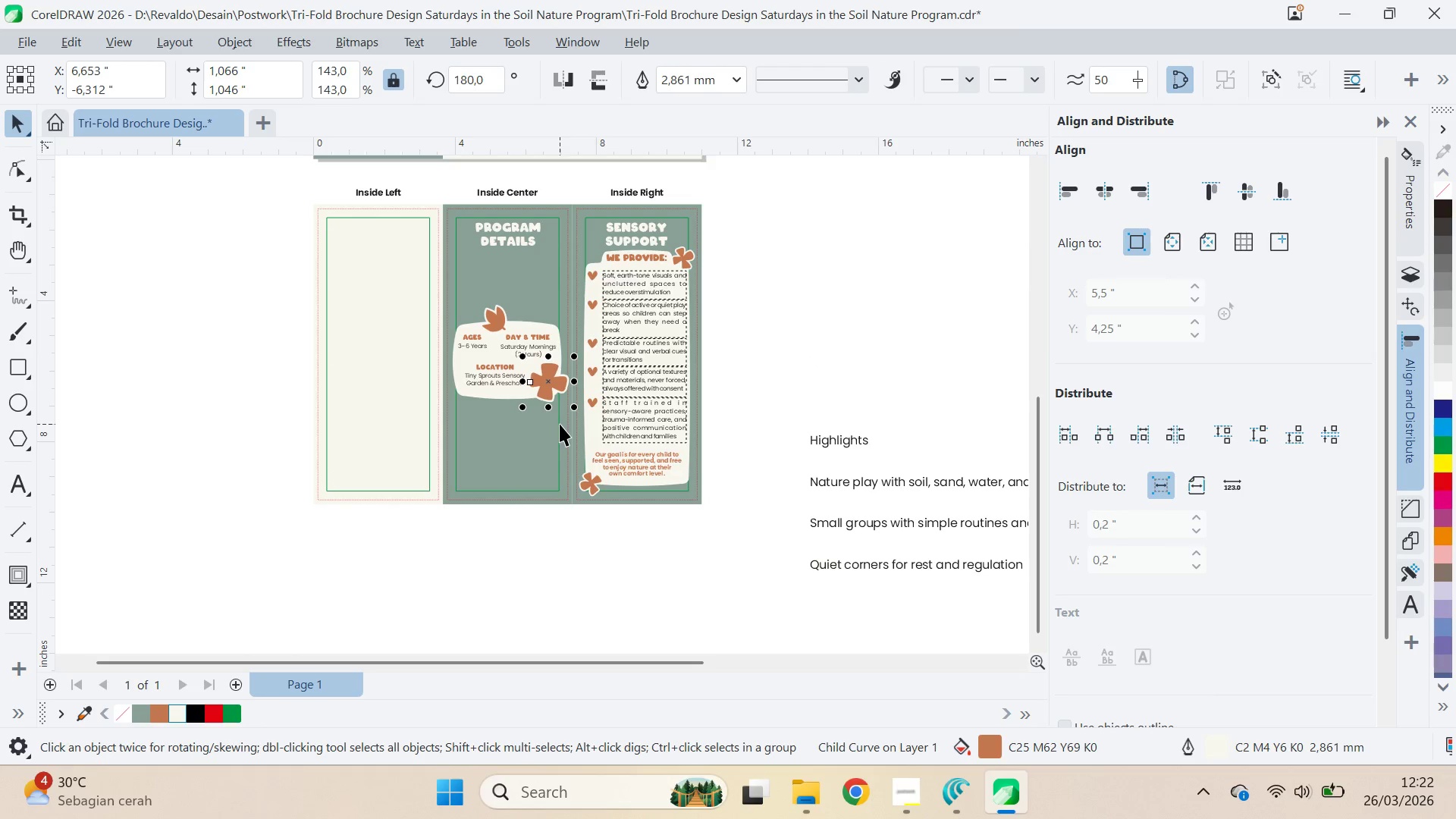 
key(ArrowLeft)
 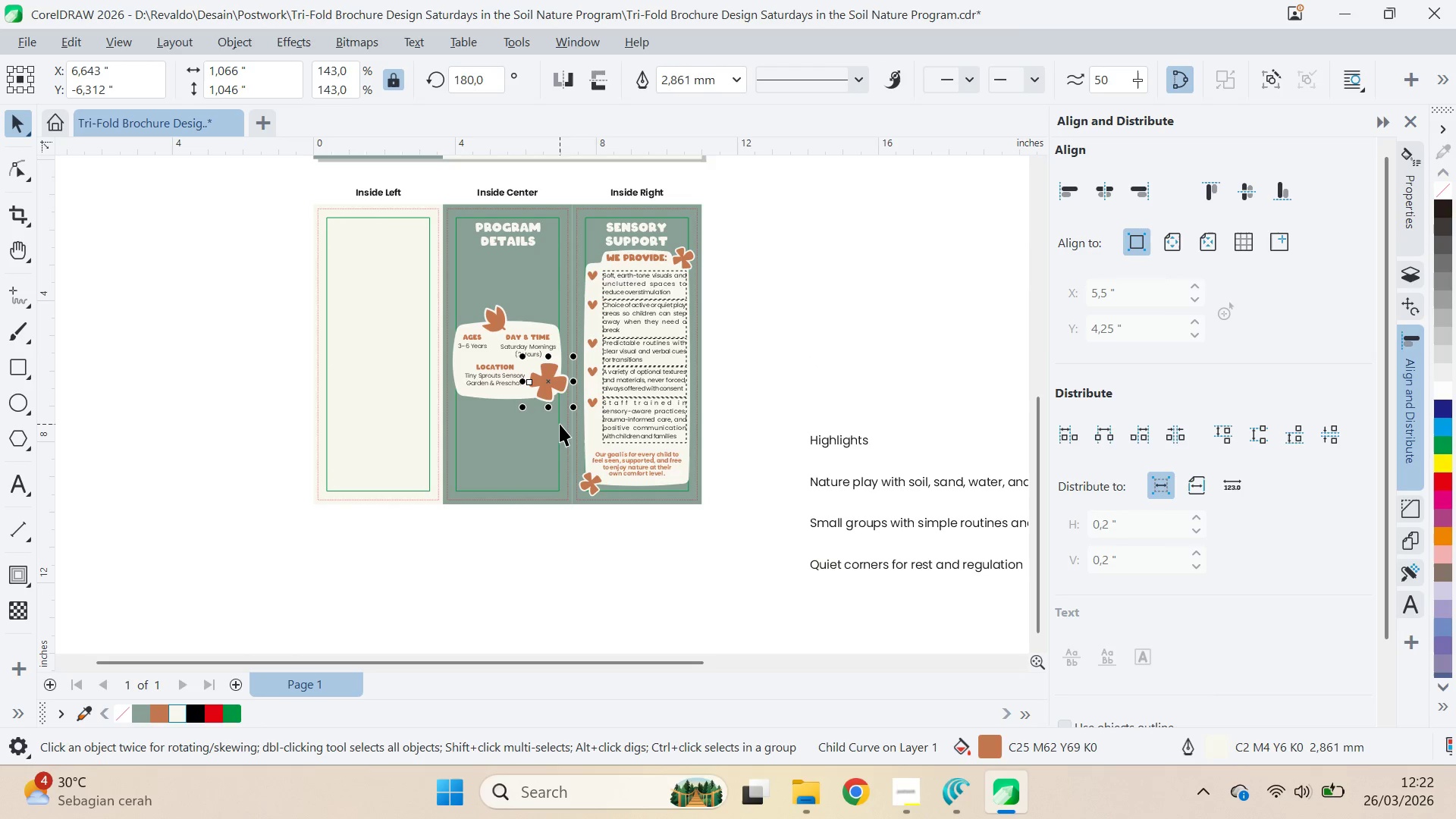 
key(ArrowLeft)
 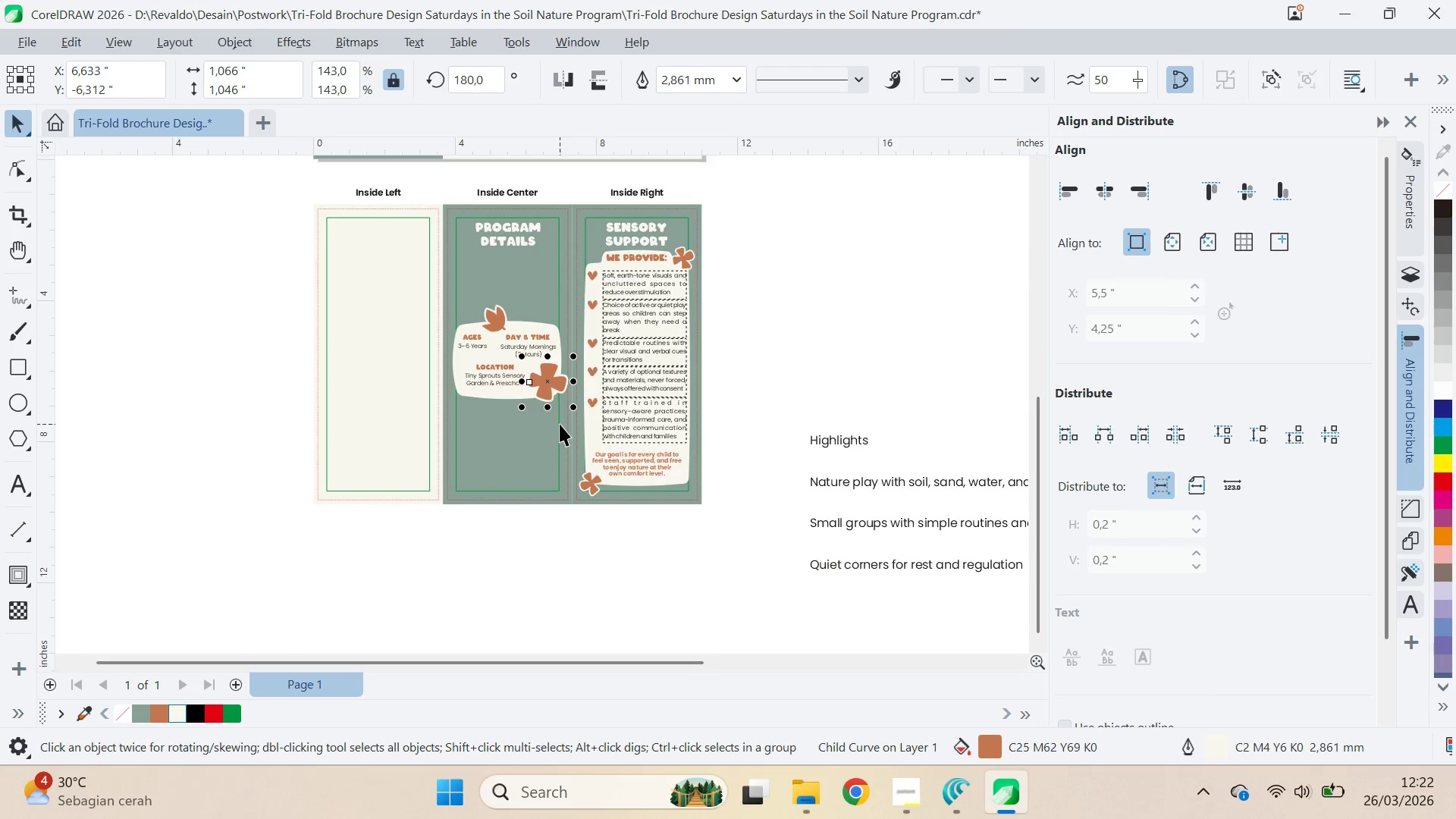 
key(ArrowLeft)
 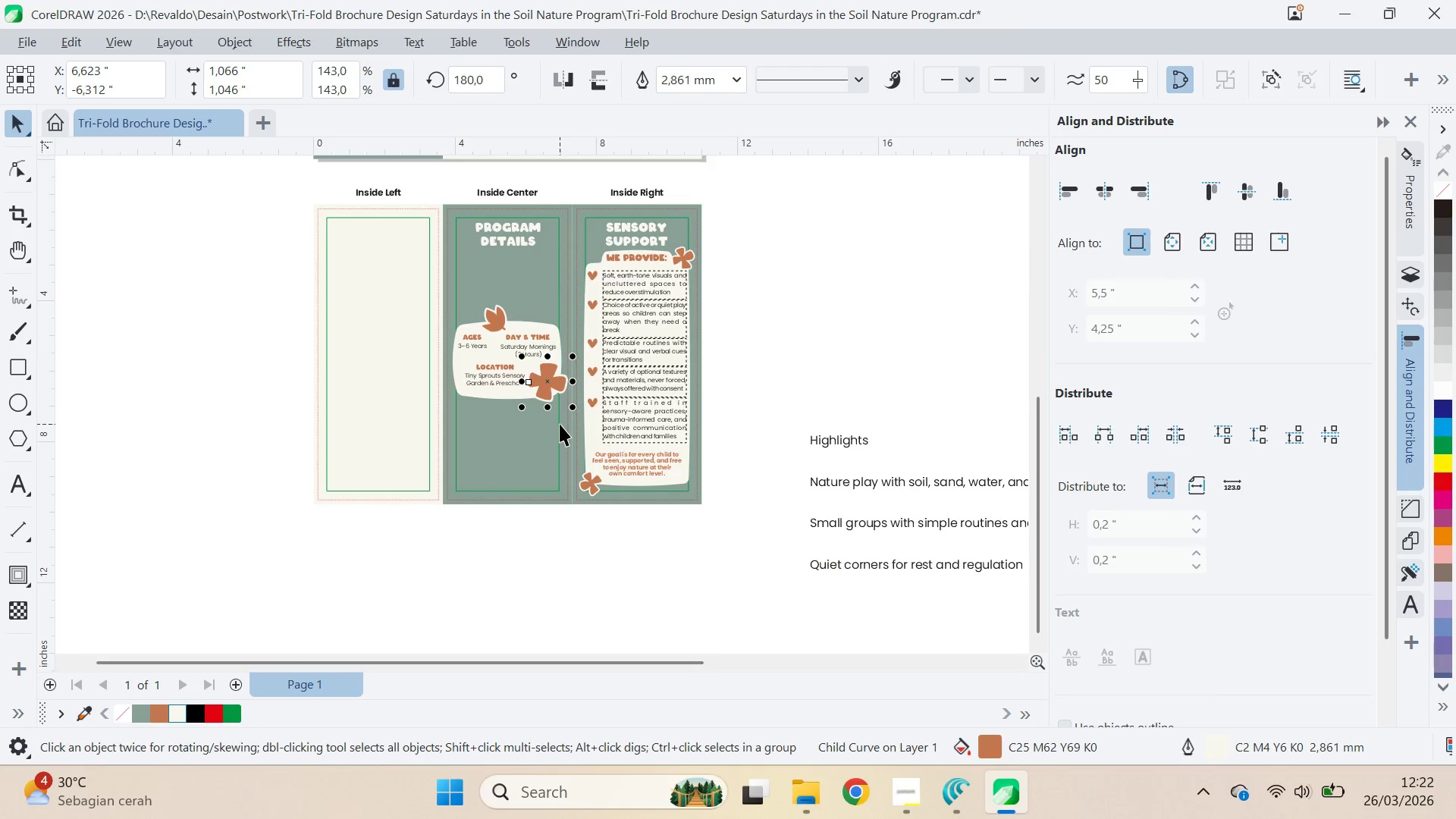 
key(ArrowLeft)
 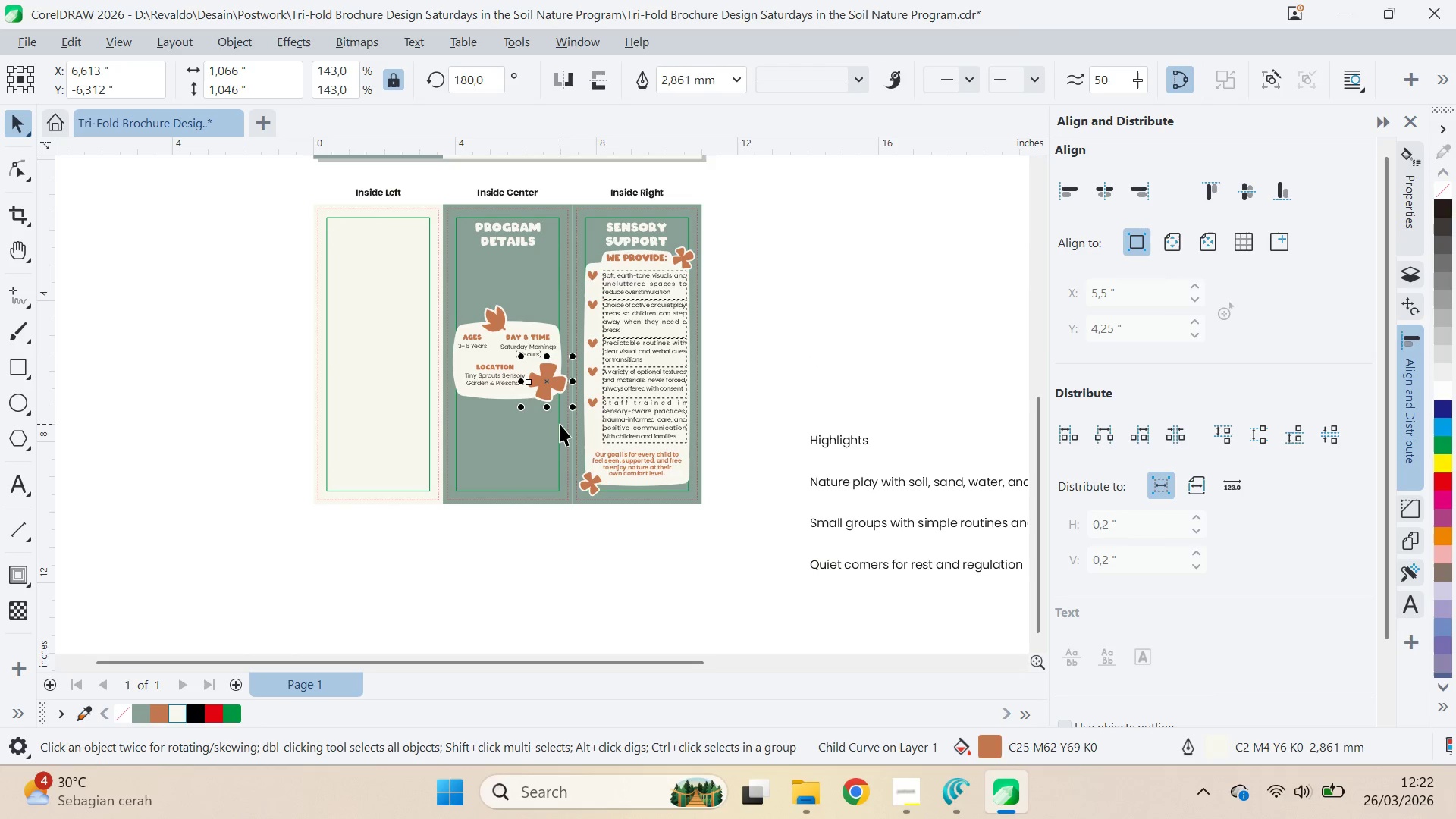 
key(ArrowLeft)
 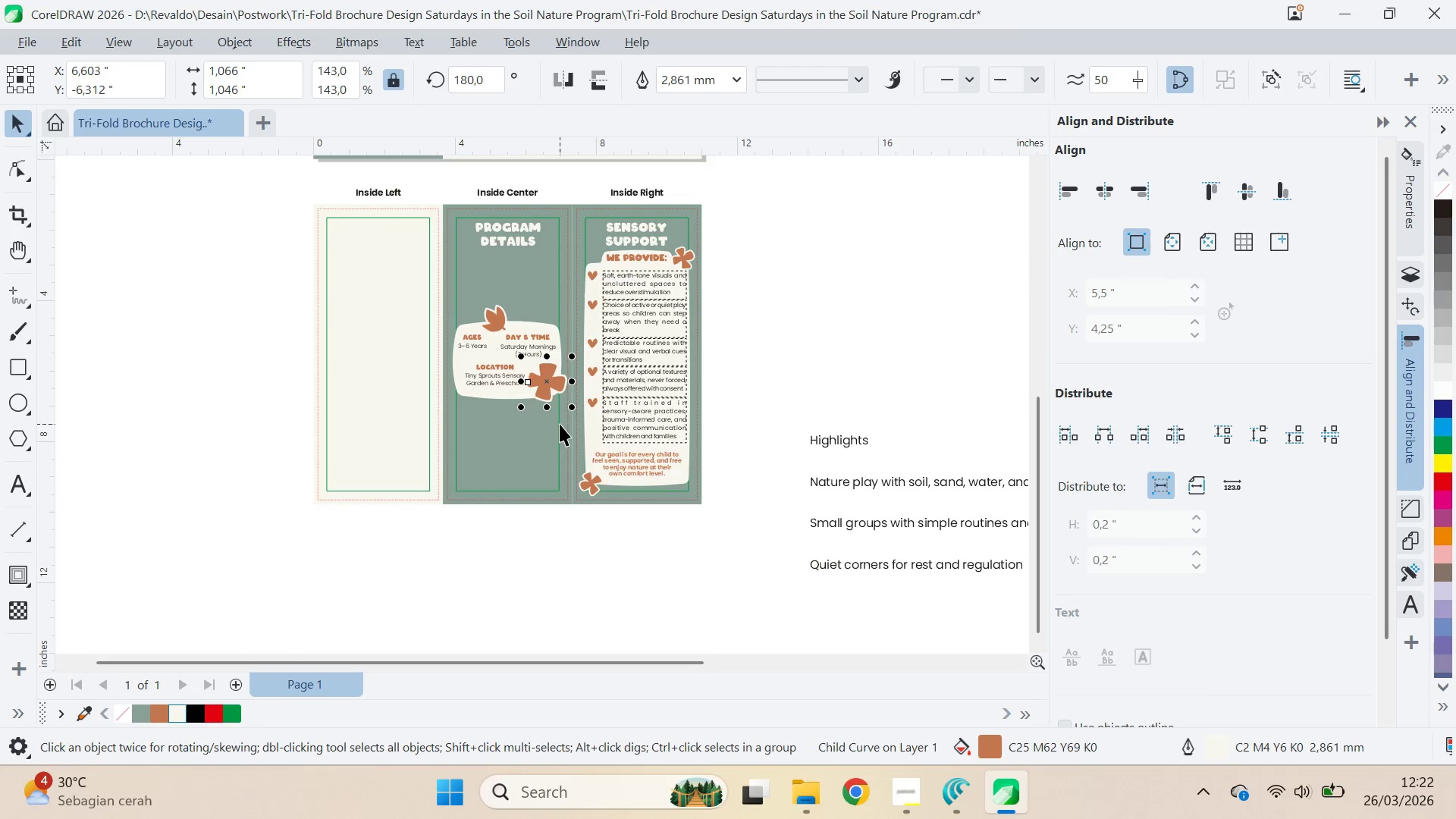 
key(ArrowLeft)
 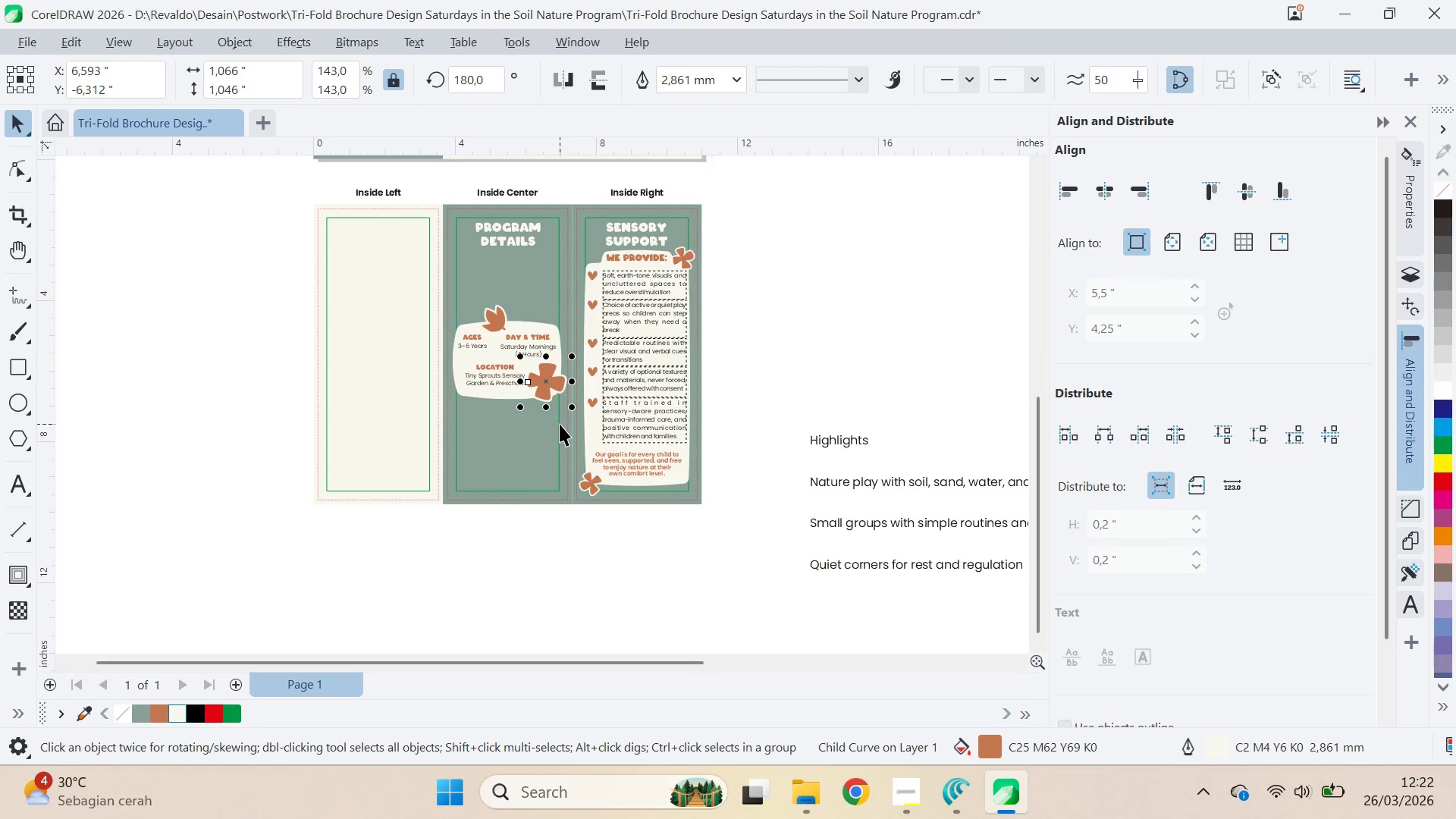 
key(ArrowUp)
 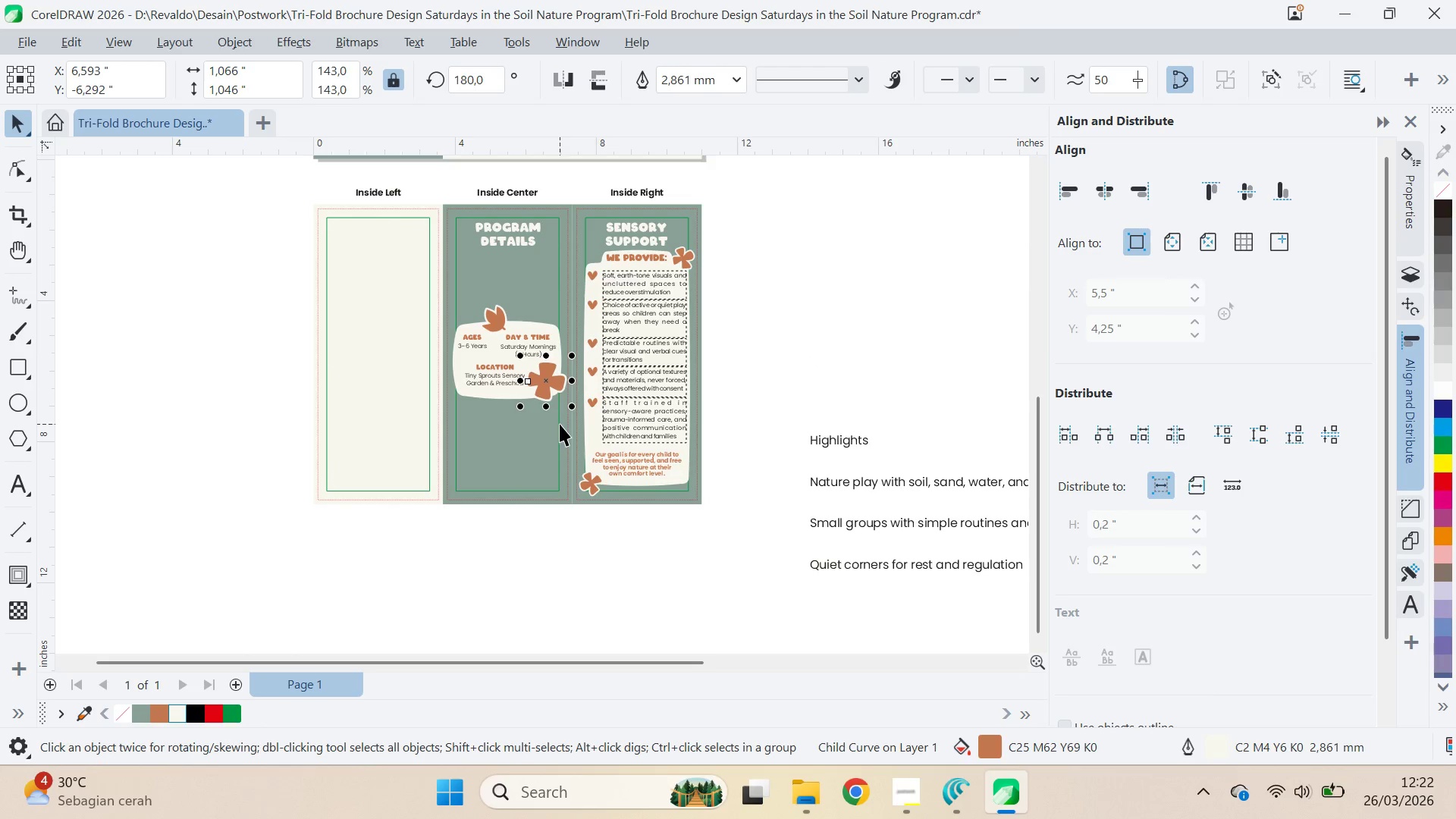 
key(ArrowUp)
 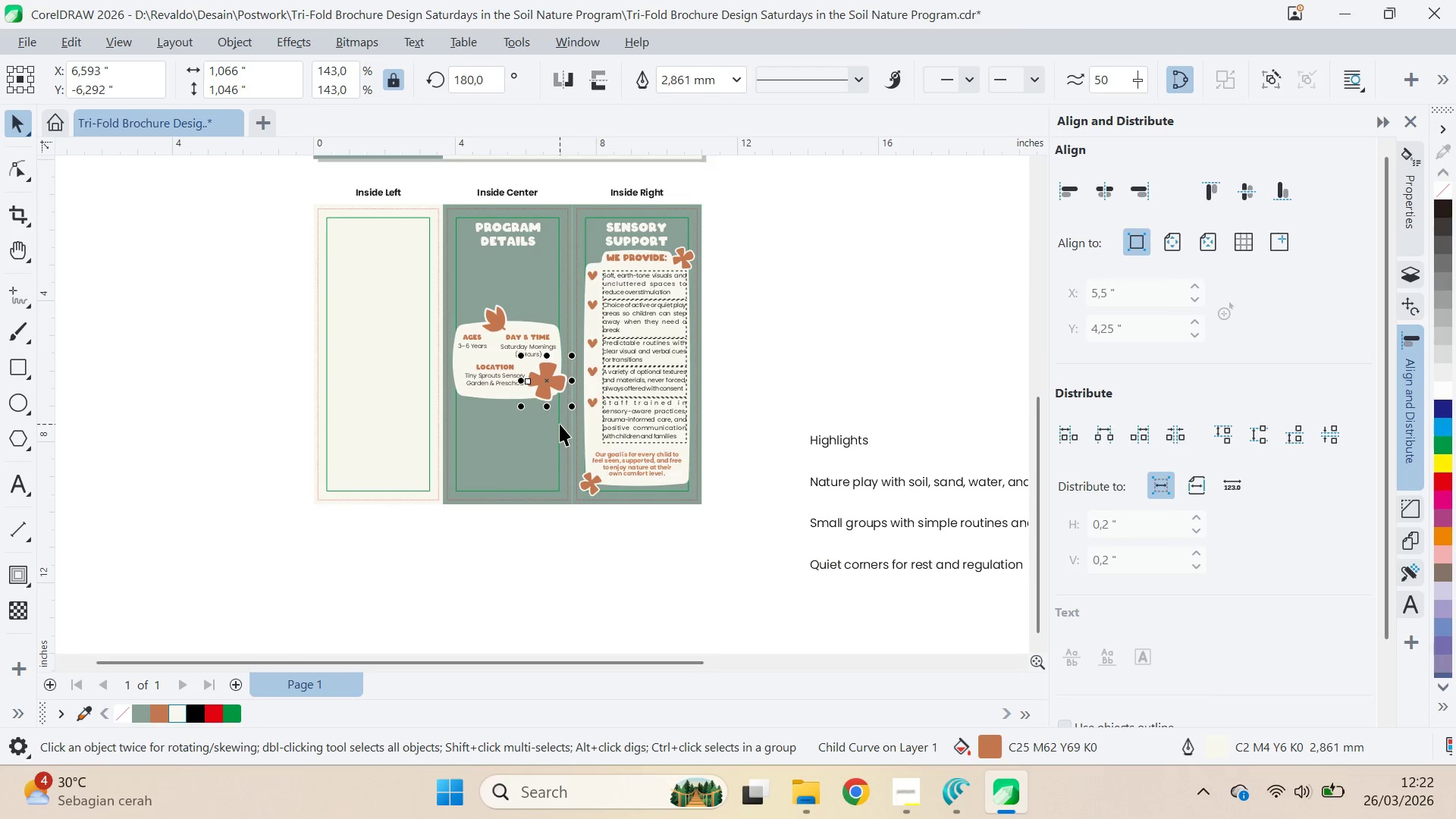 
key(ArrowRight)
 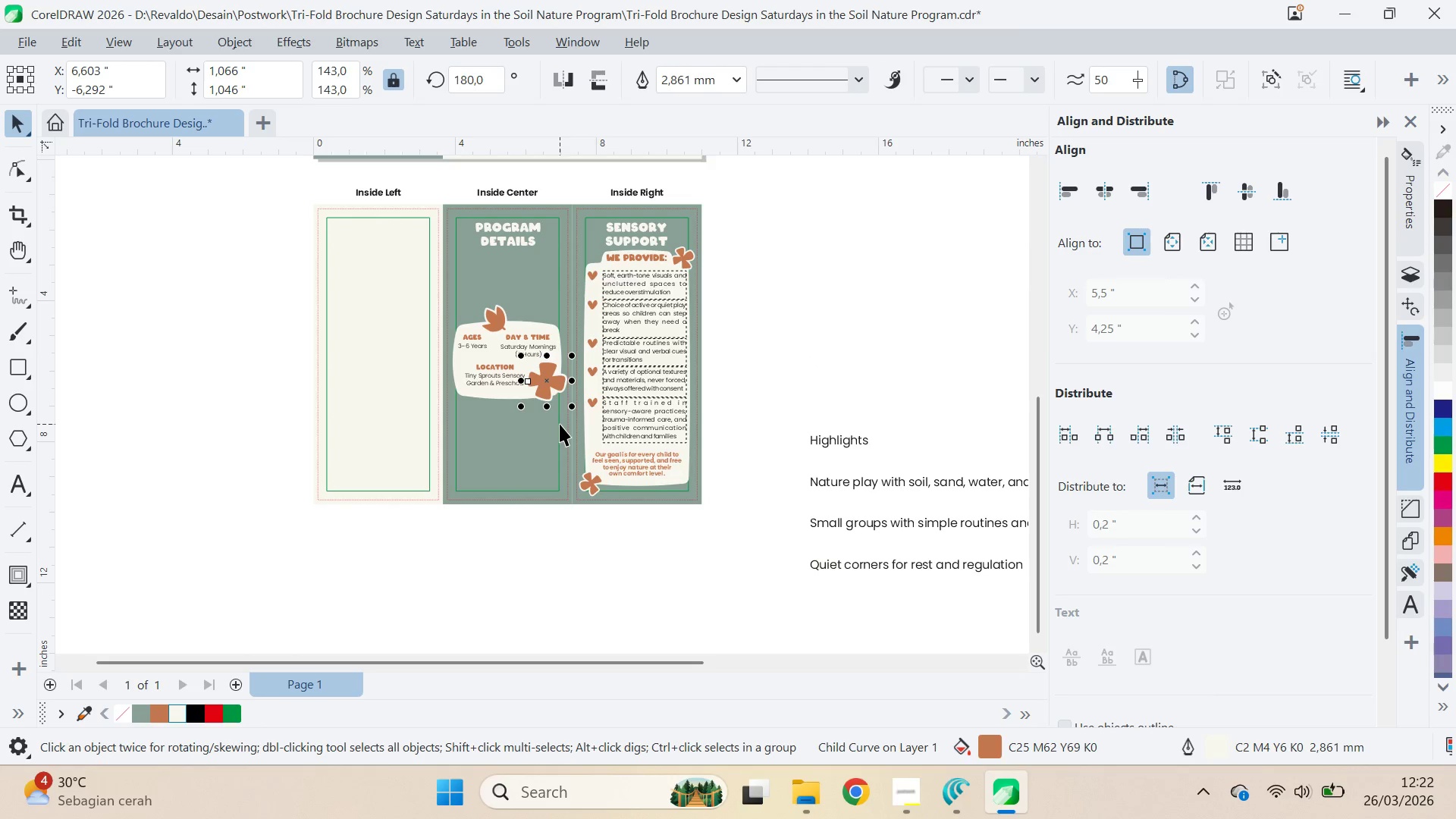 
key(ArrowRight)
 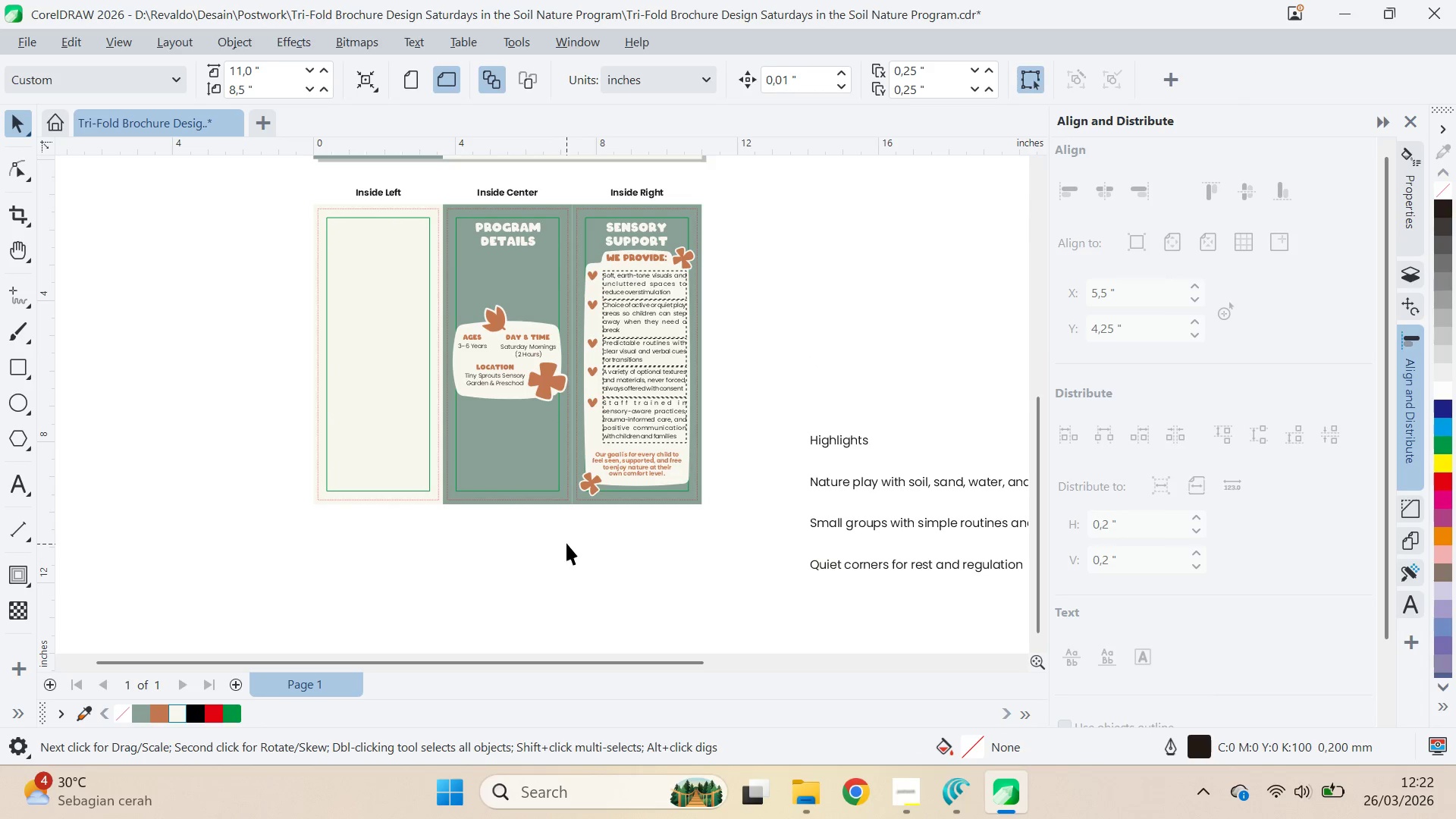 
left_click([548, 375])
 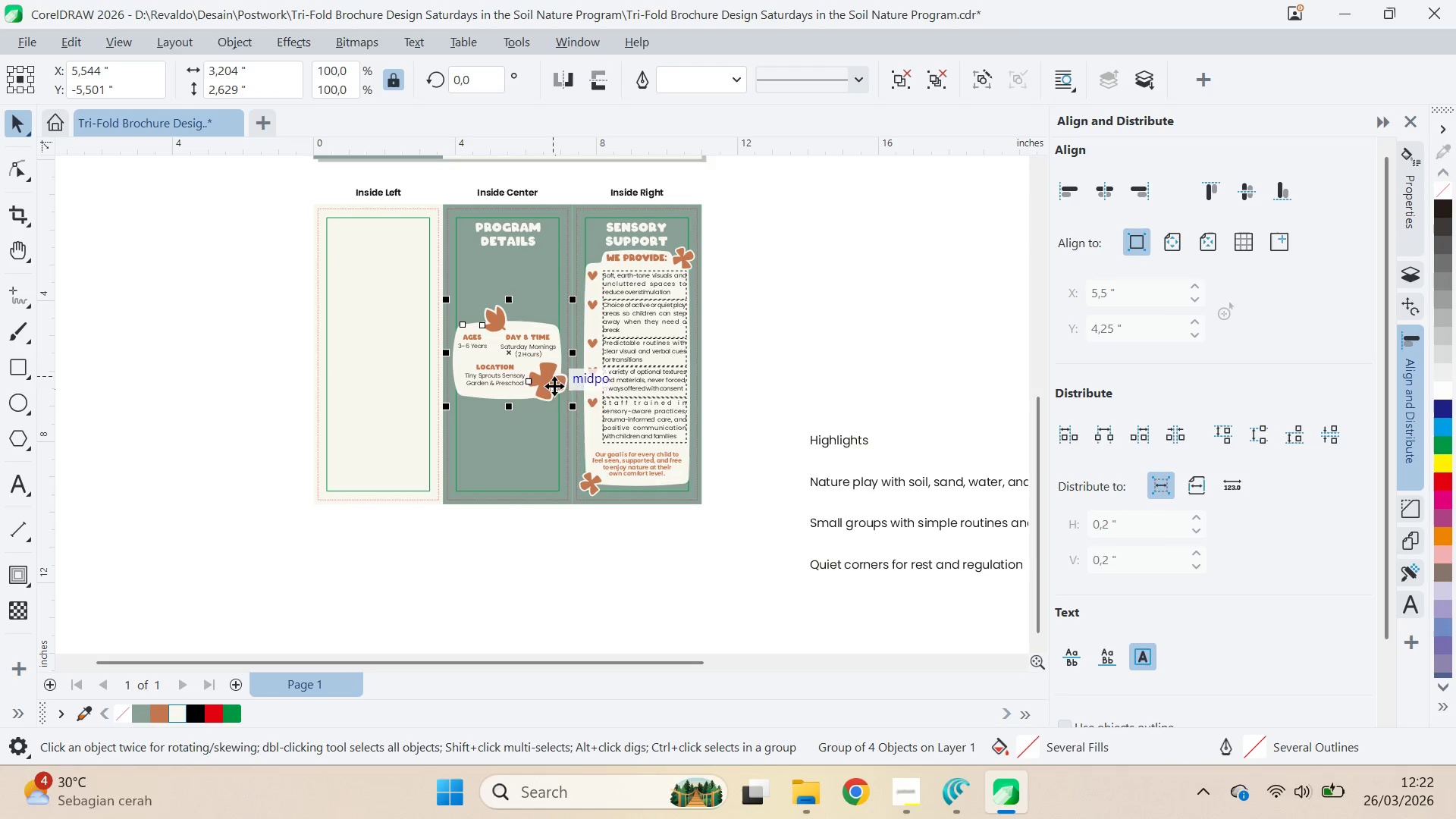 
key(Shift+ShiftLeft)
 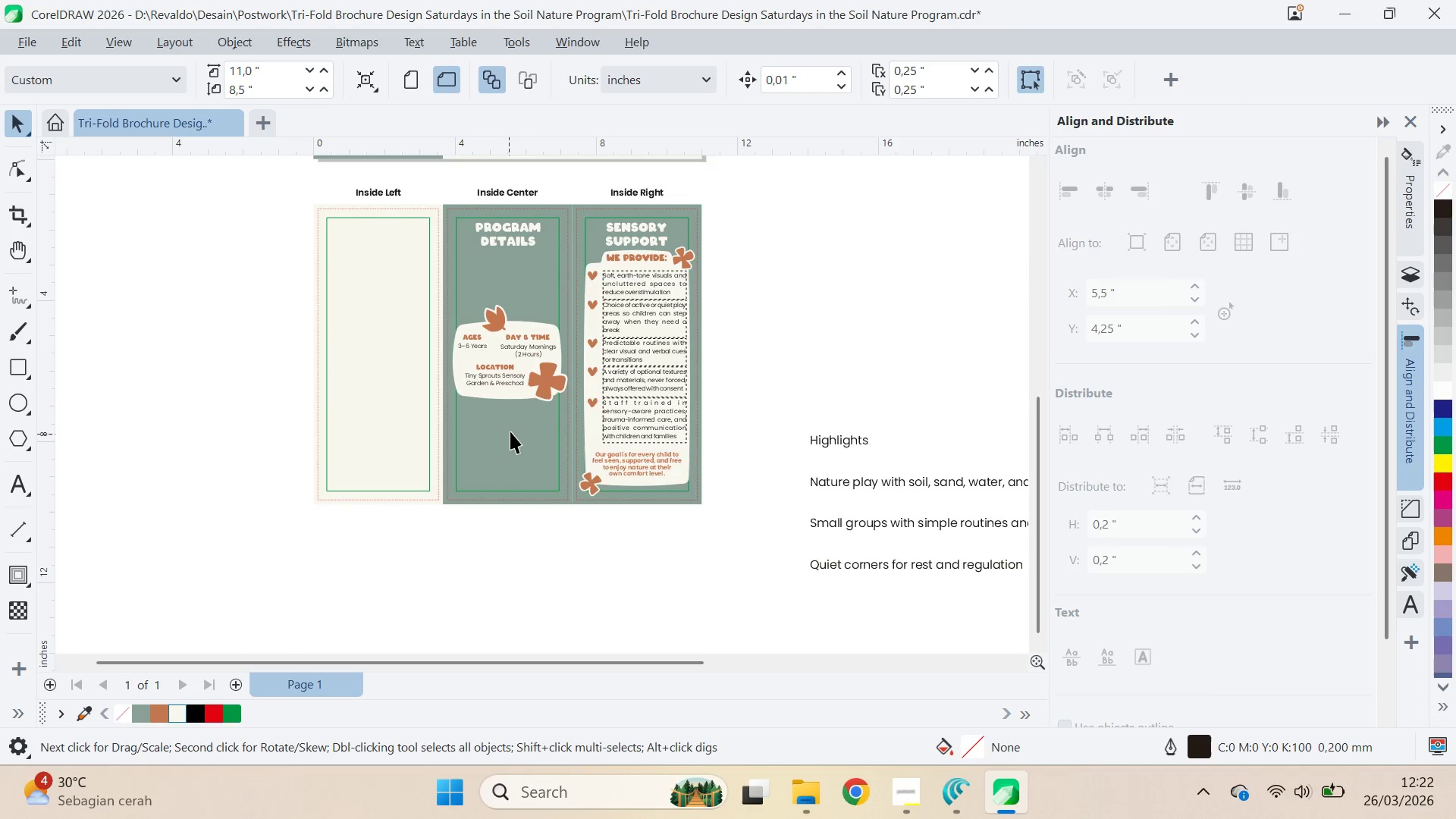 
left_click([533, 395])
 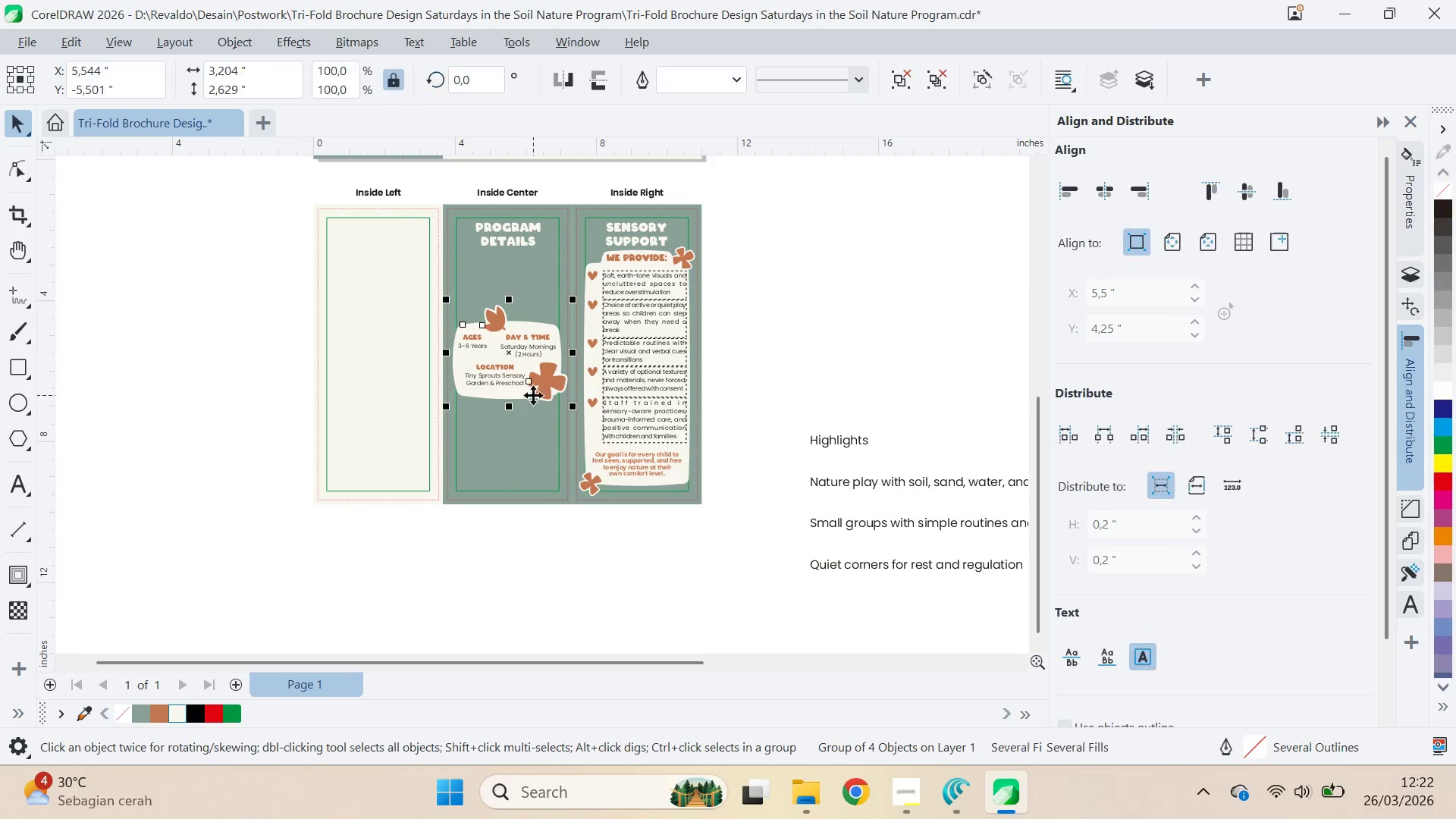 
key(Shift+ShiftLeft)
 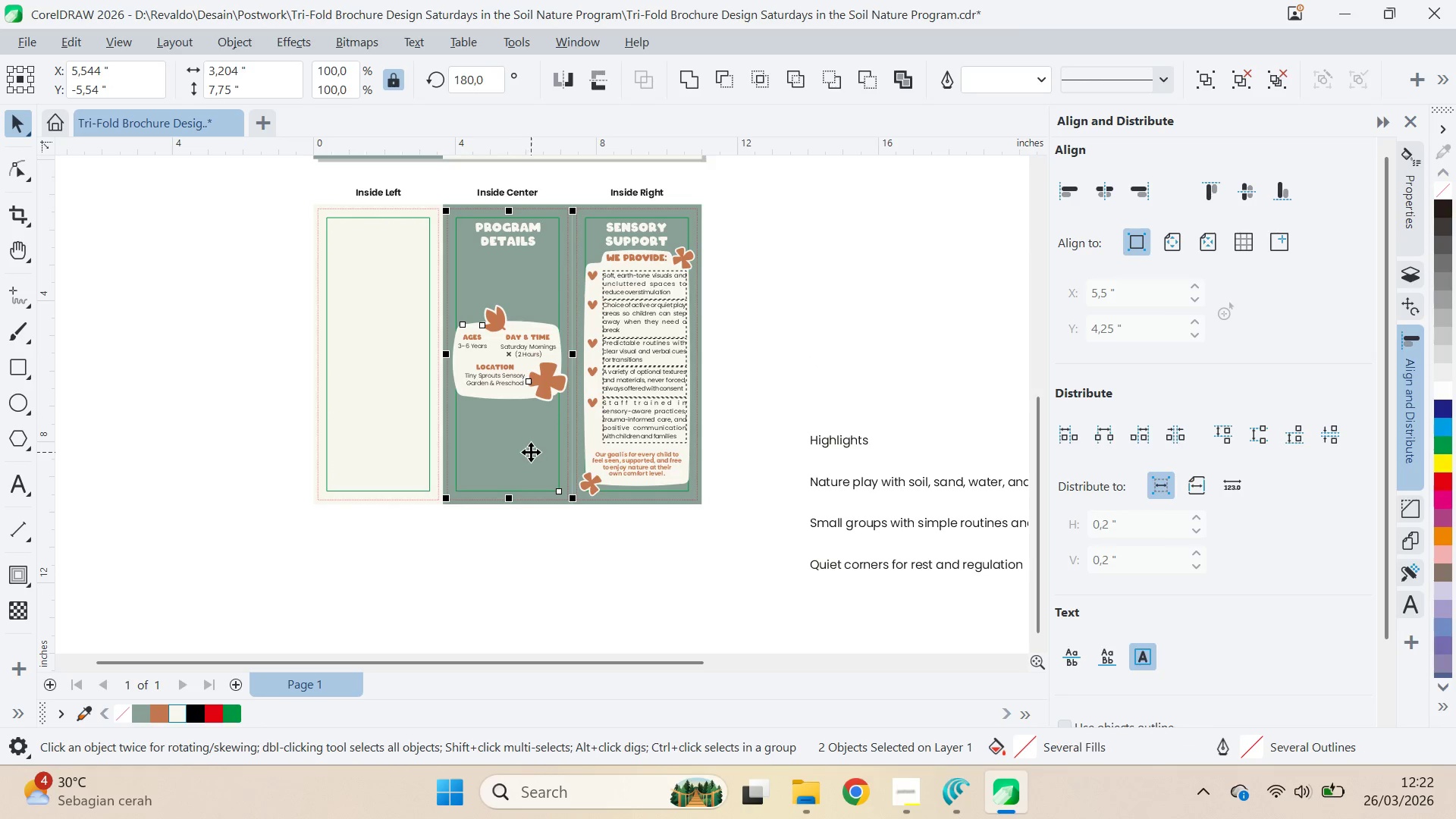 
key(C)
 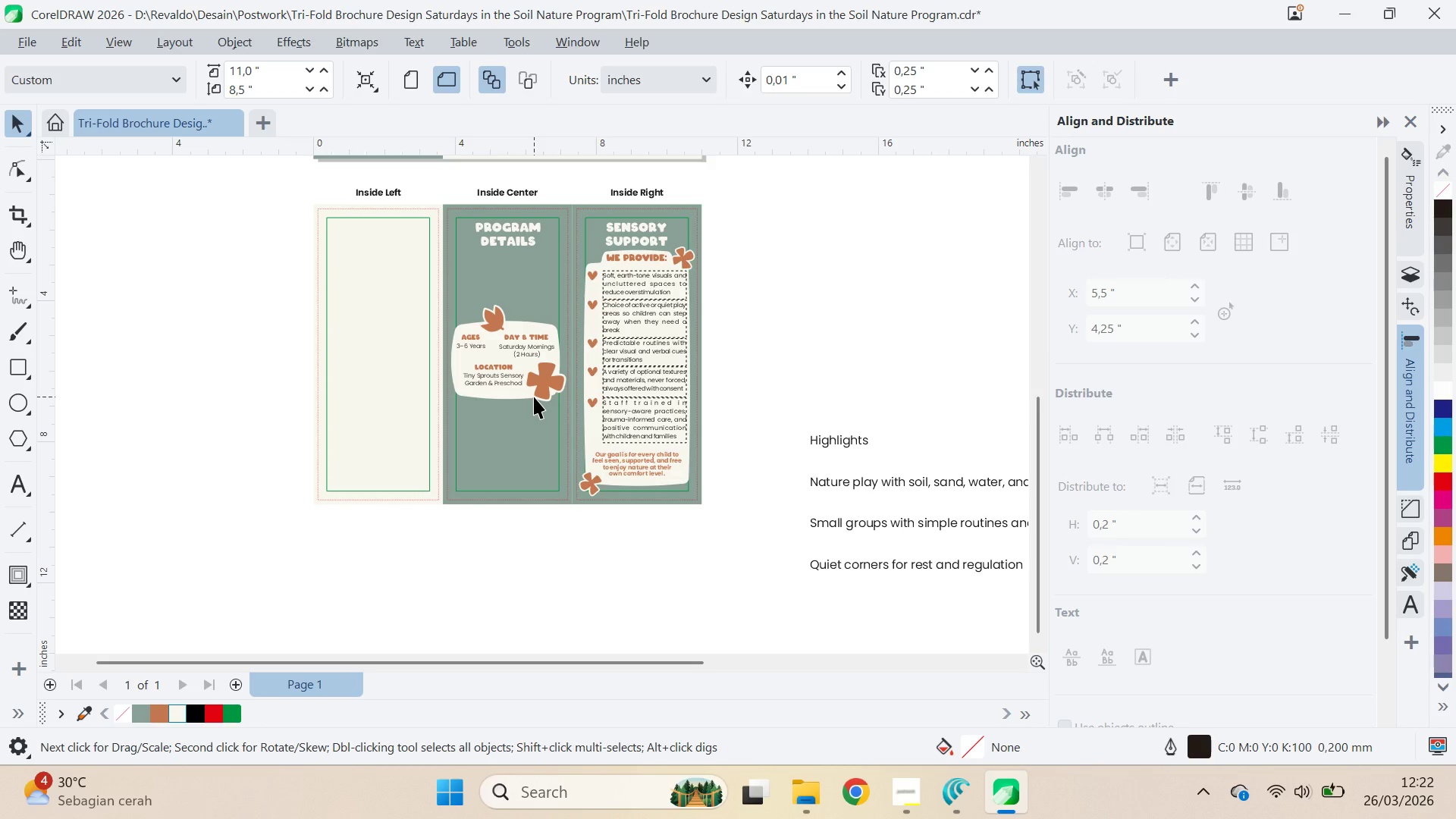 
hold_key(key=ControlLeft, duration=0.67)
left_click([523, 350])
 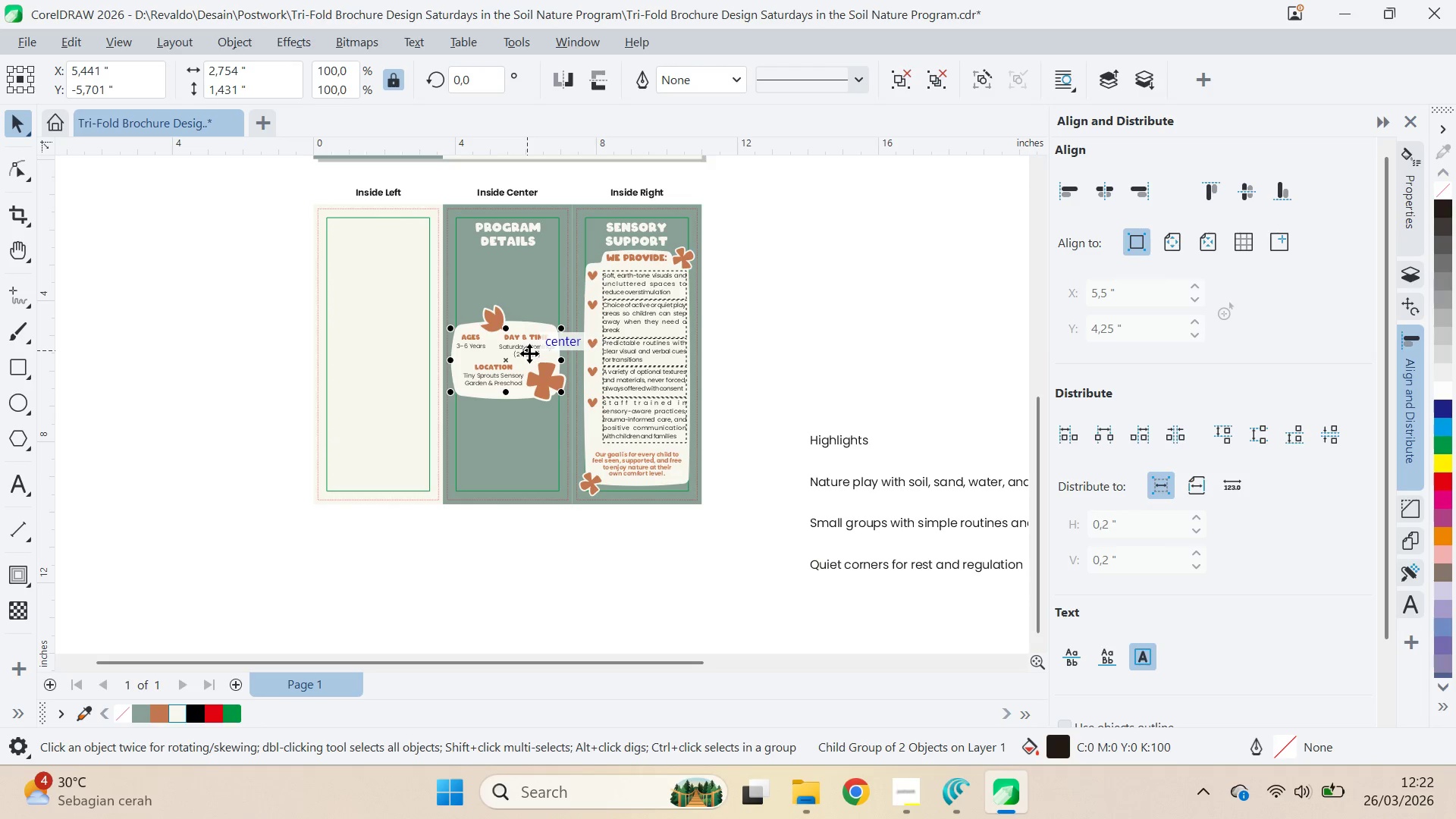 
hold_key(key=ControlLeft, duration=2.84)
 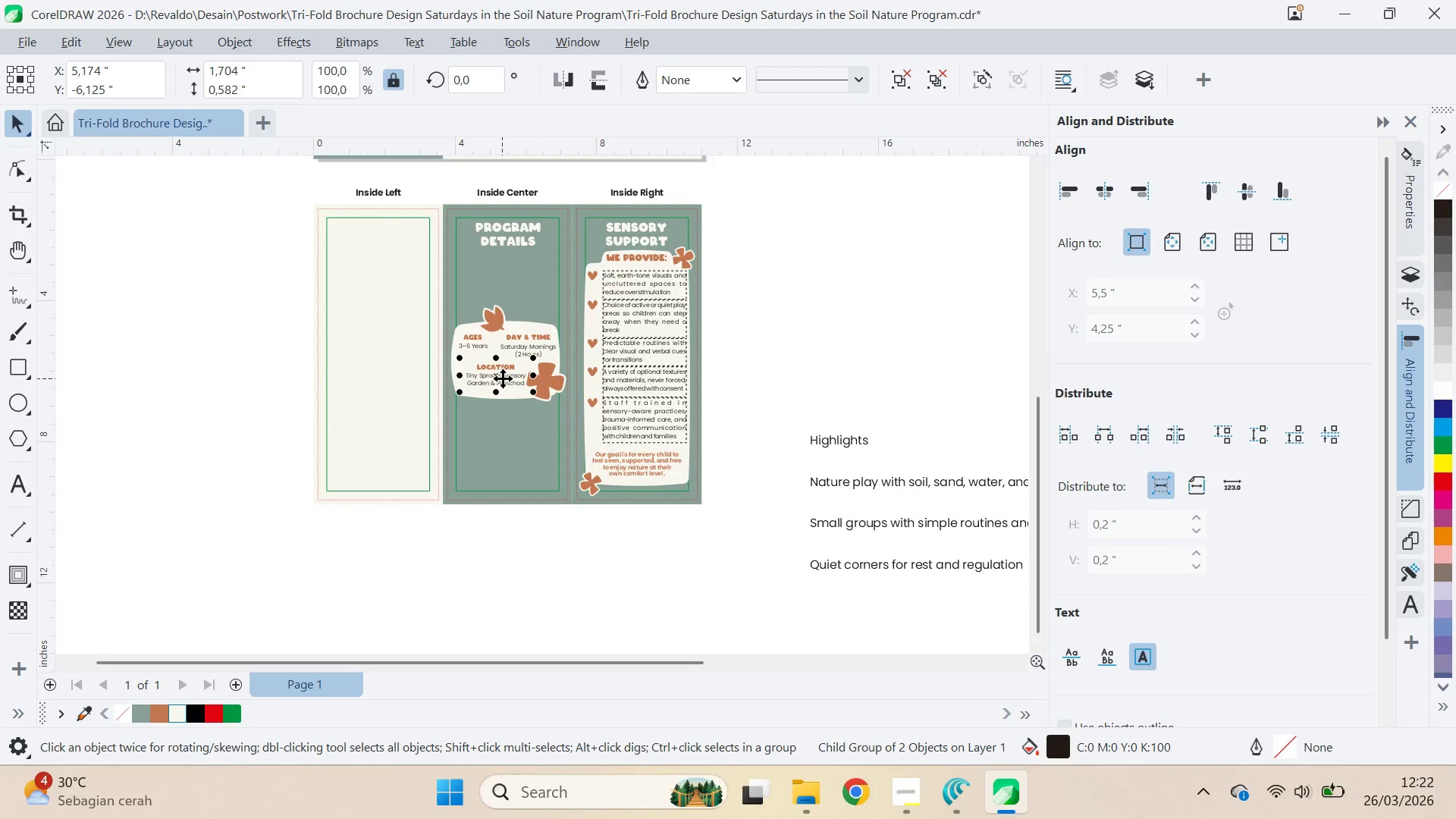 
key(ArrowRight)
 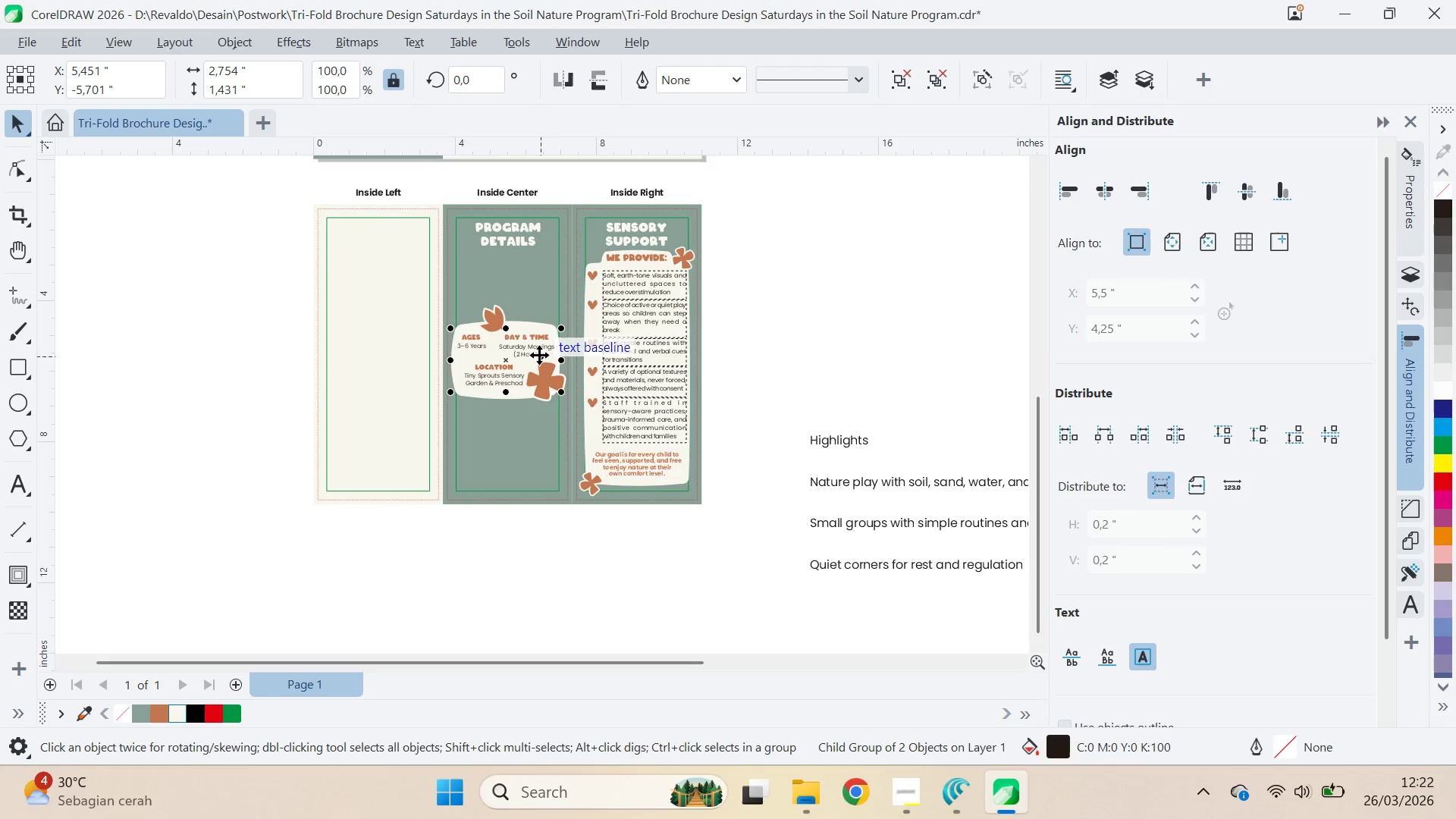 
key(ArrowRight)
 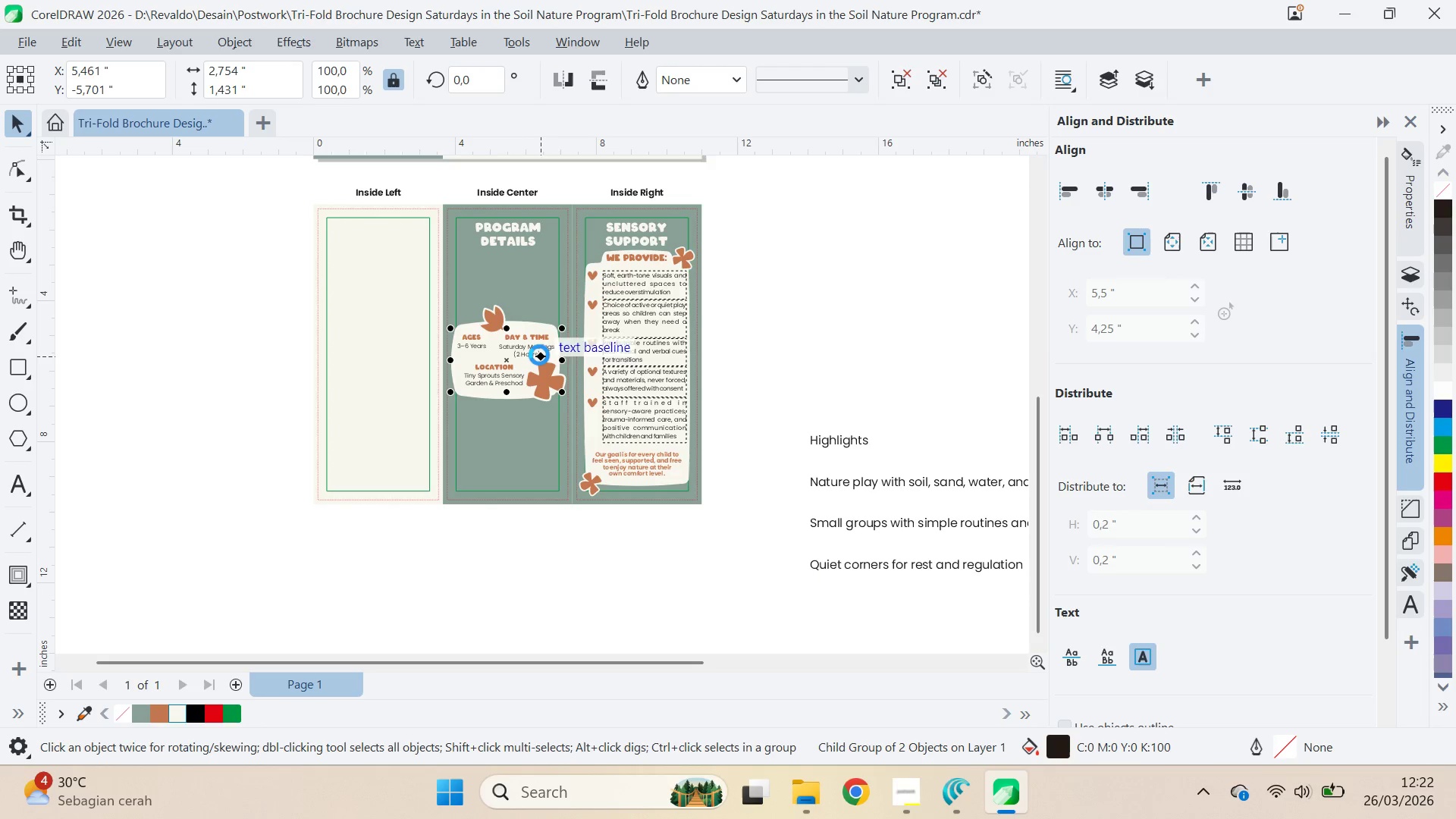 
key(ArrowRight)
 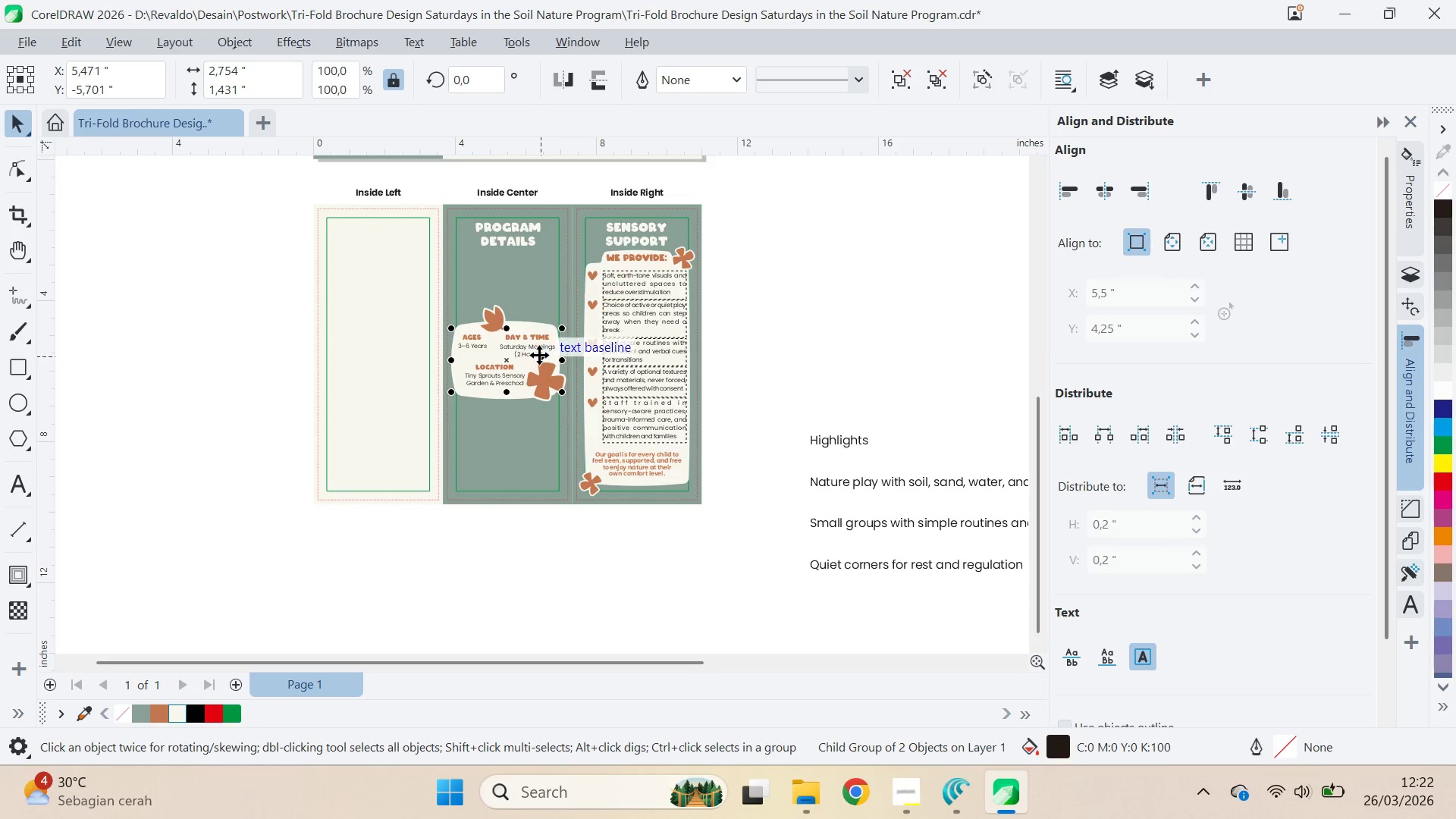 
key(ArrowRight)
 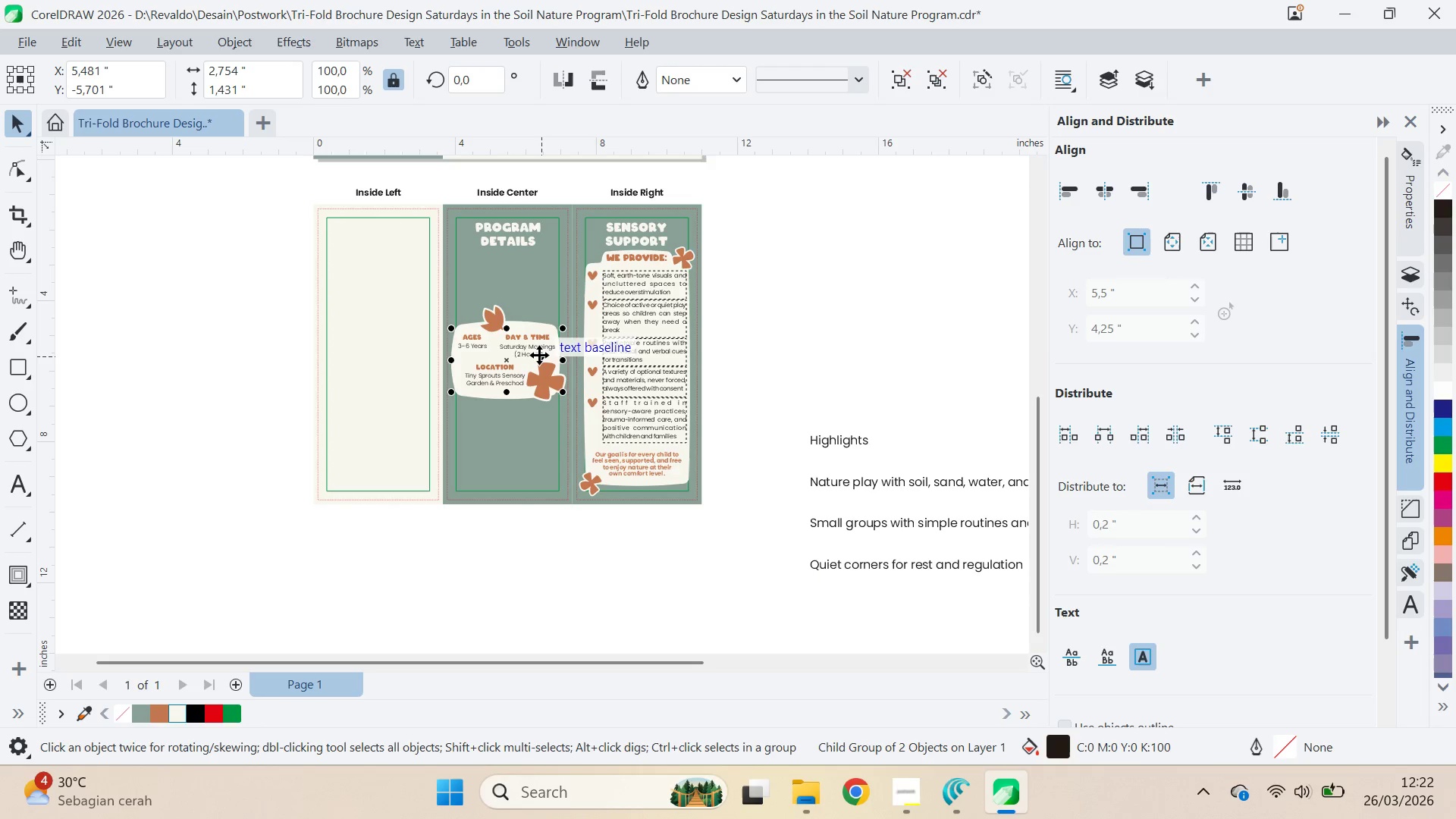 
key(ArrowRight)
 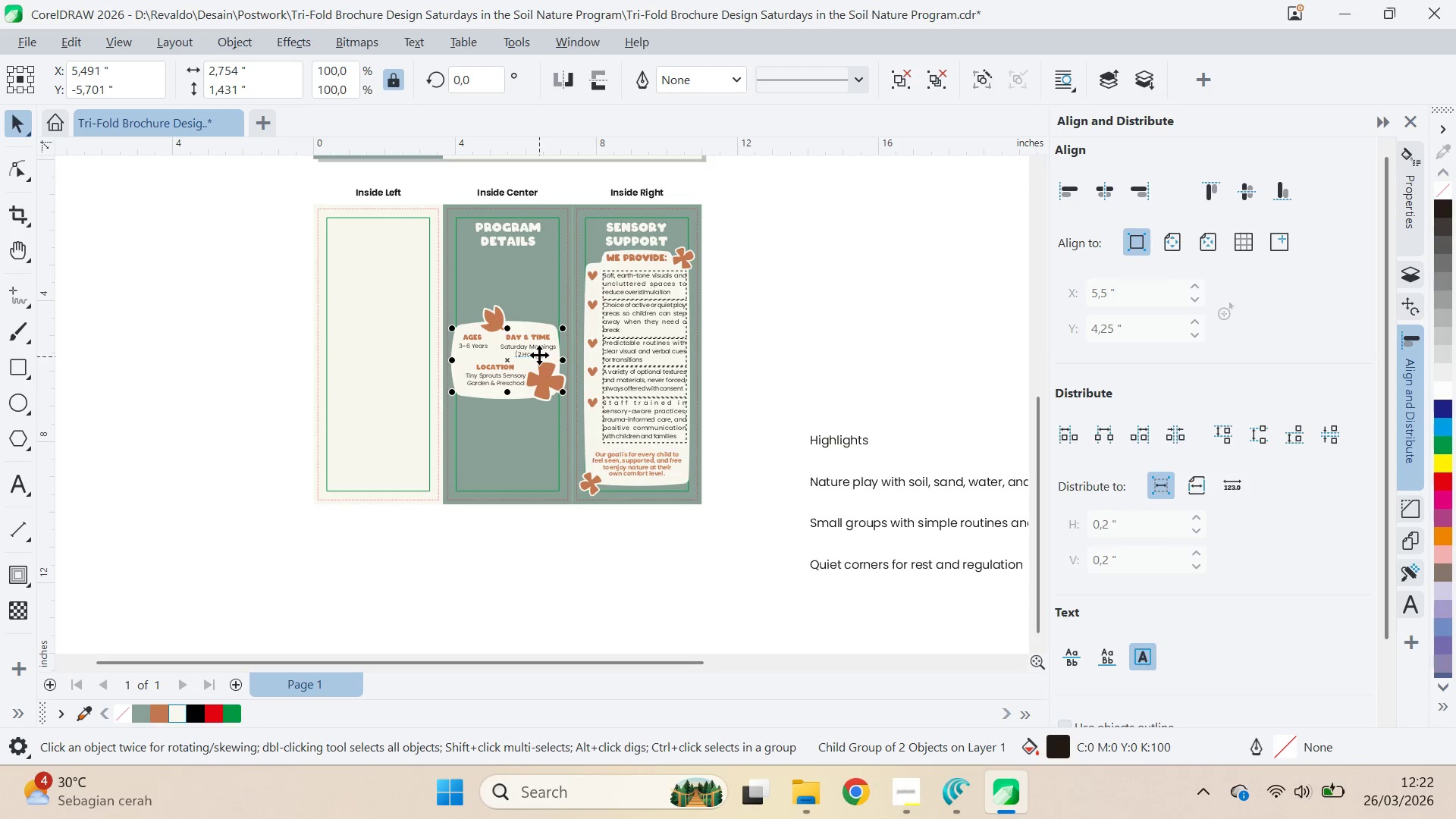 
key(ArrowRight)
 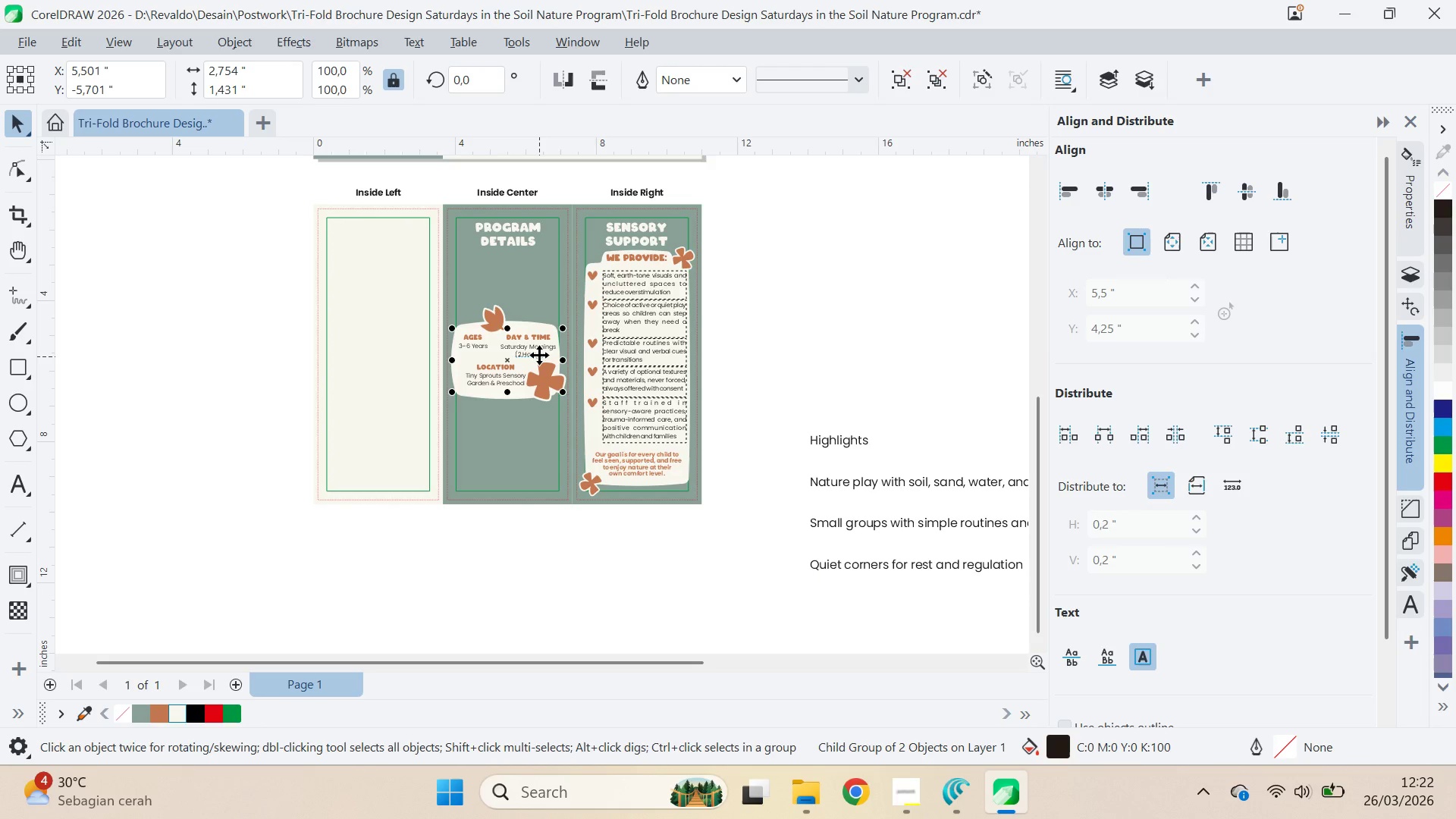 
hold_key(key=ControlLeft, duration=0.62)
left_click([502, 378])
 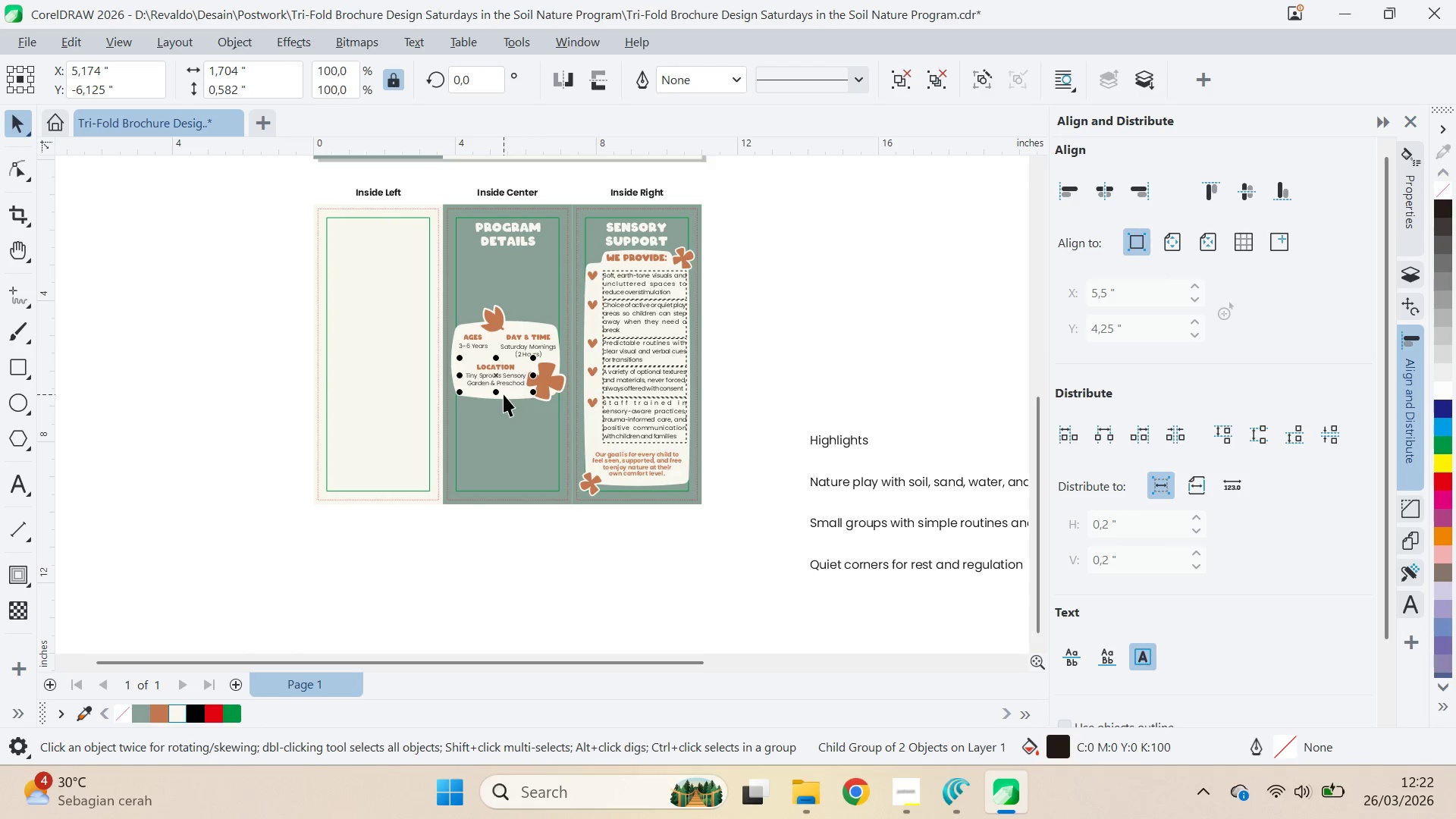 
key(ArrowLeft)
 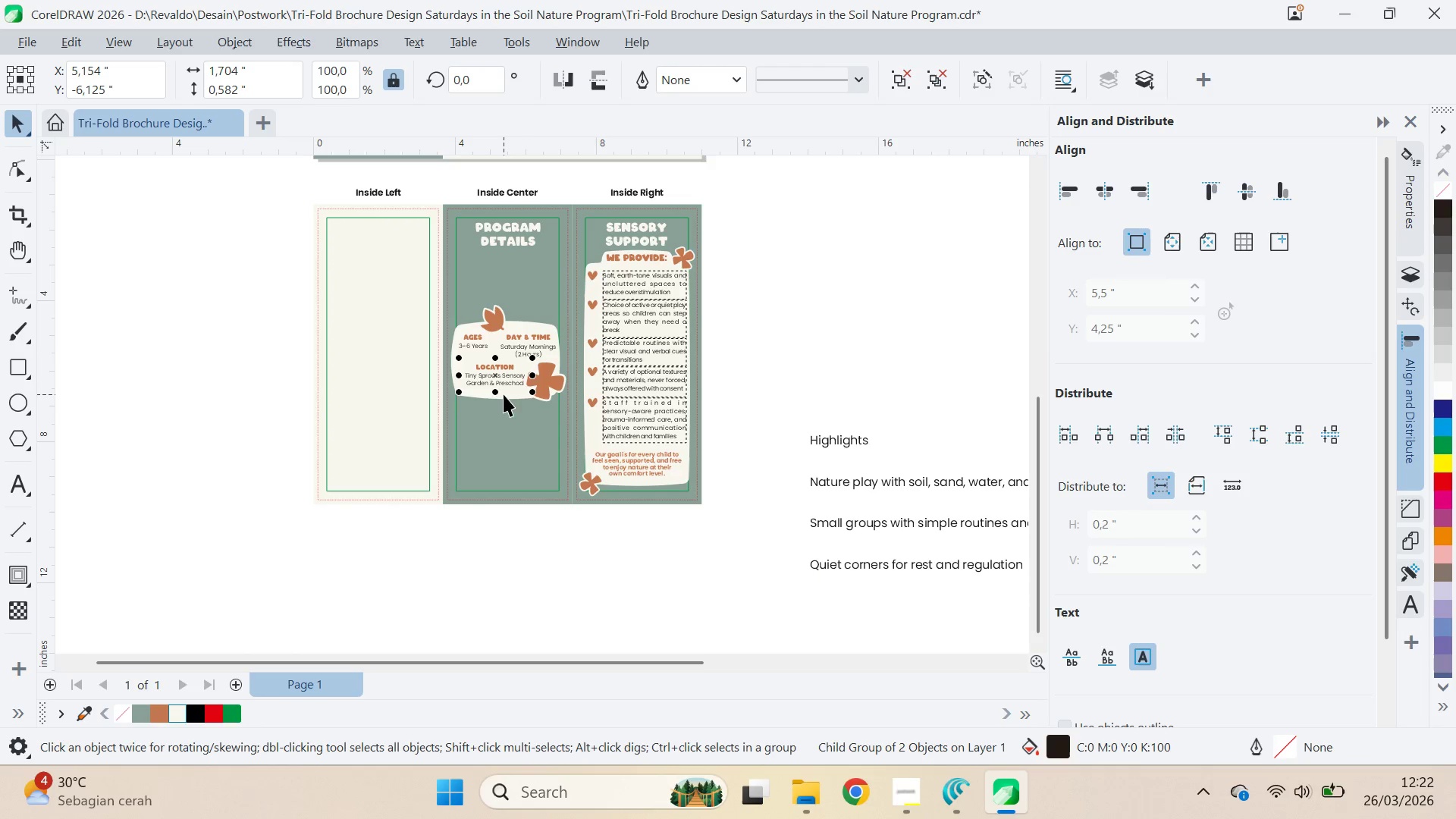 
key(ArrowLeft)
 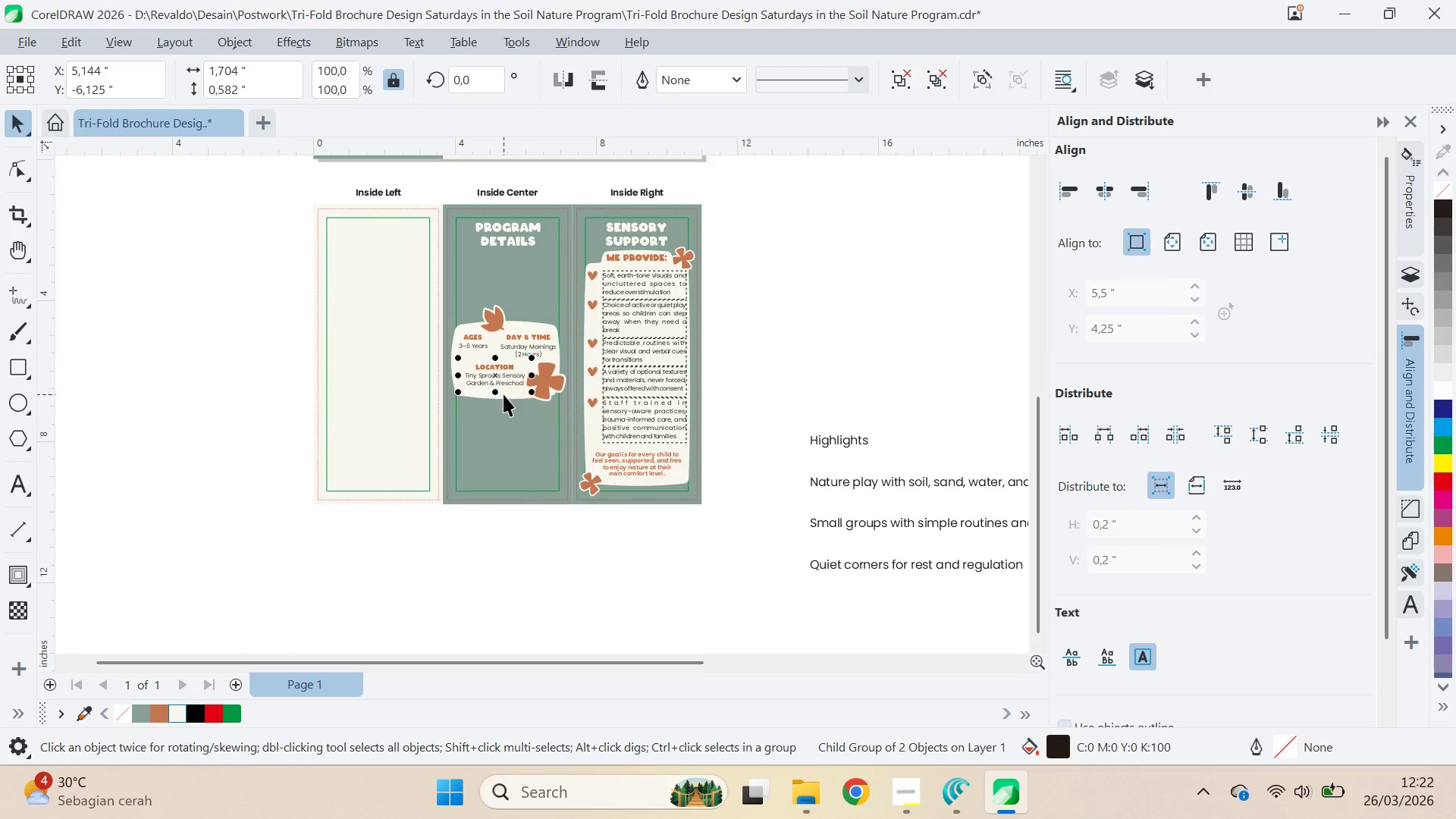 
key(ArrowLeft)
 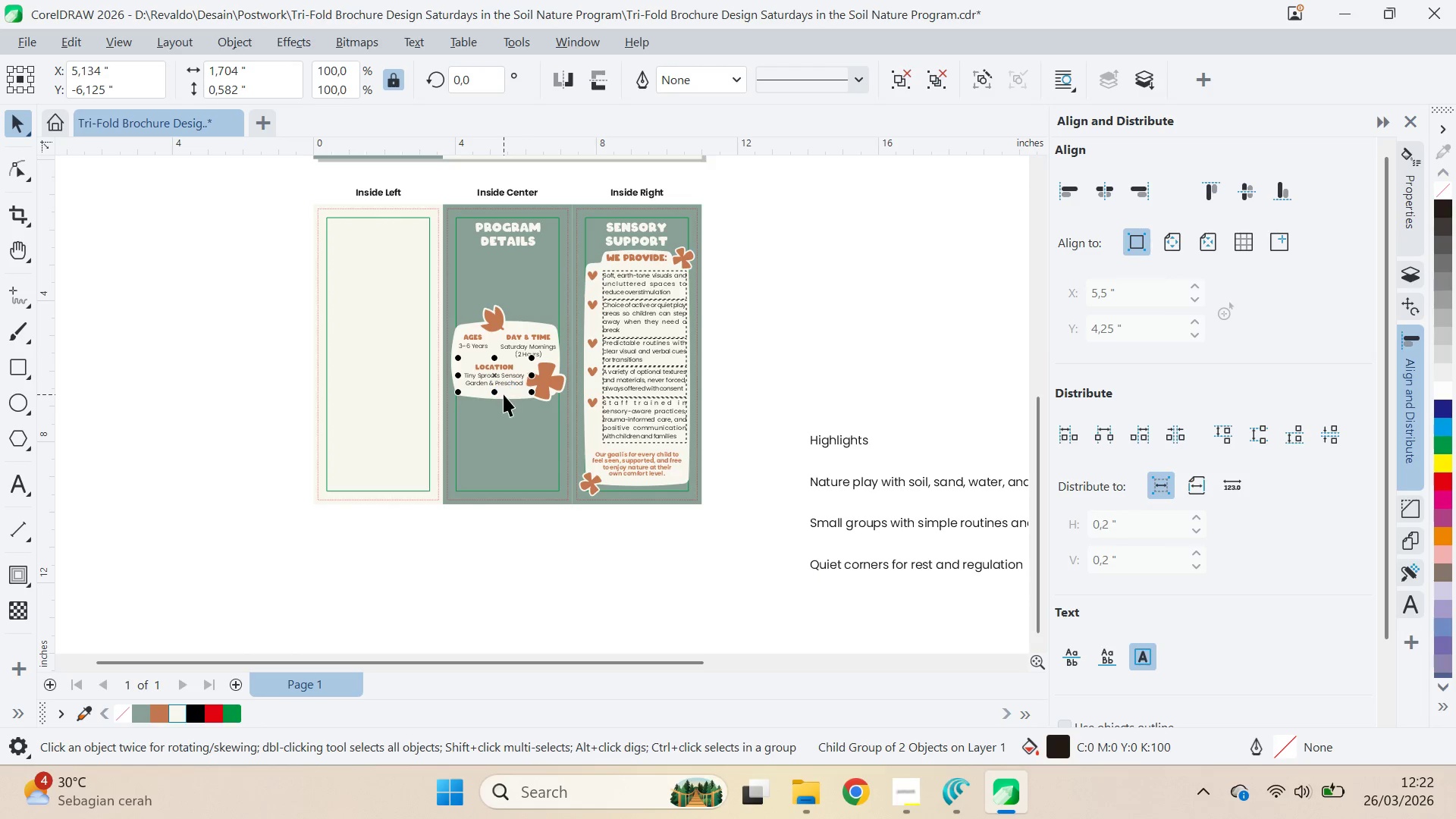 
key(ArrowLeft)
 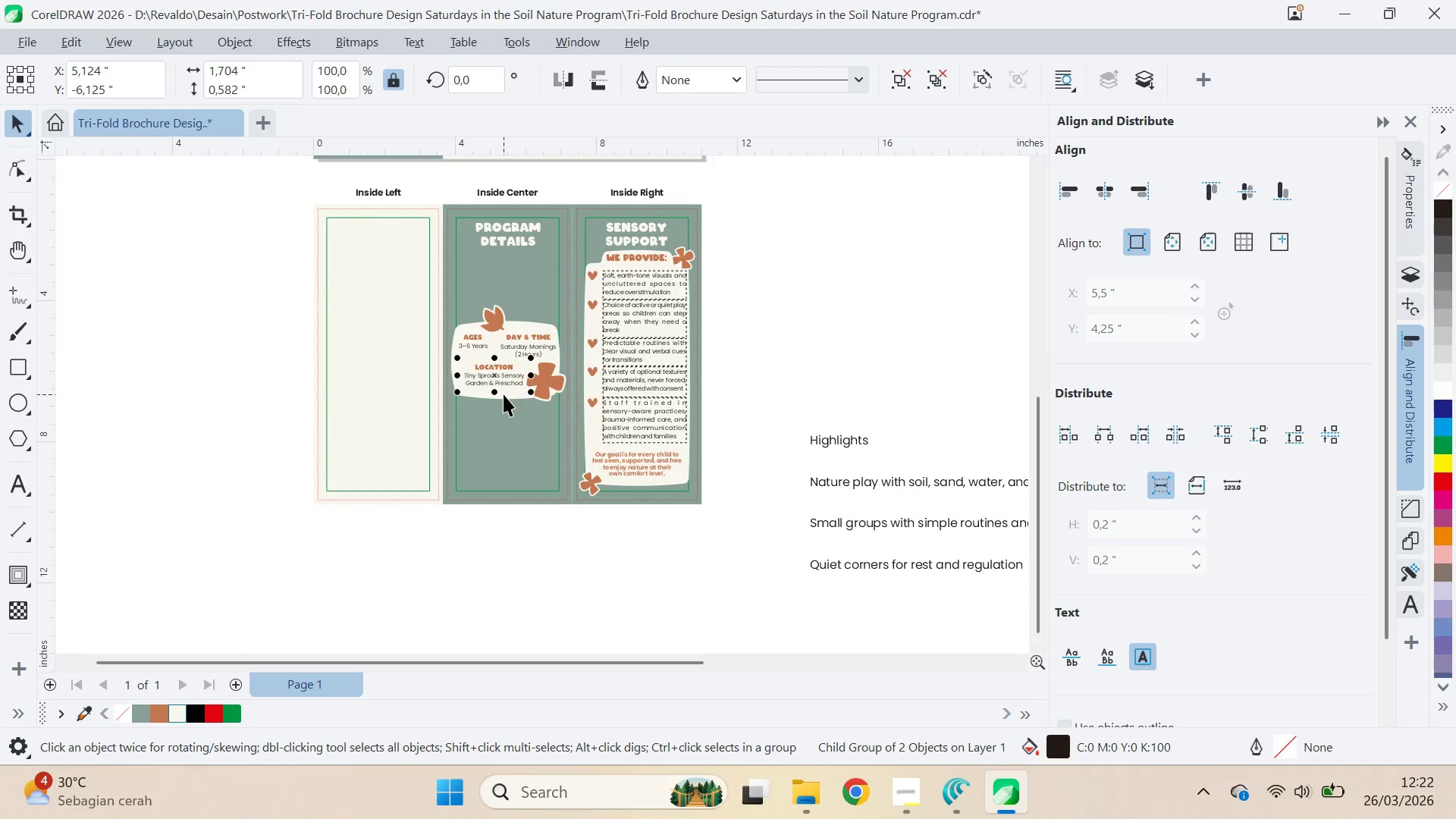 
key(ArrowLeft)
 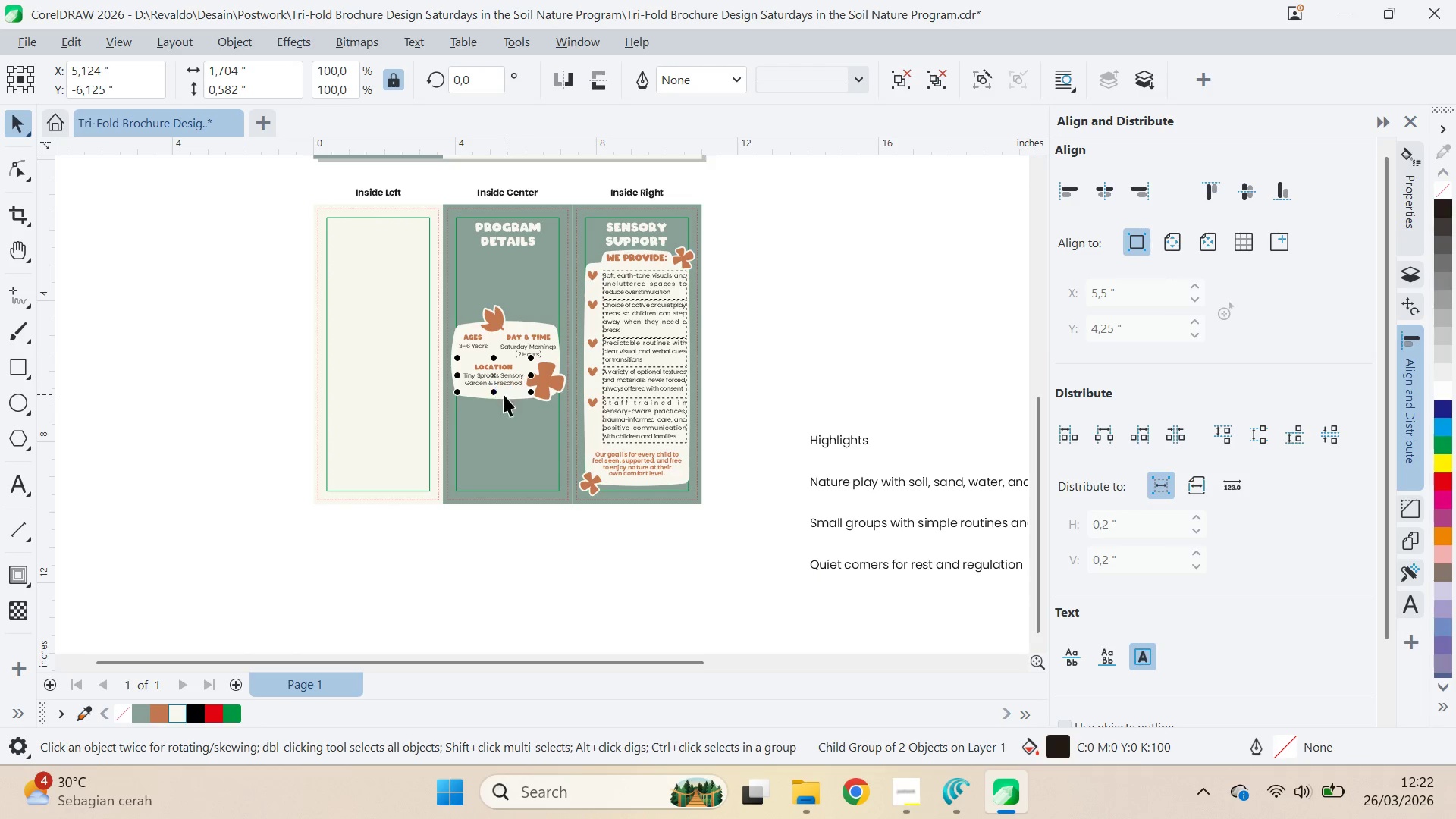 
key(ArrowLeft)
 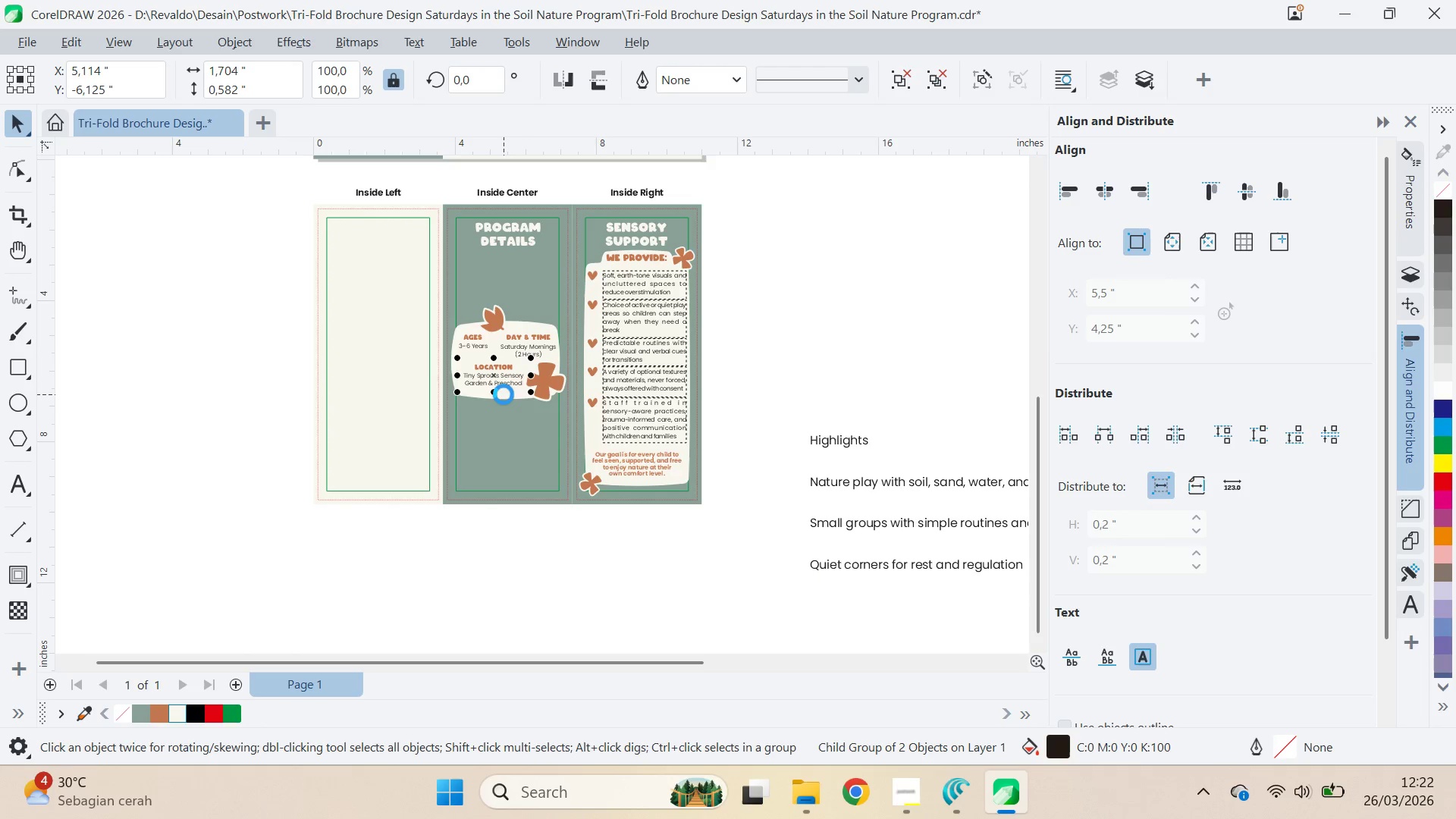 
key(ArrowLeft)
 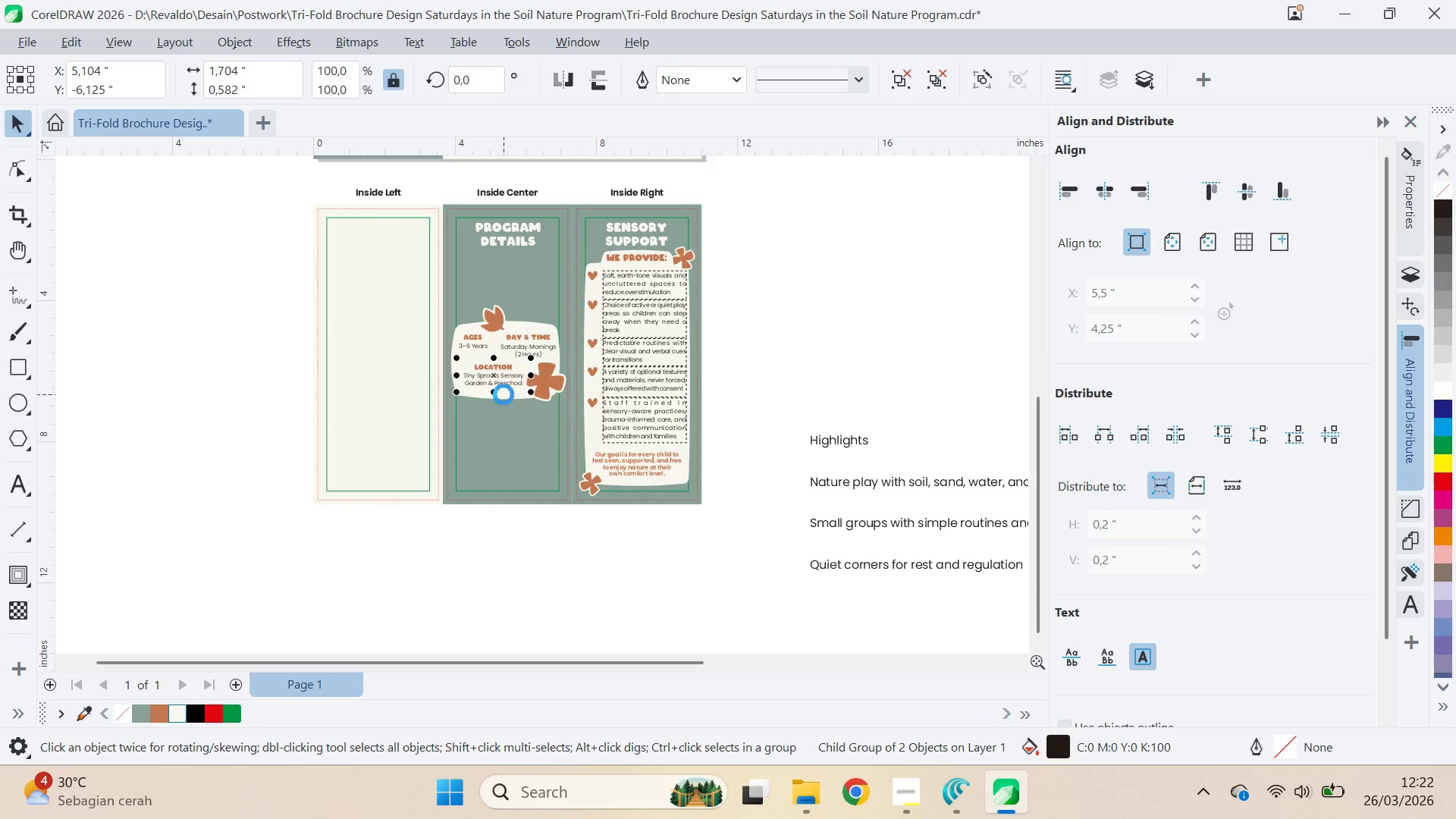 
key(ArrowLeft)
 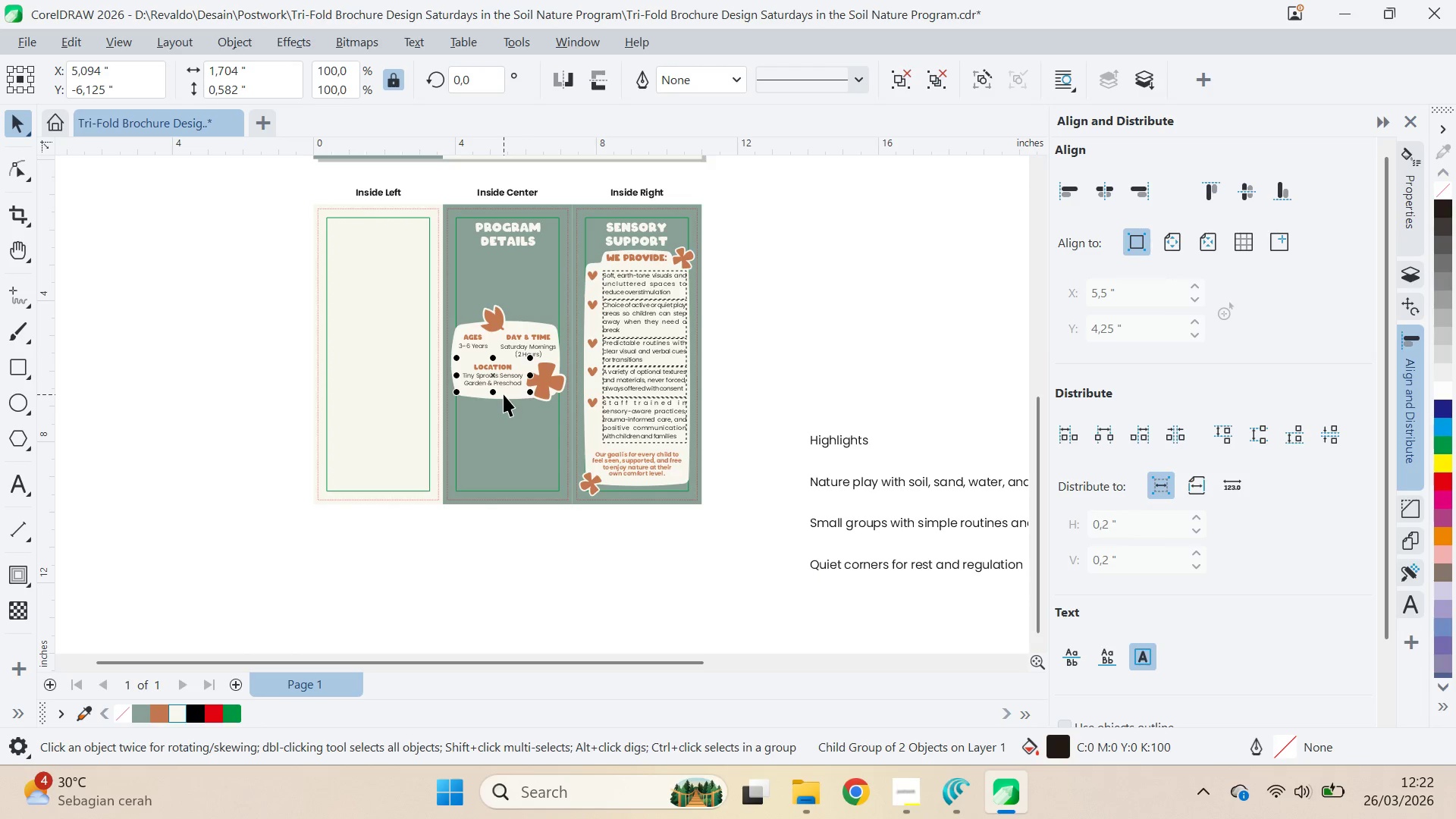 
key(ArrowLeft)
 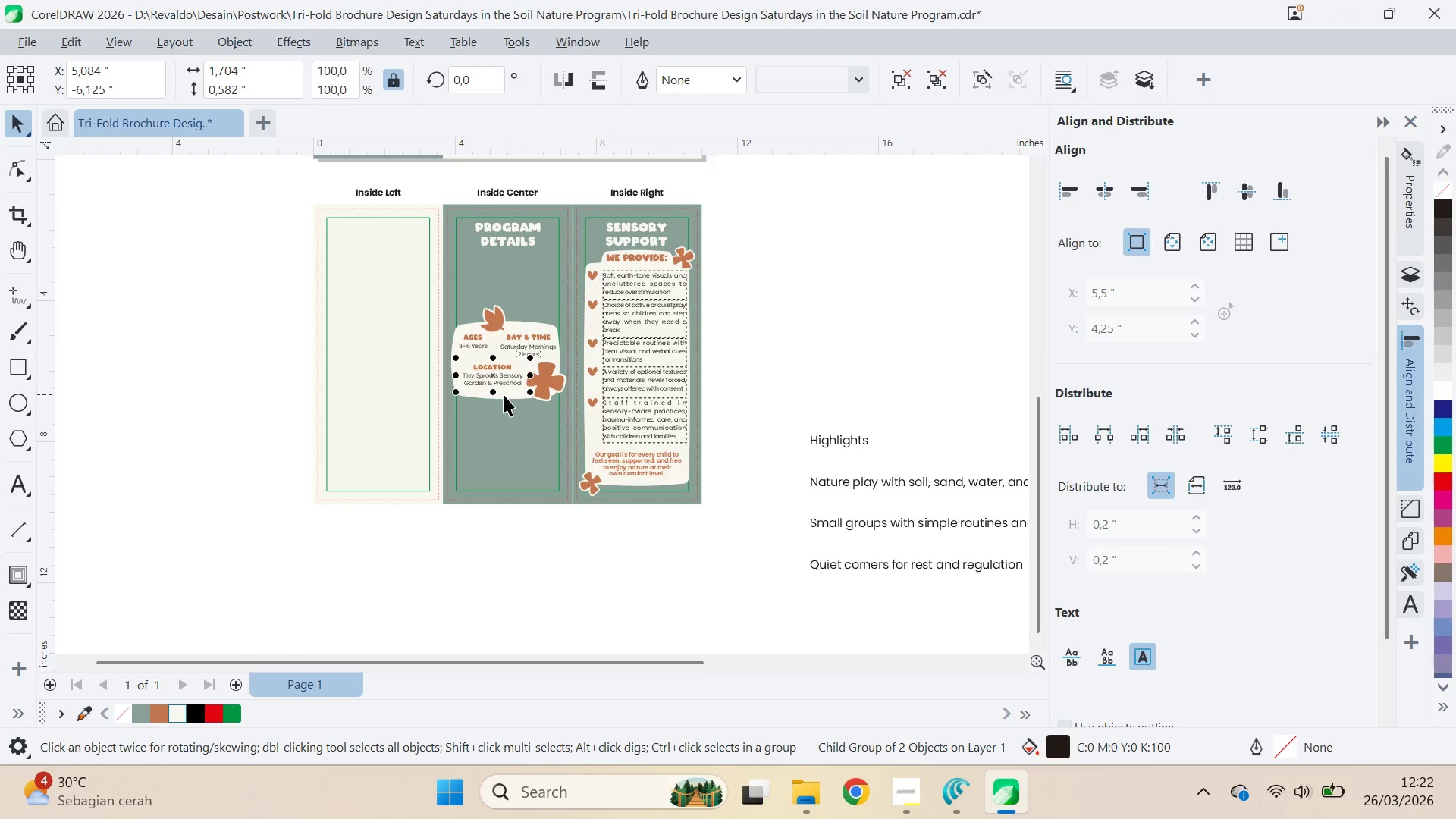 
key(ArrowLeft)
 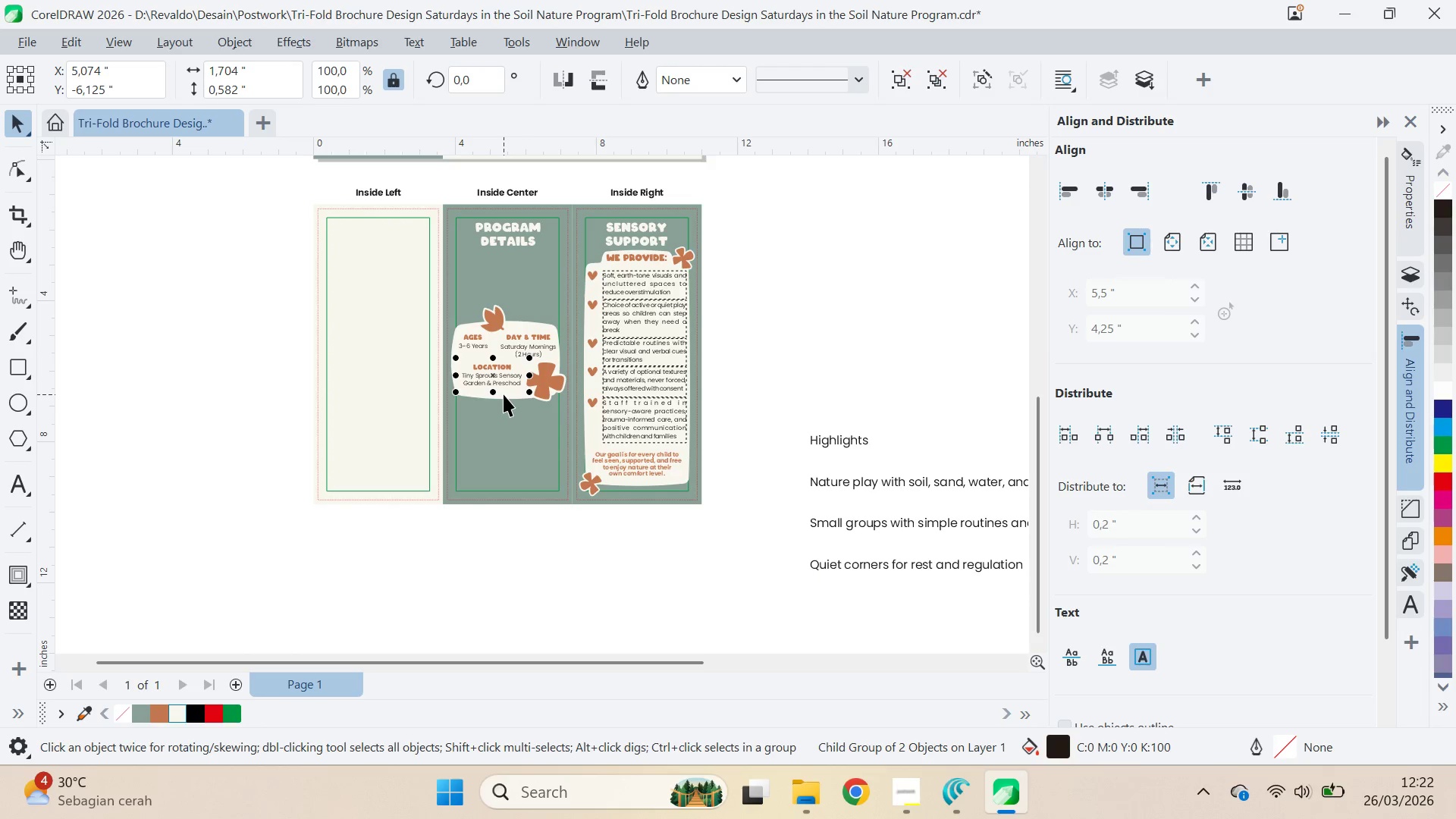 
key(ArrowLeft)
 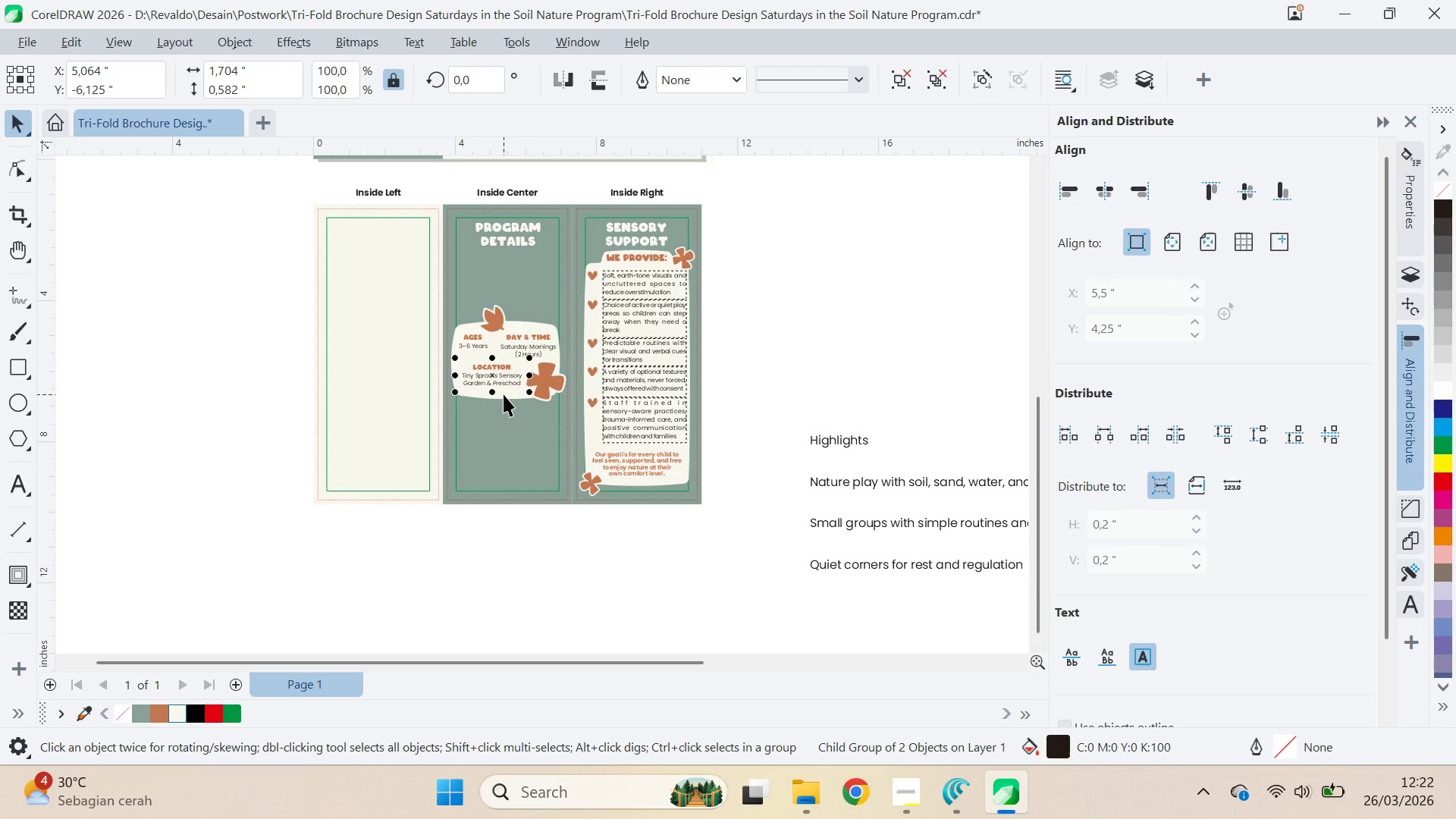 
key(ArrowRight)
 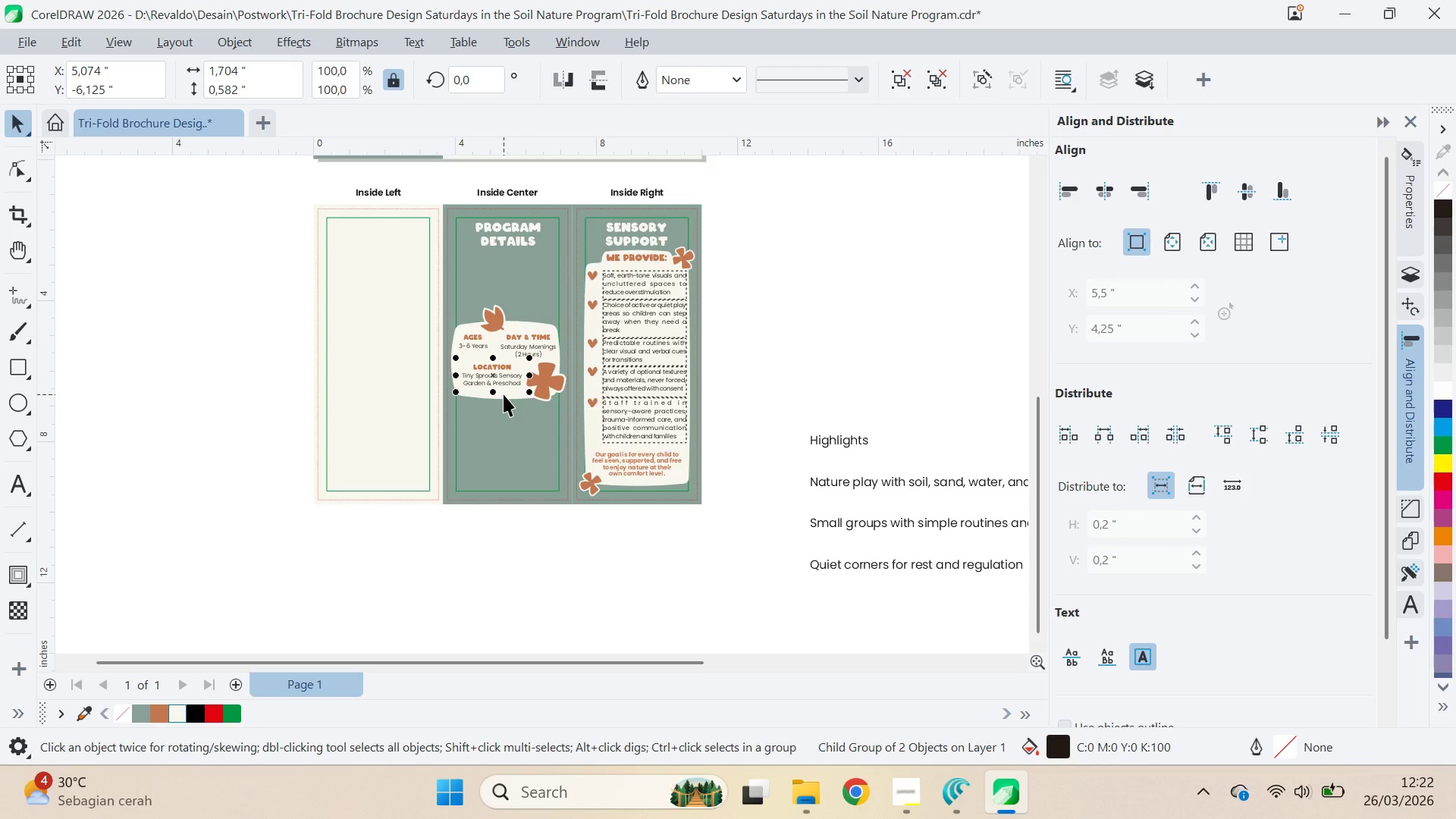 
key(ArrowRight)
 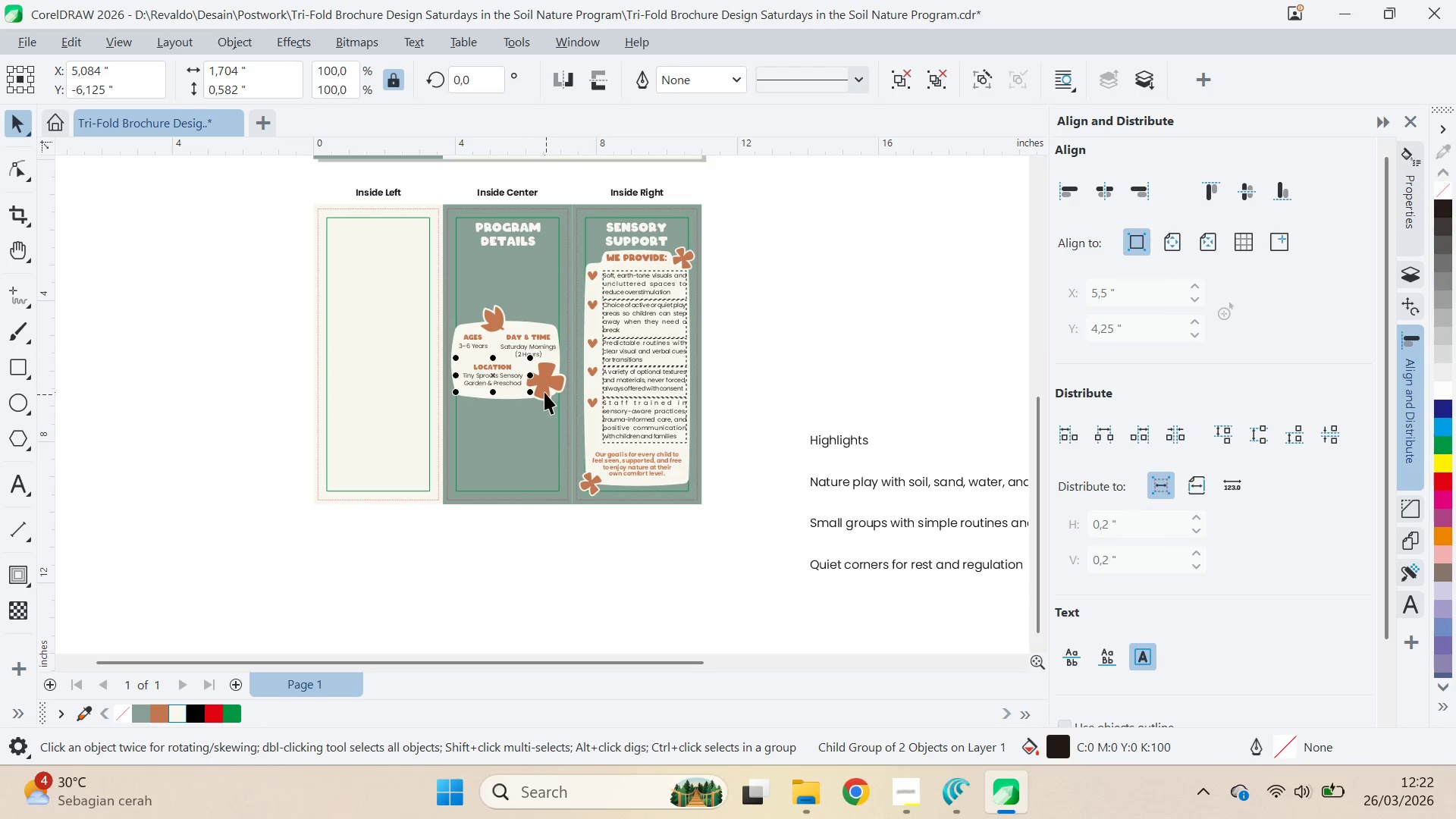 
hold_key(key=ShiftLeft, duration=1.11)
left_click([540, 487])
 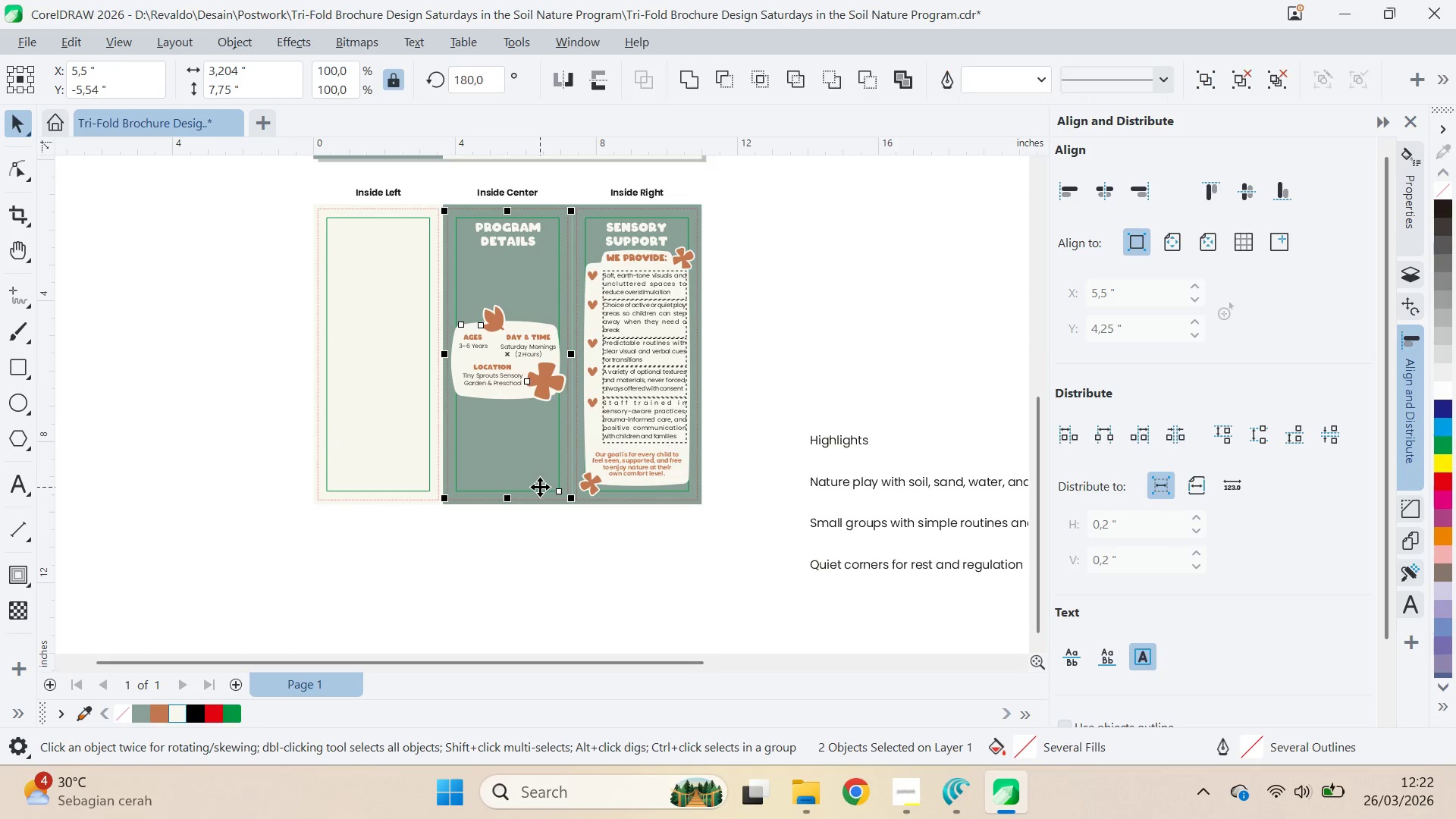 
key(C)
 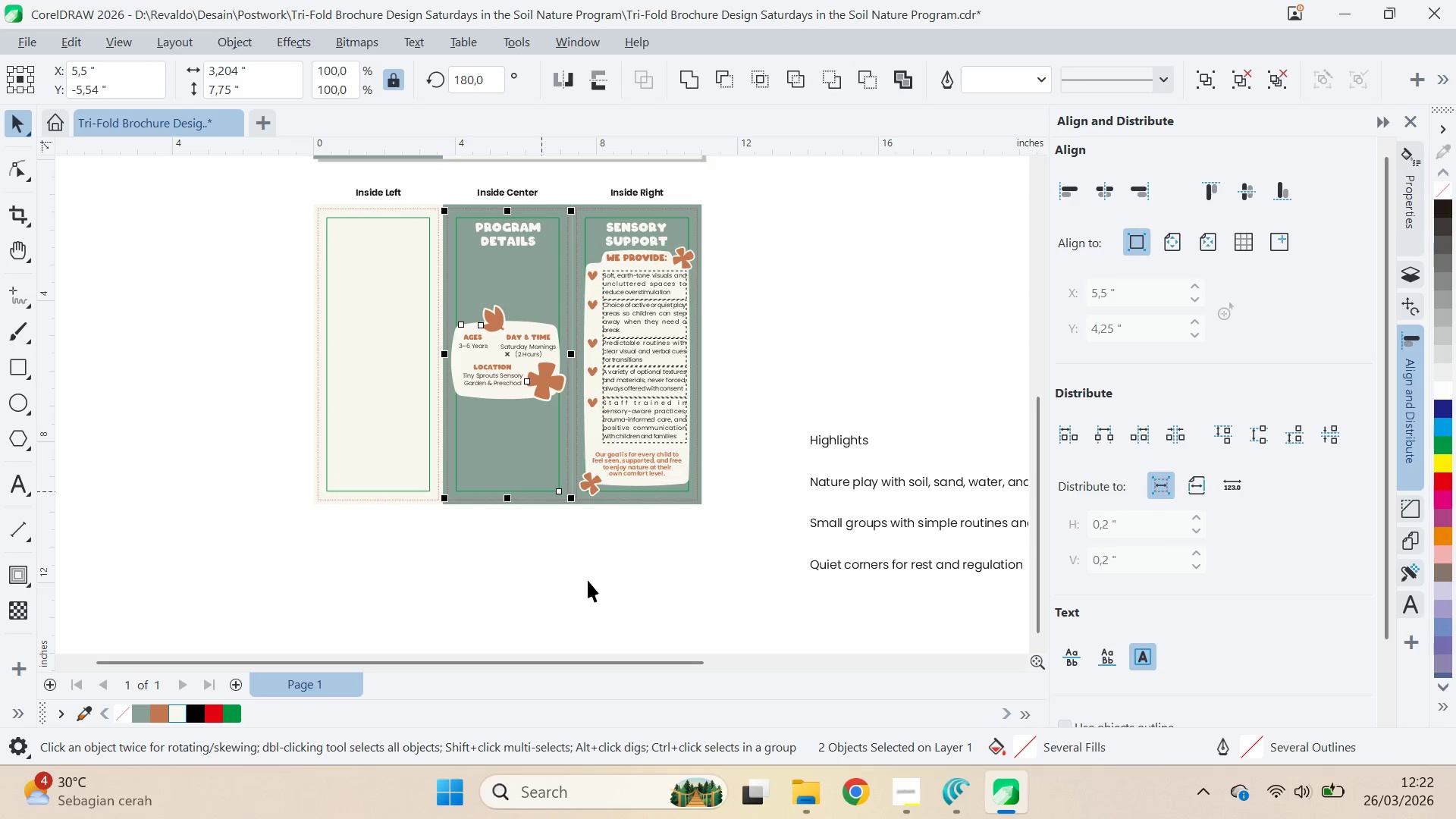 
left_click([592, 586])
 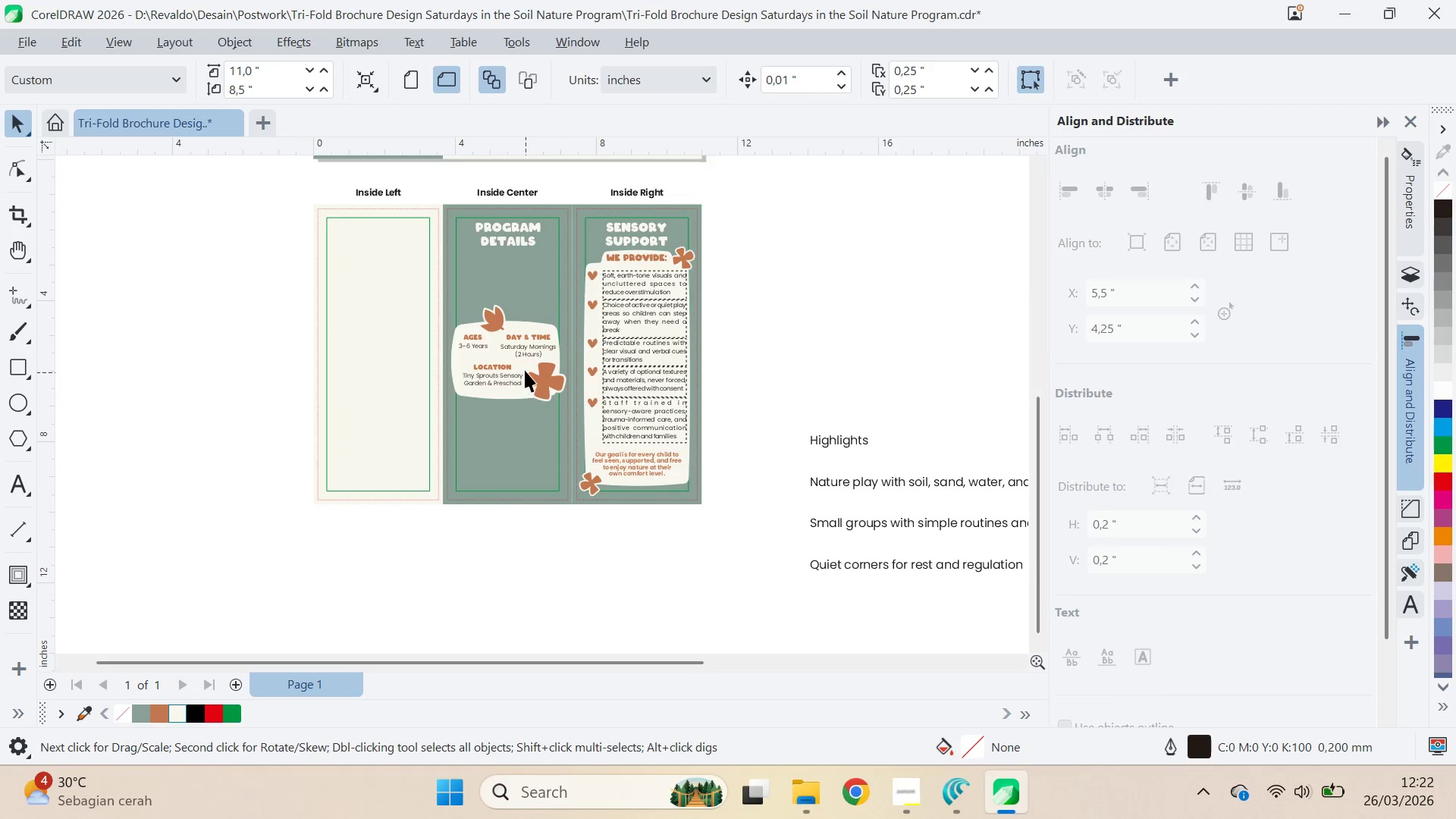 
left_click_drag(start_coordinate=[524, 369], to_coordinate=[520, 331])
 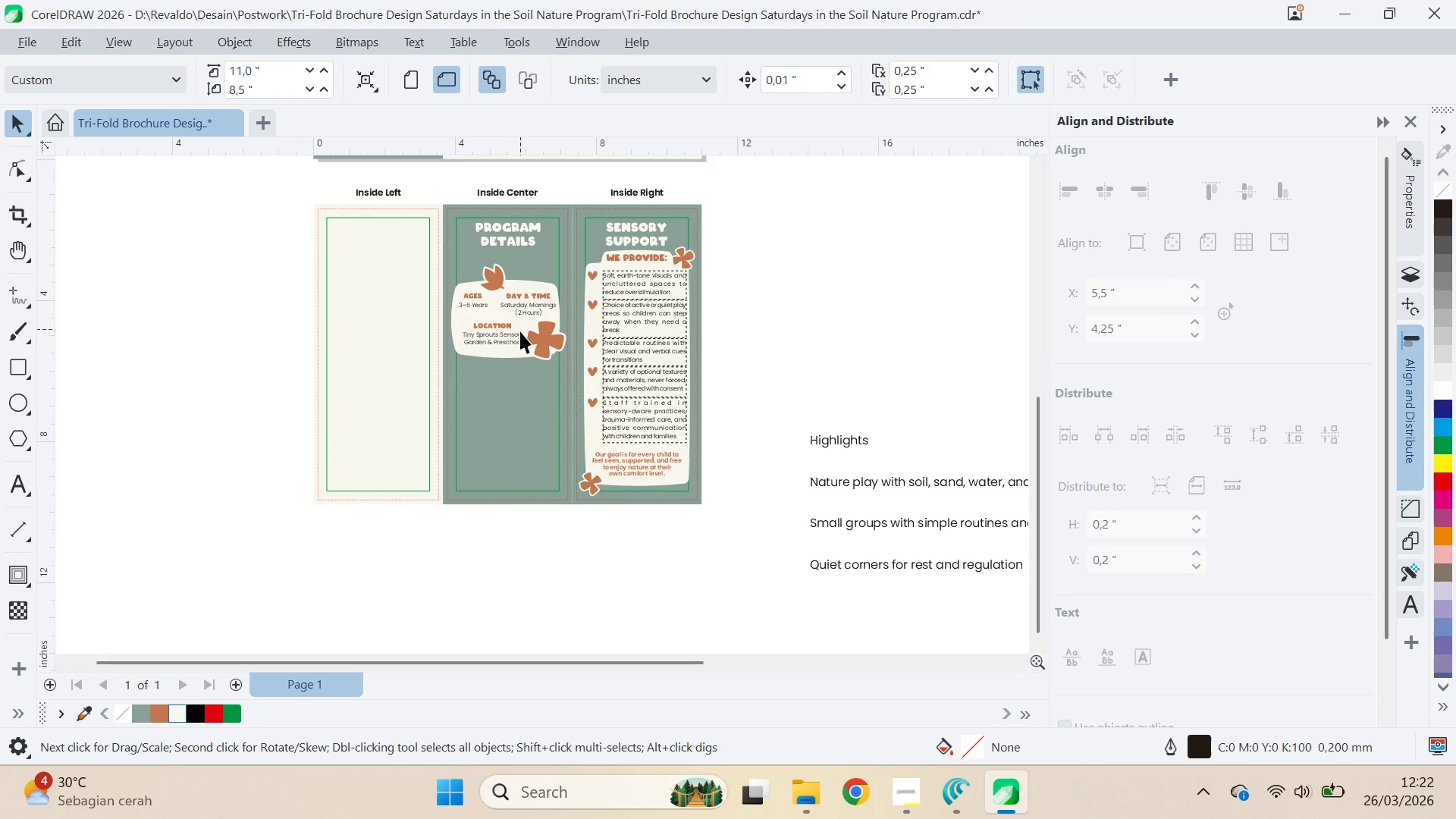 
hold_key(key=ShiftLeft, duration=0.7)
 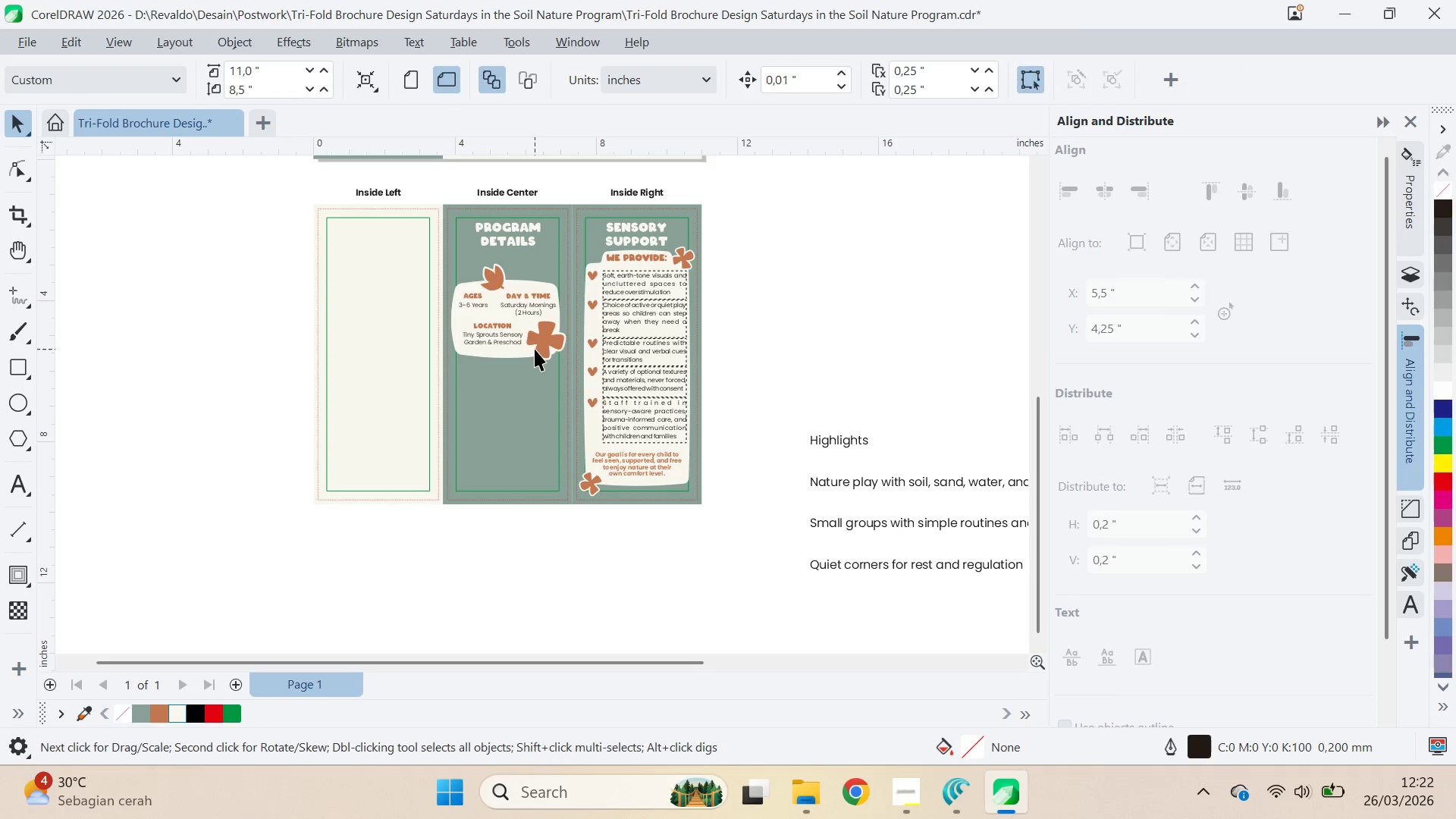 
left_click_drag(start_coordinate=[535, 349], to_coordinate=[535, 343])
 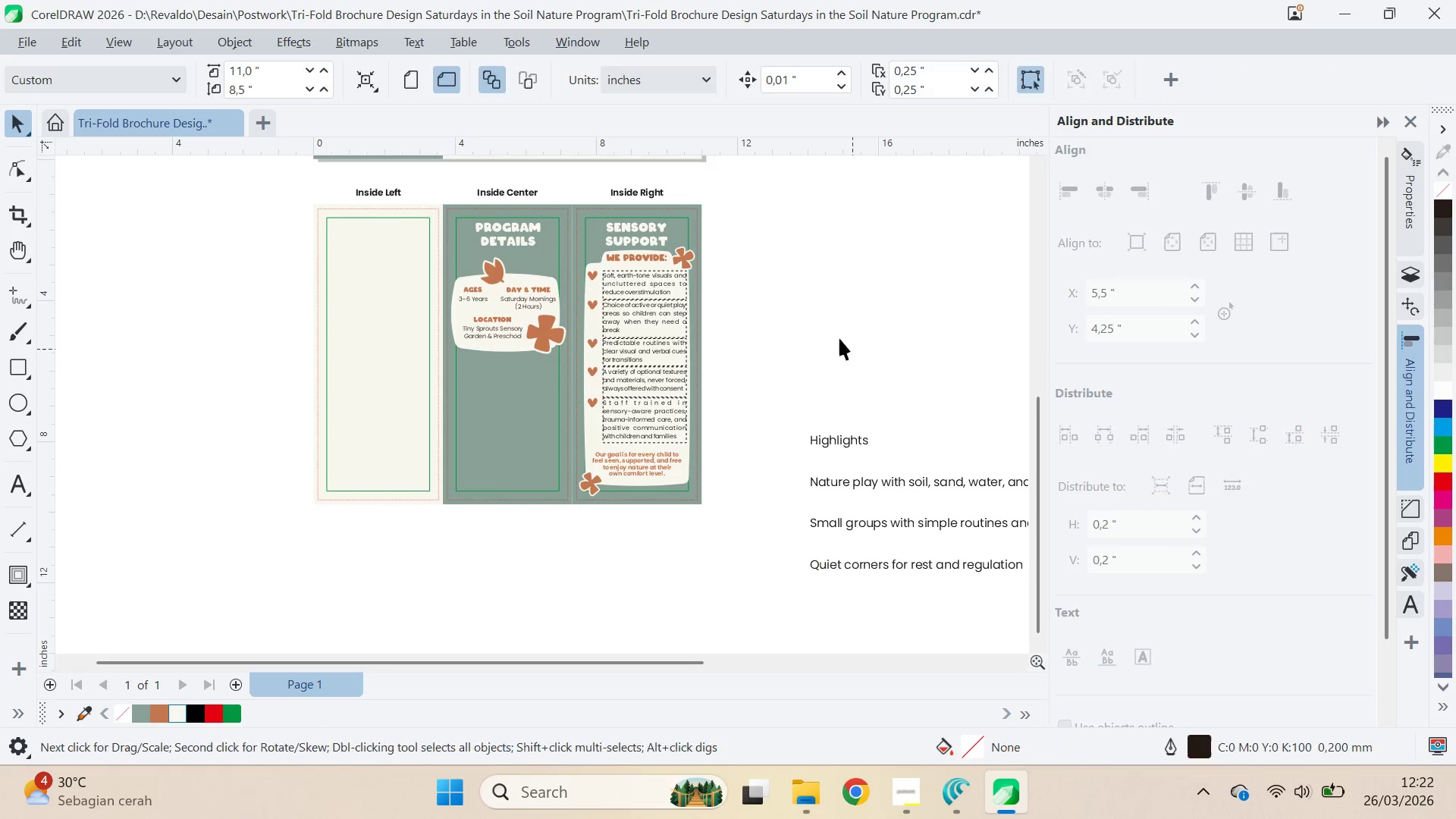 
hold_key(key=ShiftLeft, duration=1.16)
 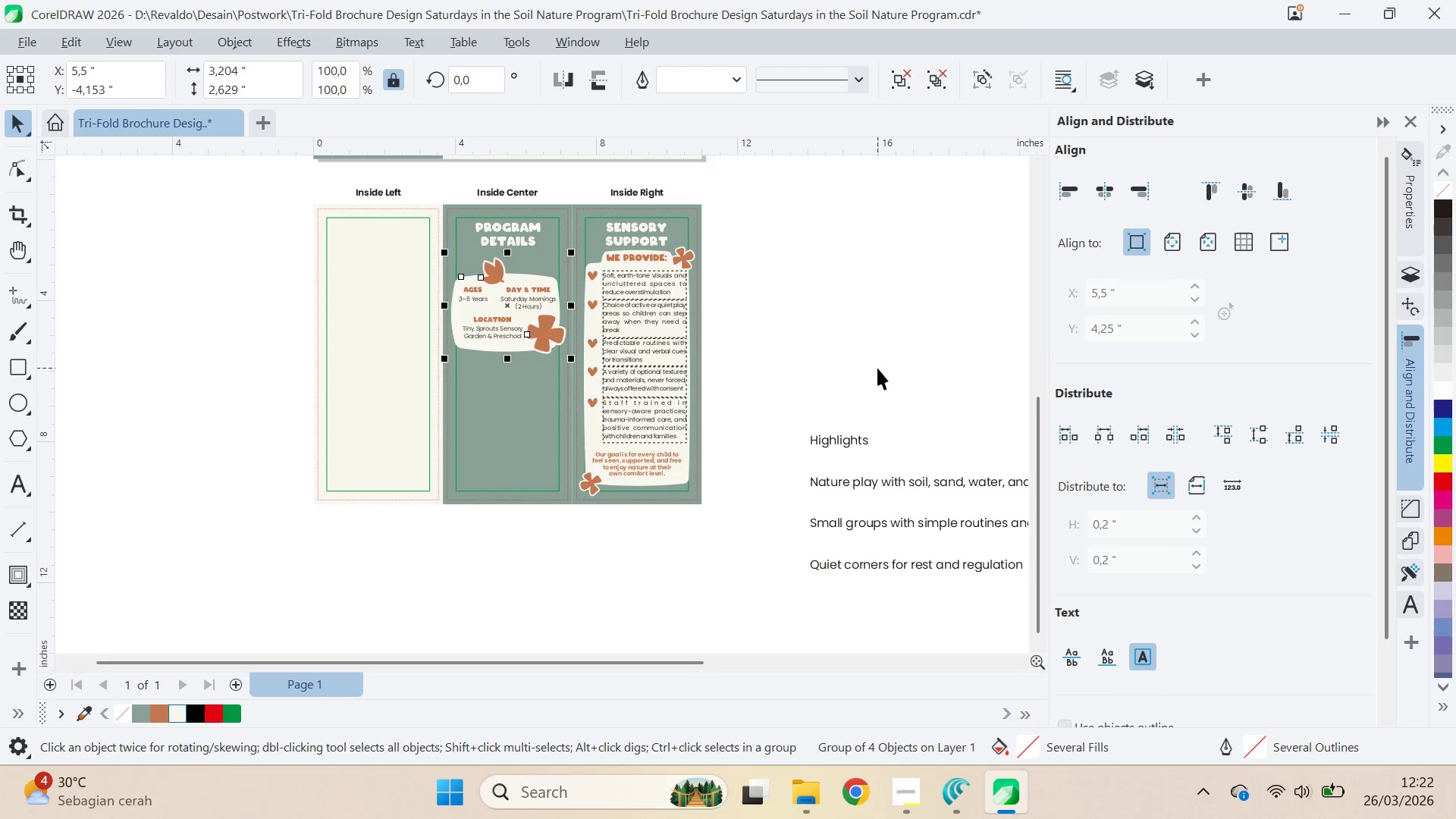 
left_click([877, 368])
 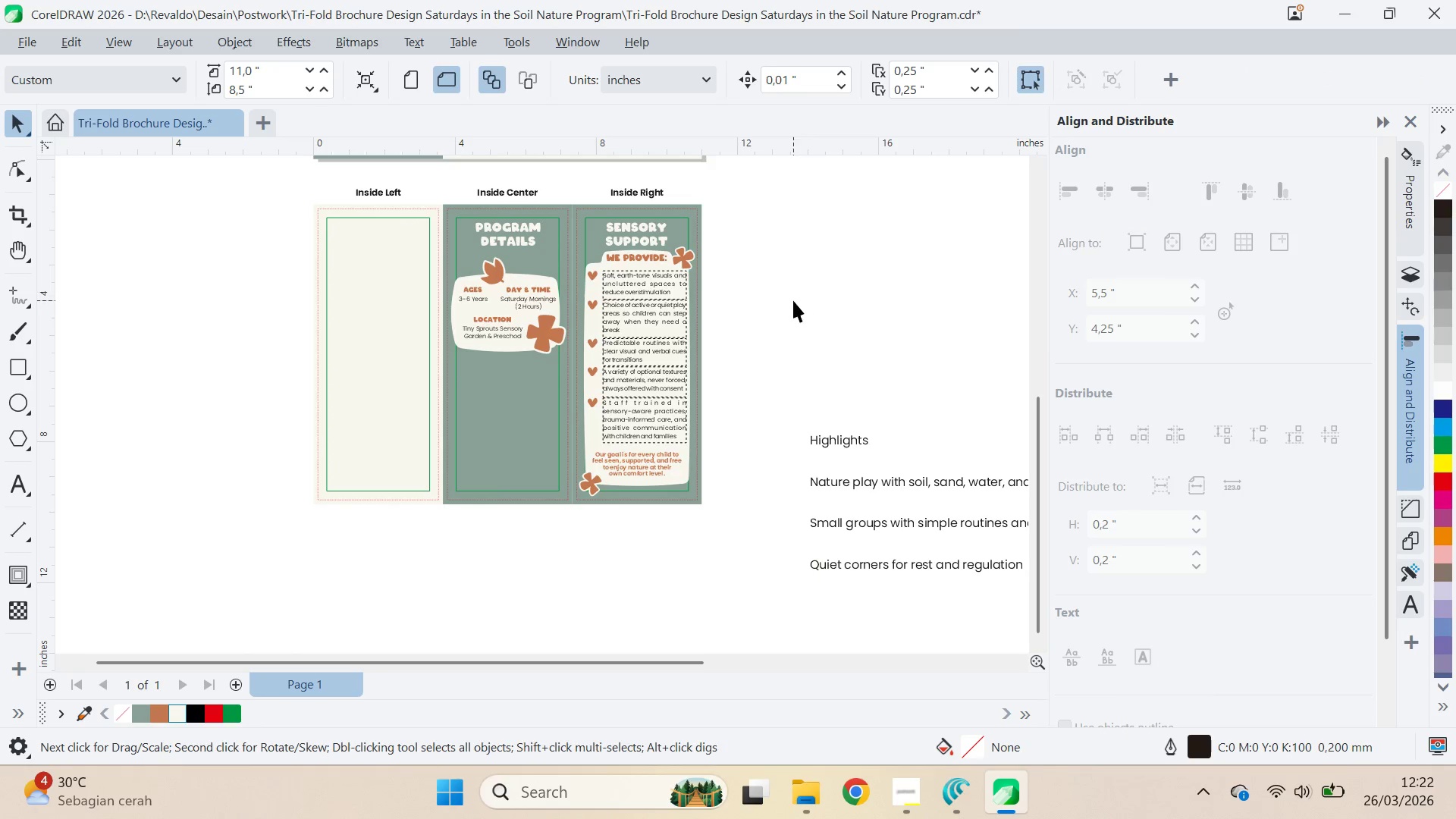 
key(Q)
 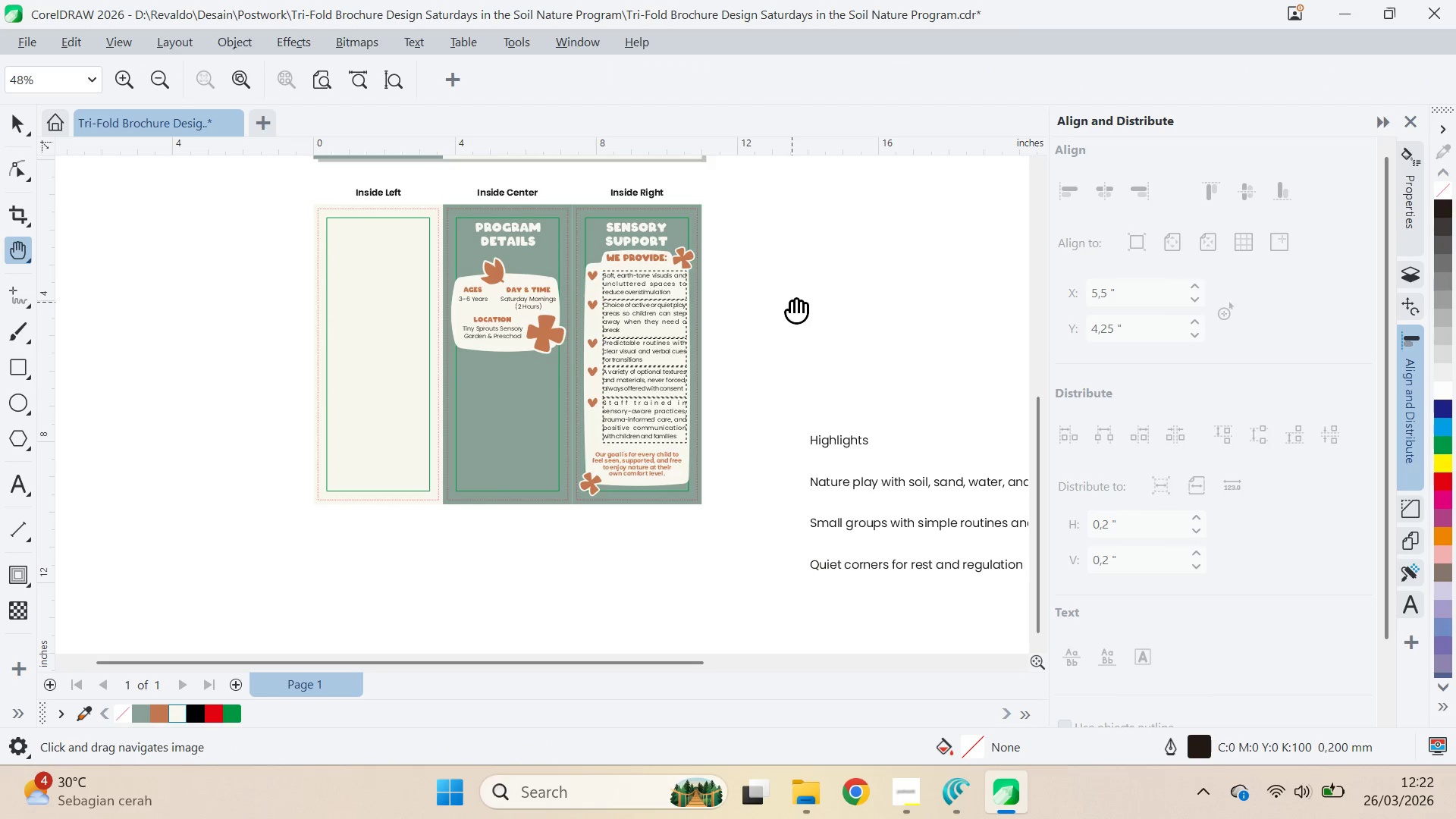 
left_click_drag(start_coordinate=[793, 301], to_coordinate=[617, 564])
 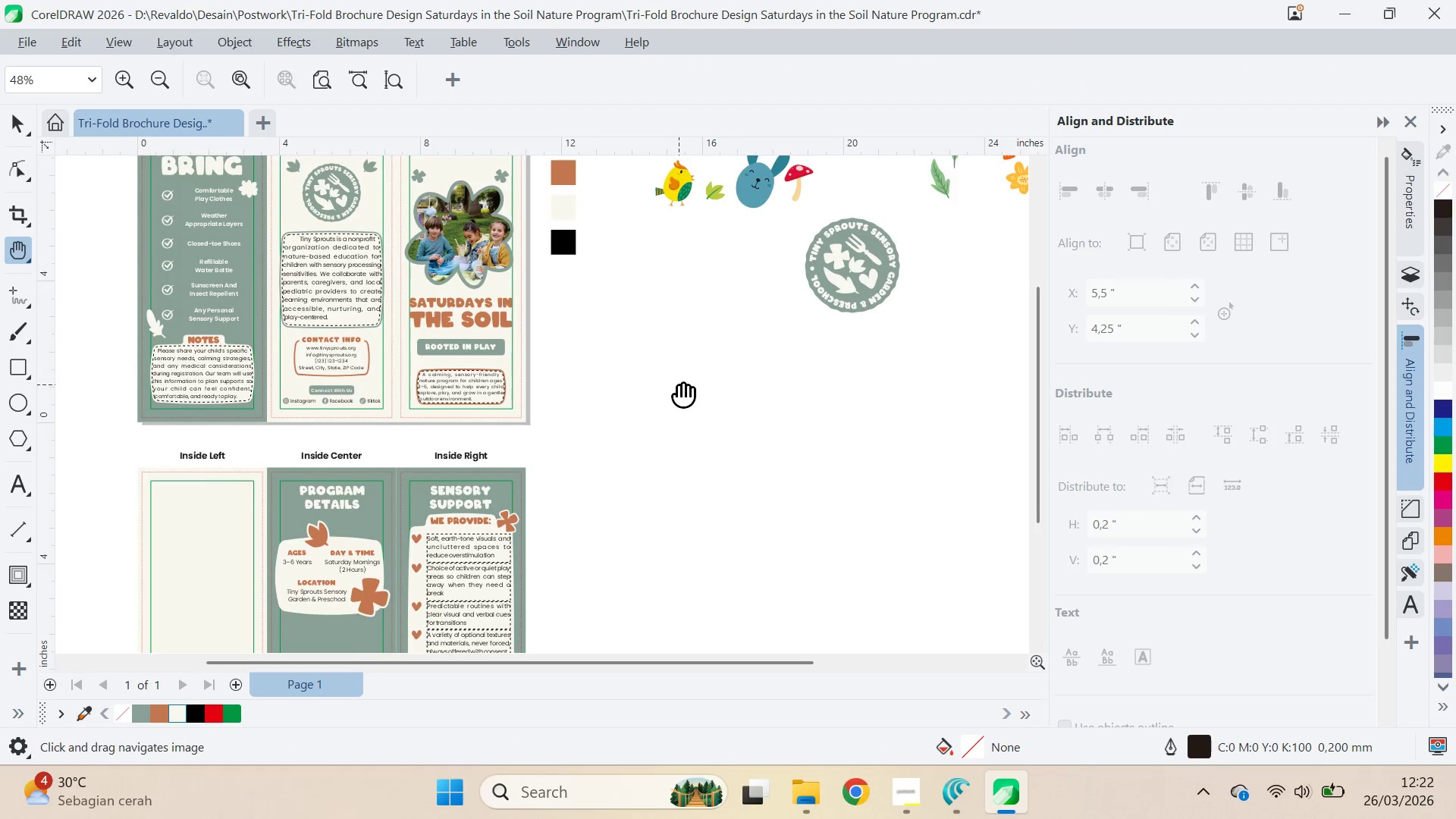 
left_click_drag(start_coordinate=[679, 388], to_coordinate=[672, 416])
 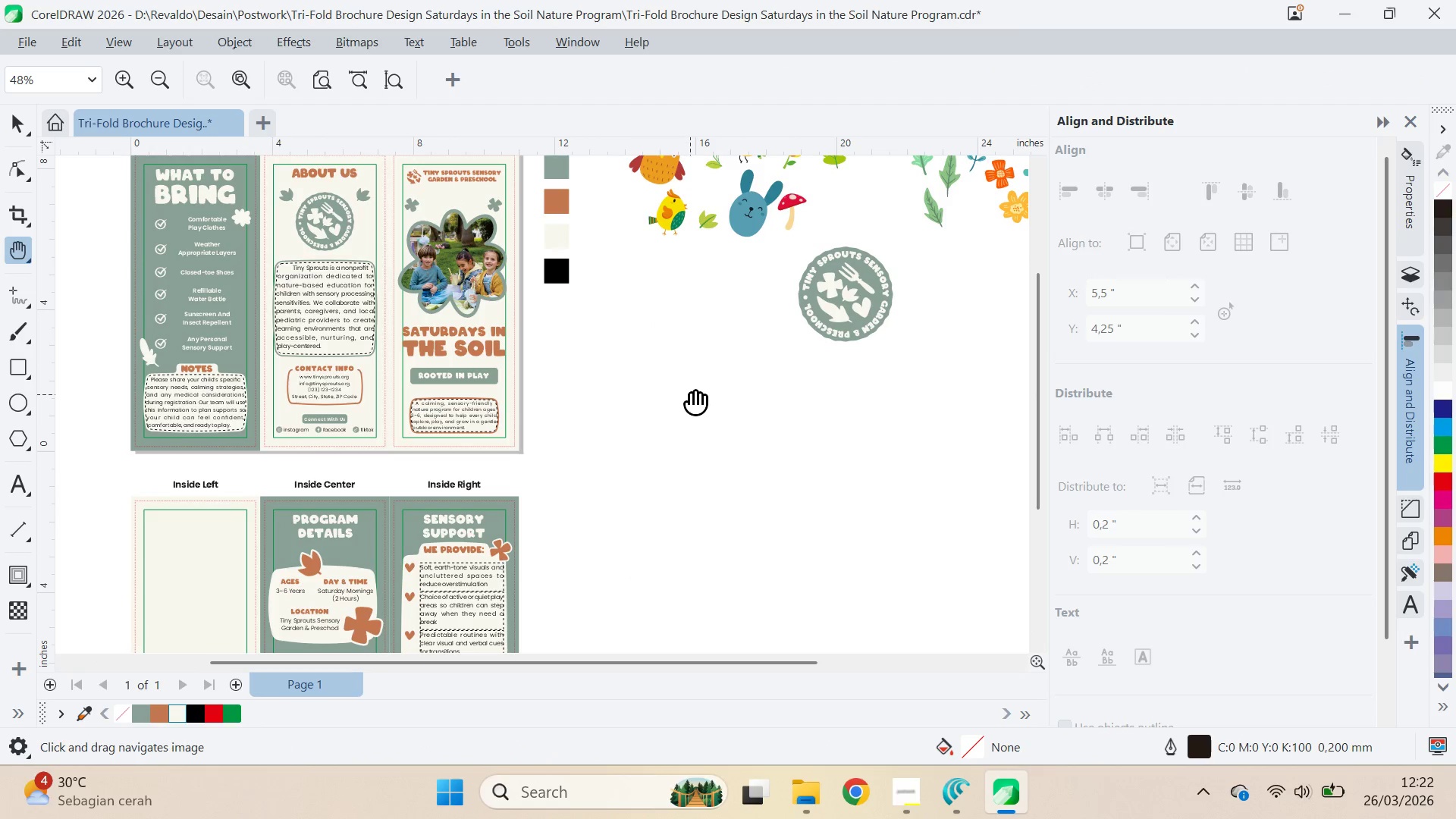 
key(Control+ControlLeft)
 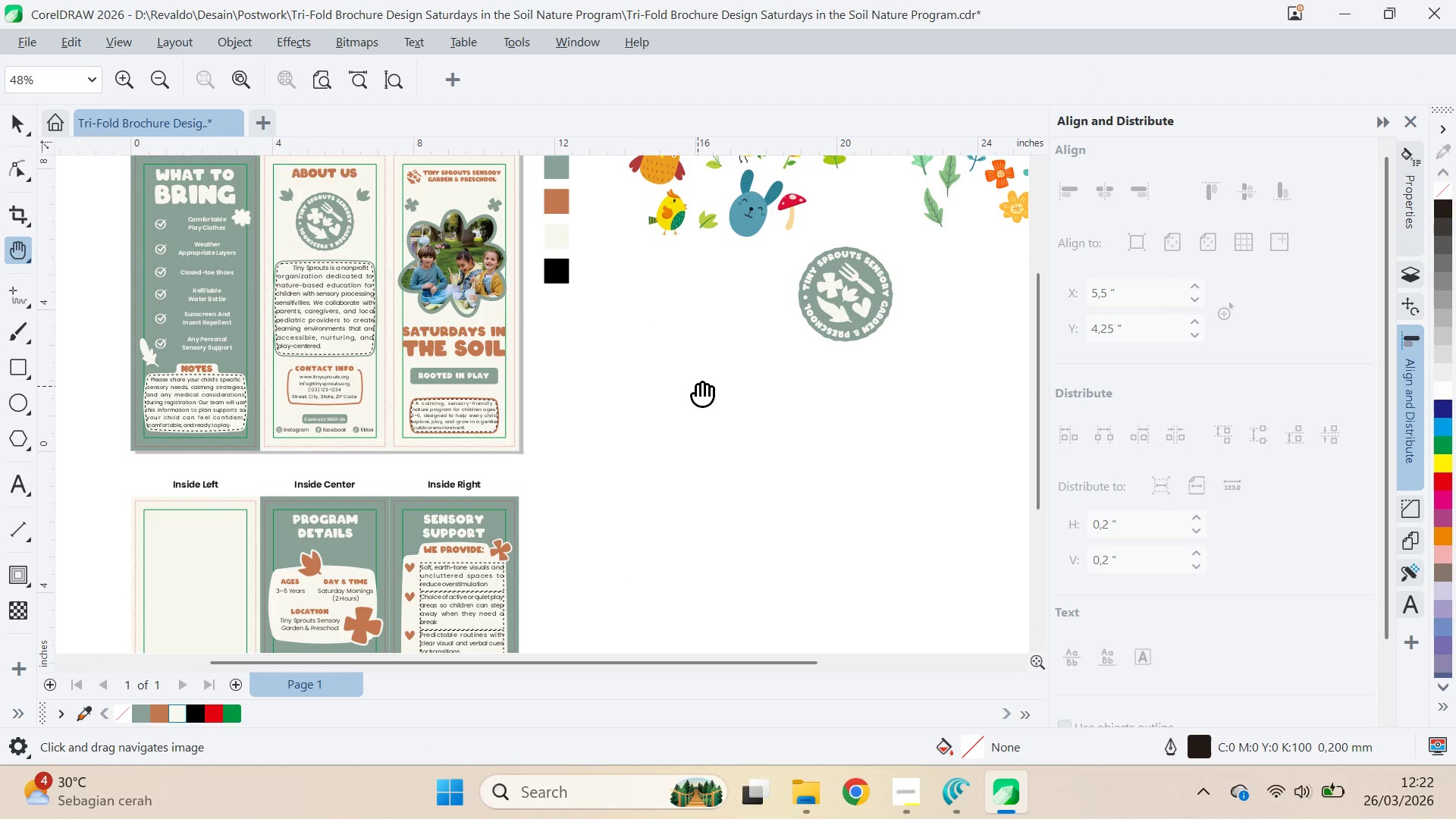 
key(Control+S)
 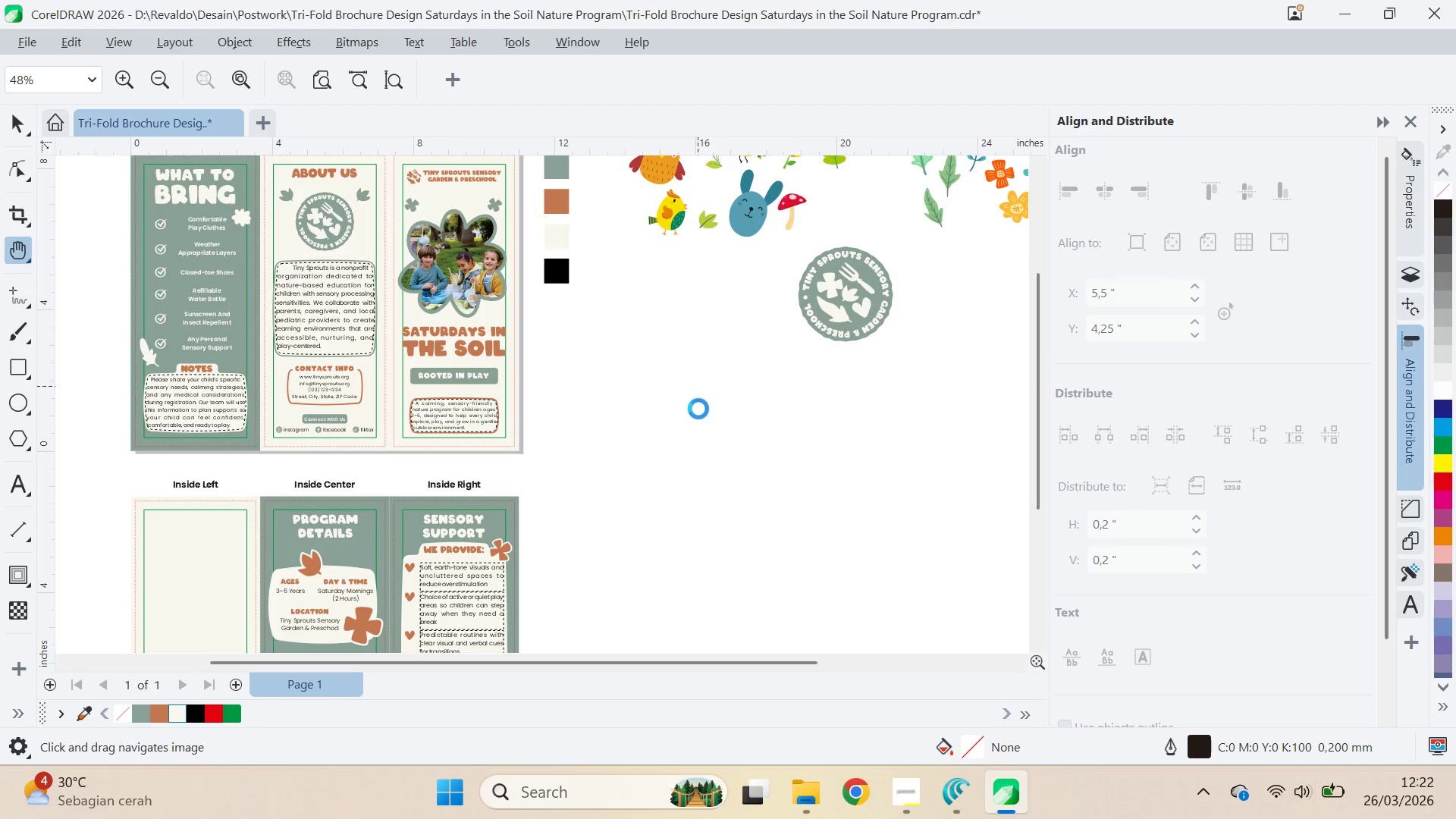 
type(qvqv)
 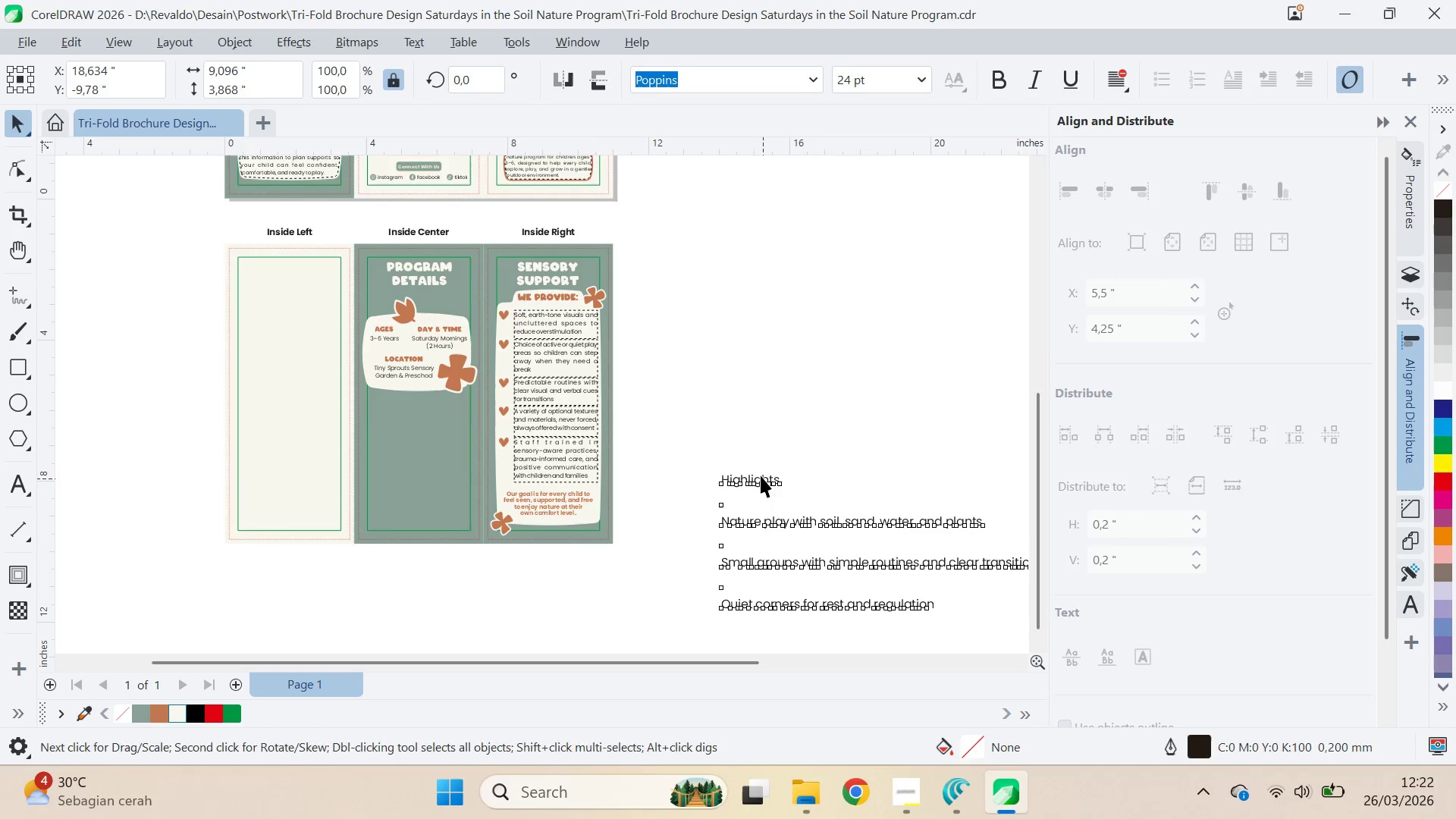 
left_click_drag(start_coordinate=[698, 411], to_coordinate=[672, 325])
 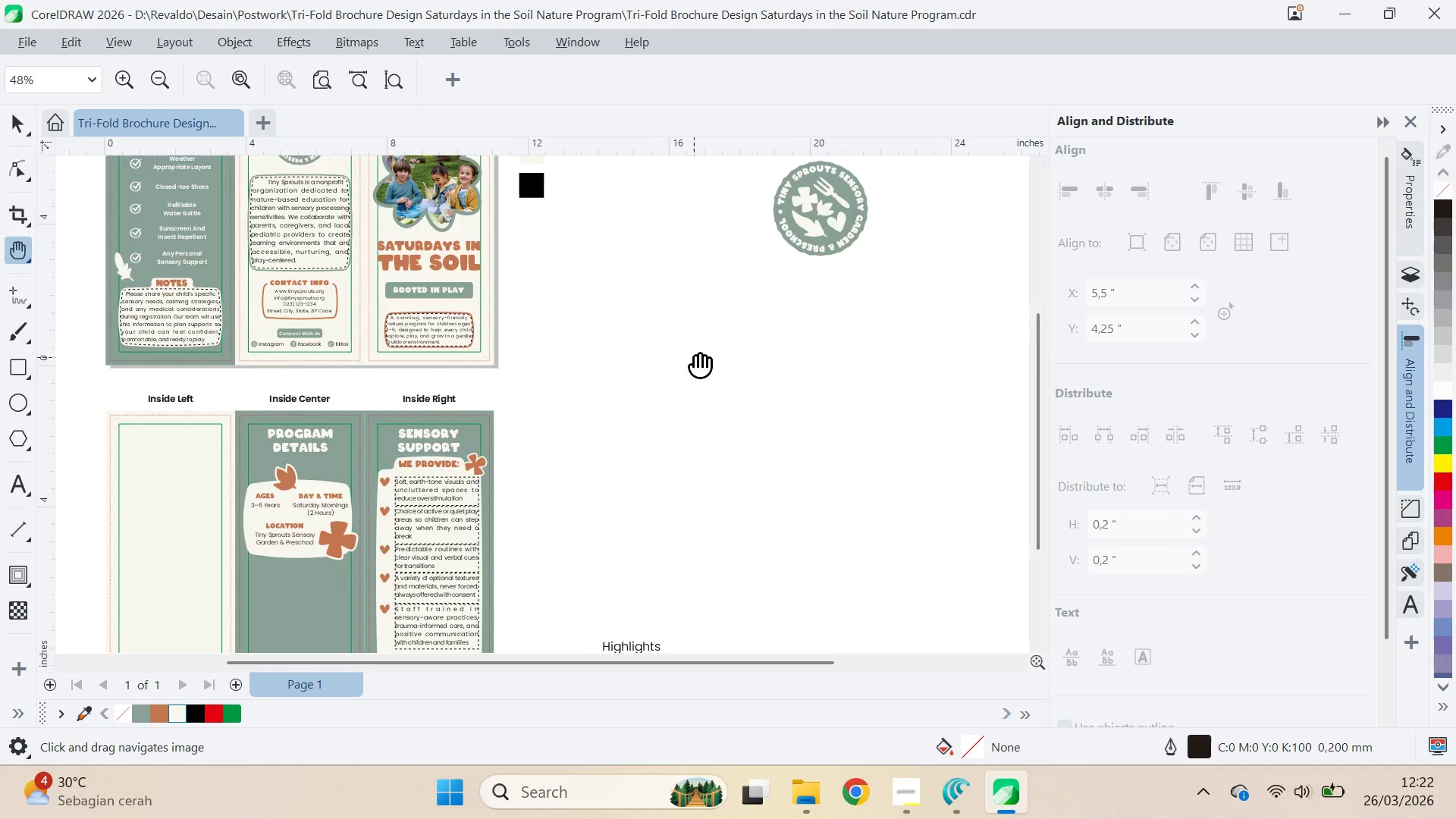 
left_click_drag(start_coordinate=[694, 357], to_coordinate=[670, 157])
 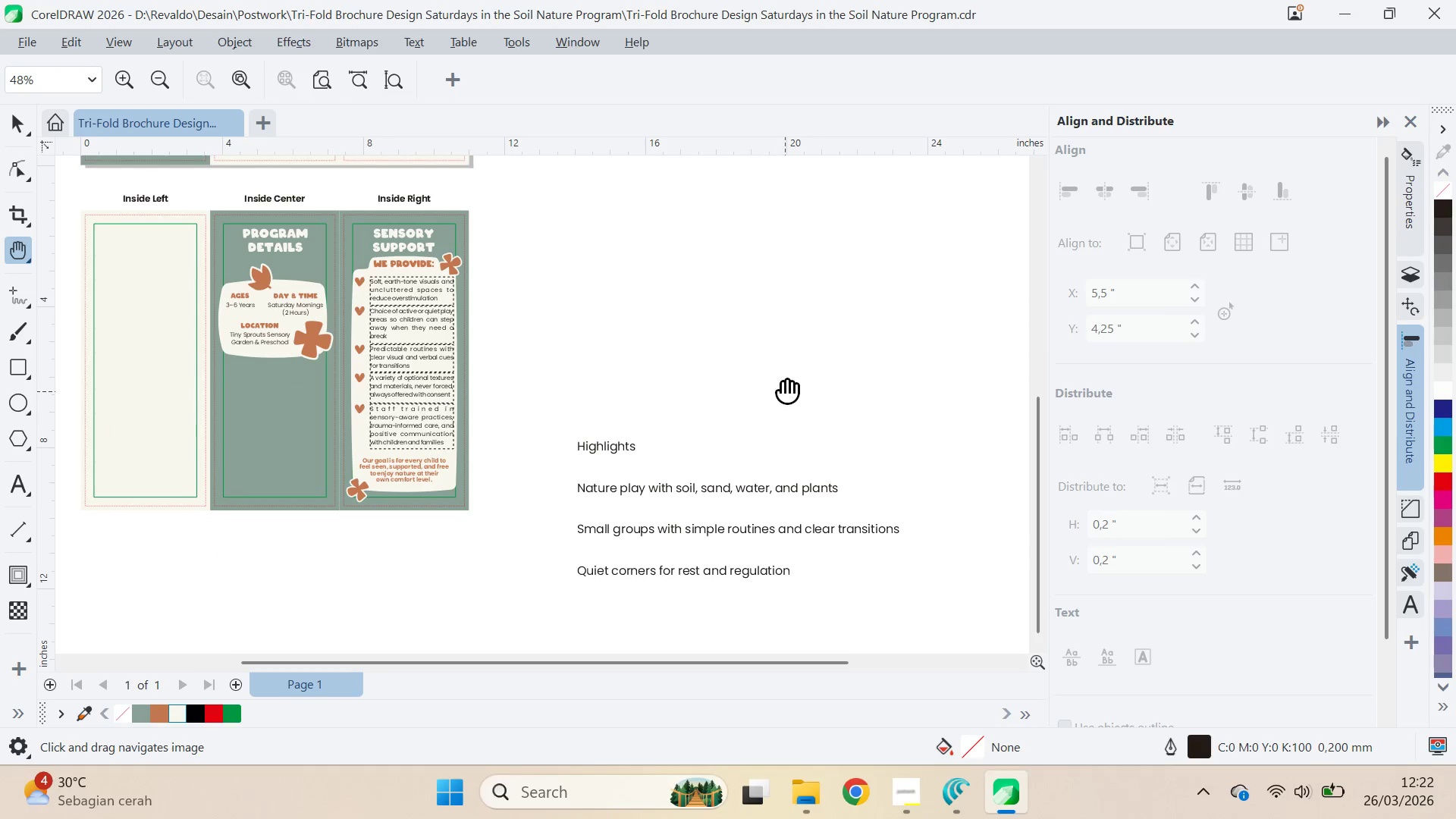 
left_click_drag(start_coordinate=[783, 383], to_coordinate=[790, 335])
 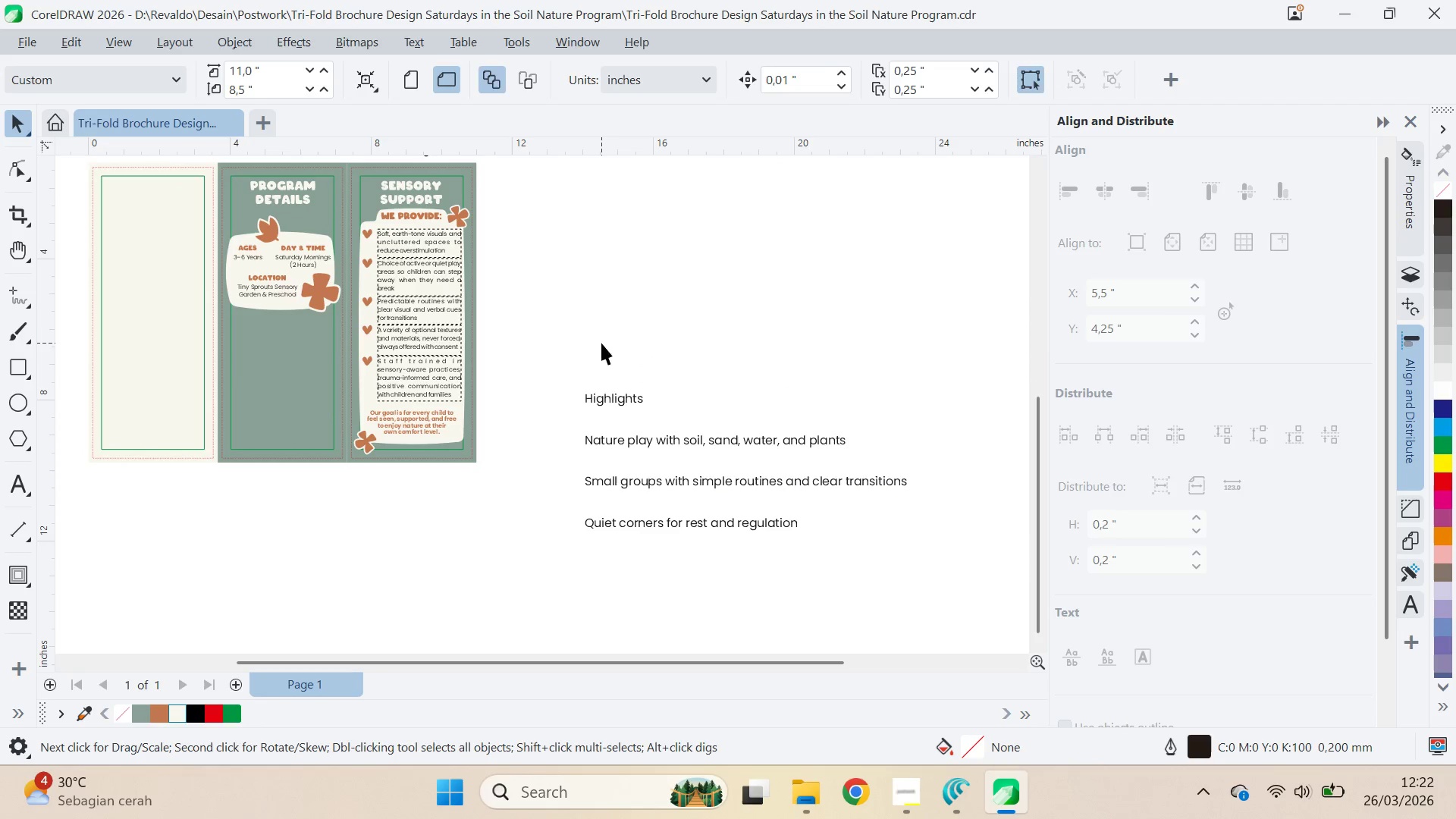 
left_click_drag(start_coordinate=[601, 338], to_coordinate=[738, 419])
 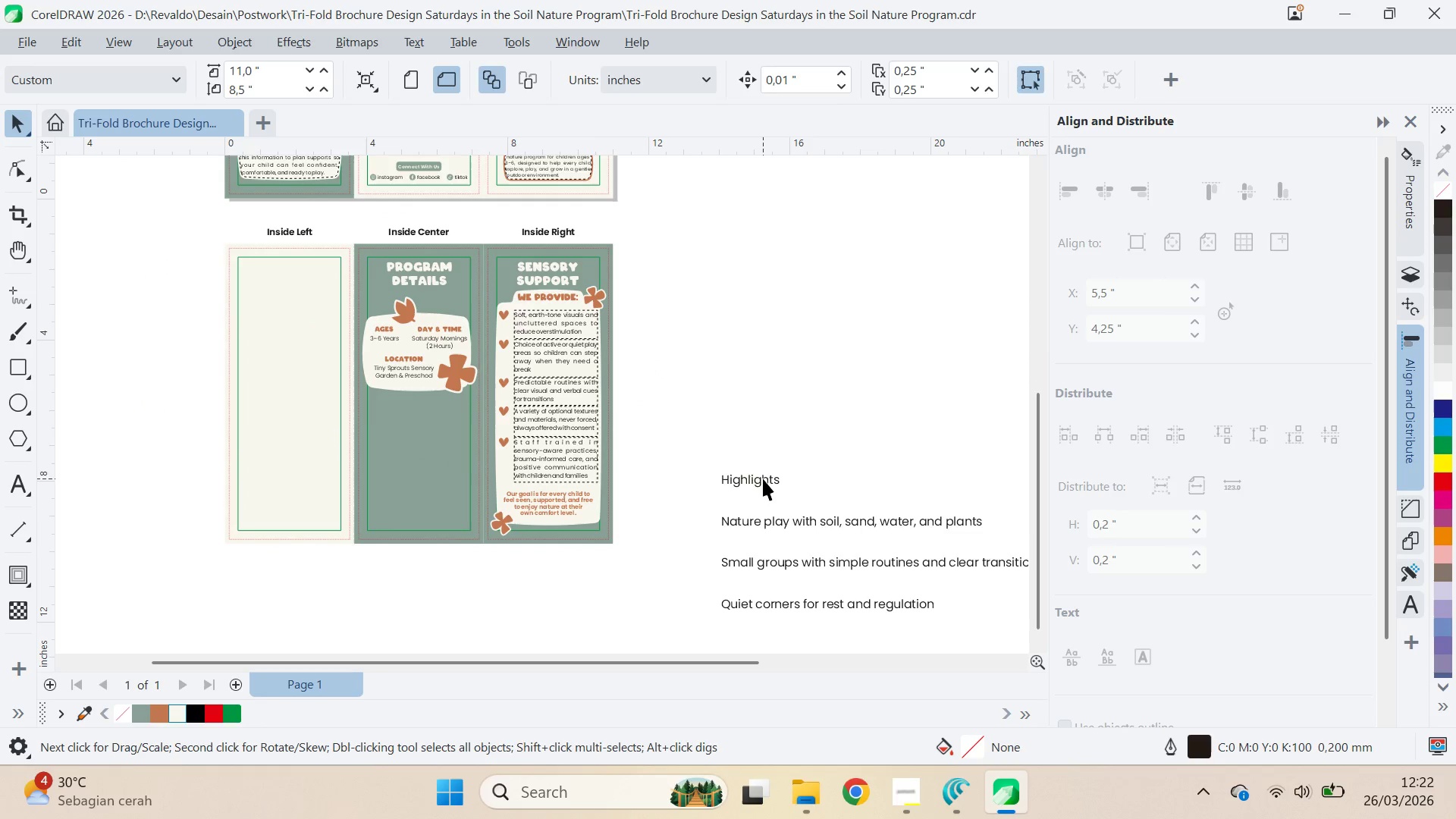 
left_click_drag(start_coordinate=[763, 479], to_coordinate=[701, 424])
 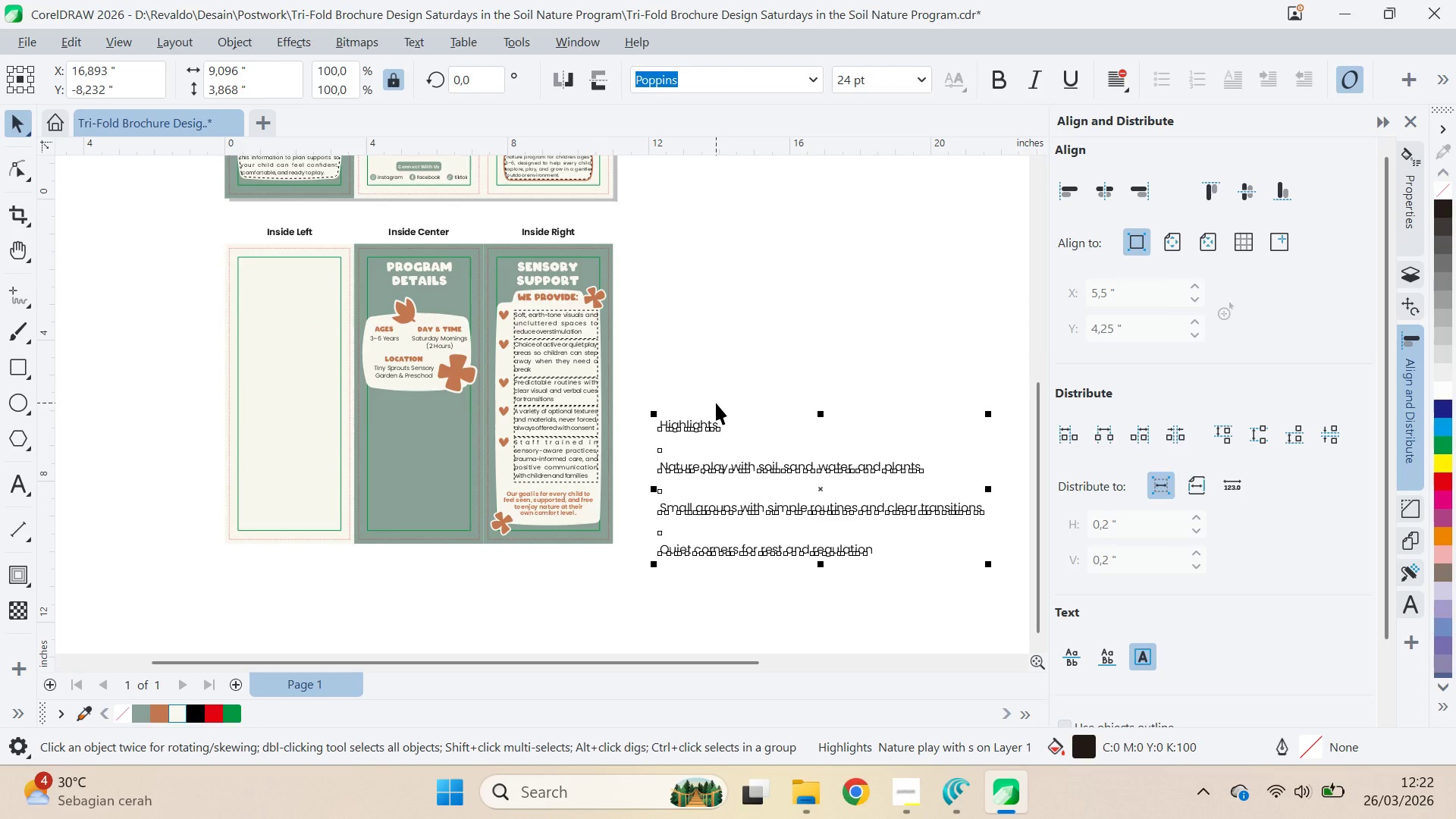 
wait(5.14)
 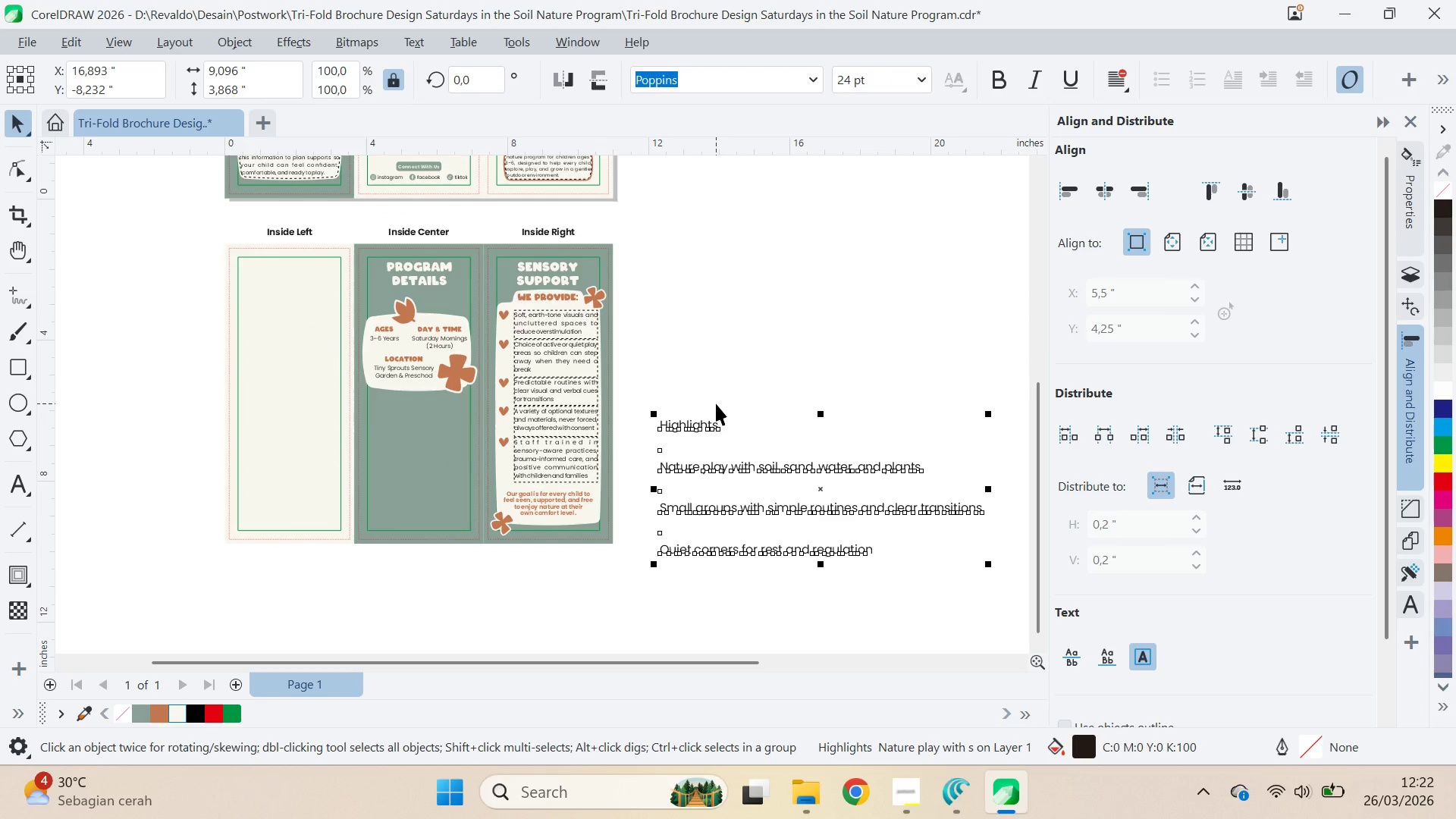 
left_click([719, 428])
 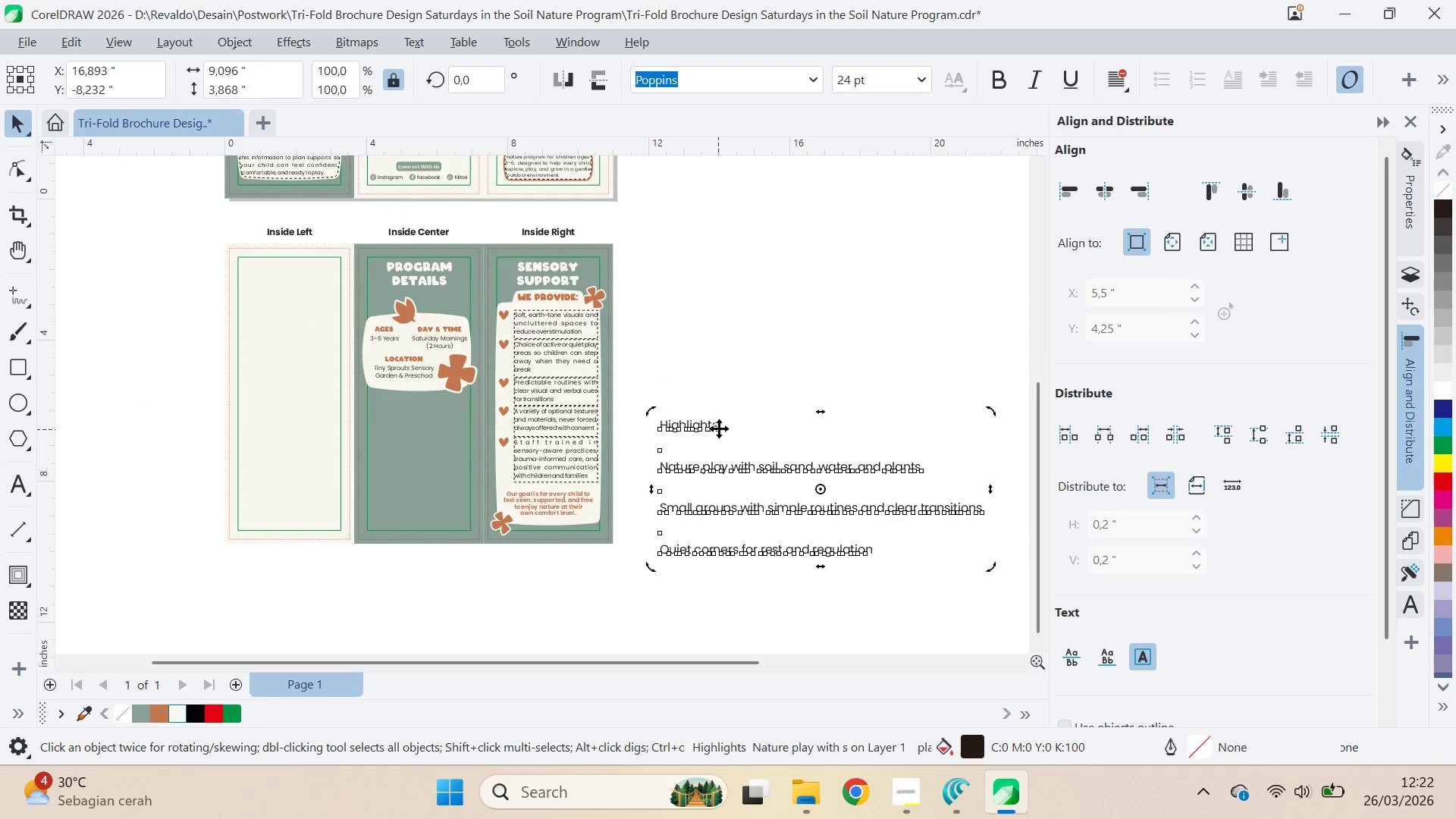 
double_click([719, 428])
 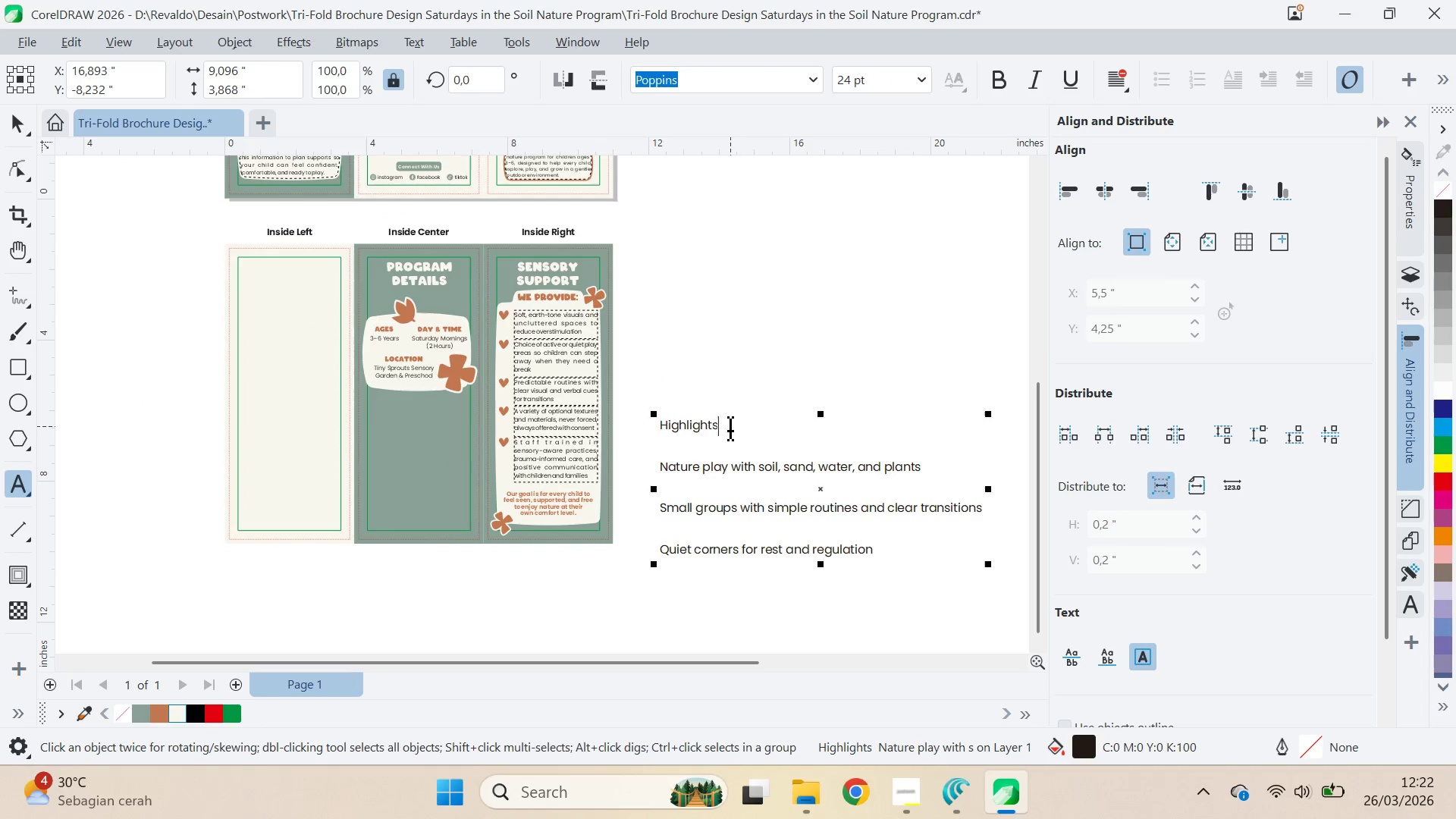 
left_click_drag(start_coordinate=[730, 426], to_coordinate=[653, 420])
 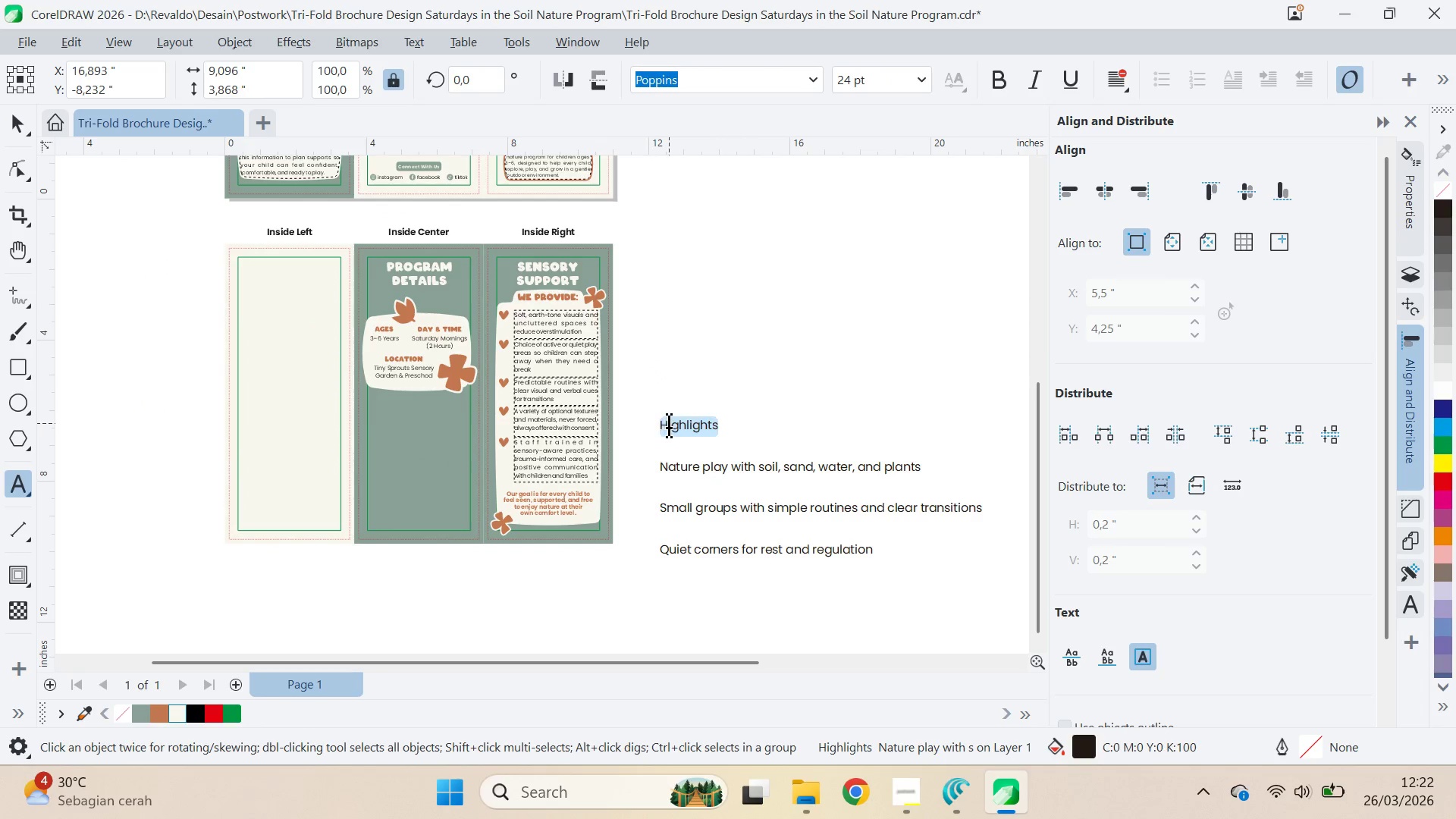 
key(Control+X)
 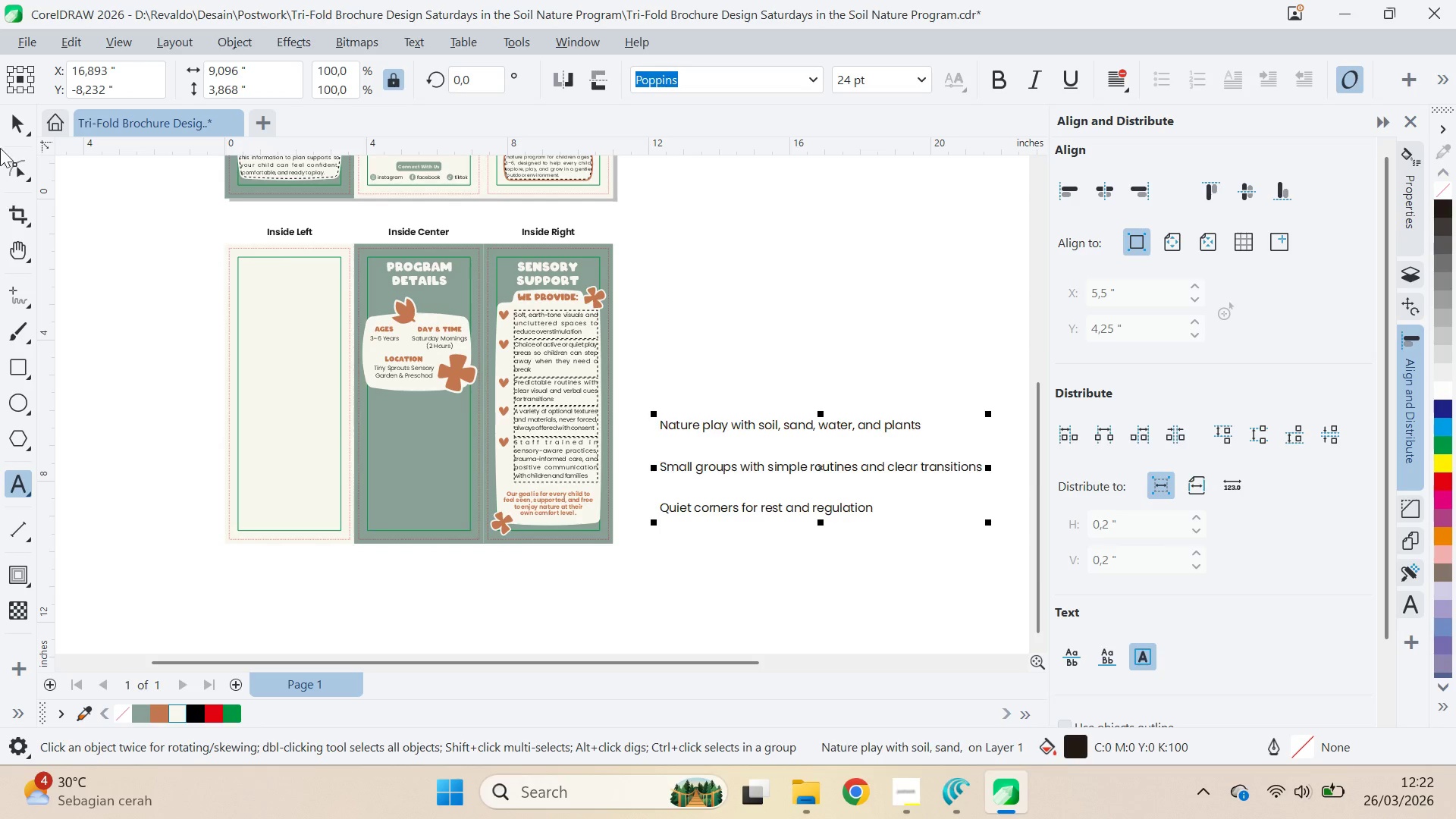 
left_click([14, 127])
 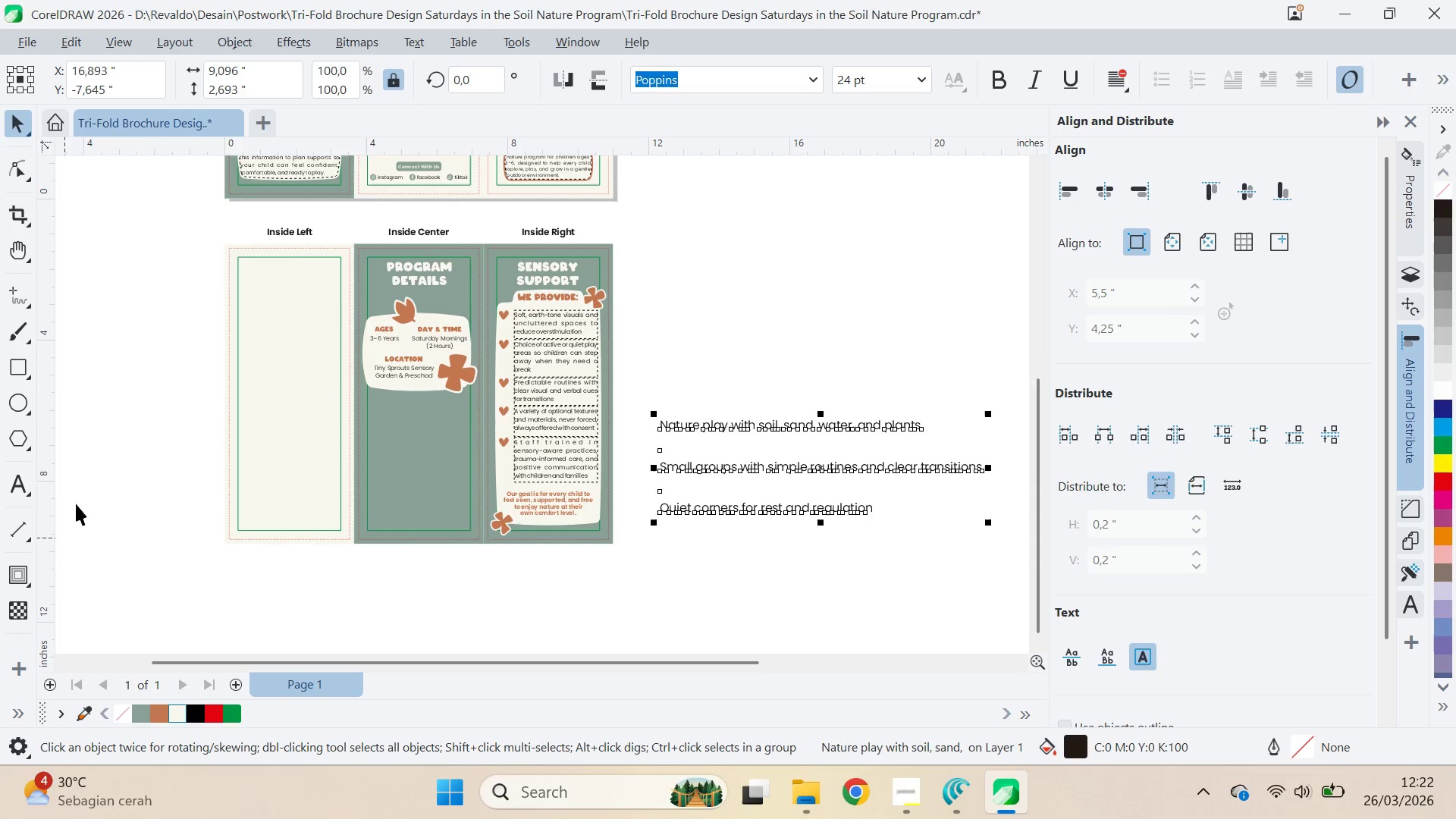 
left_click([896, 278])
 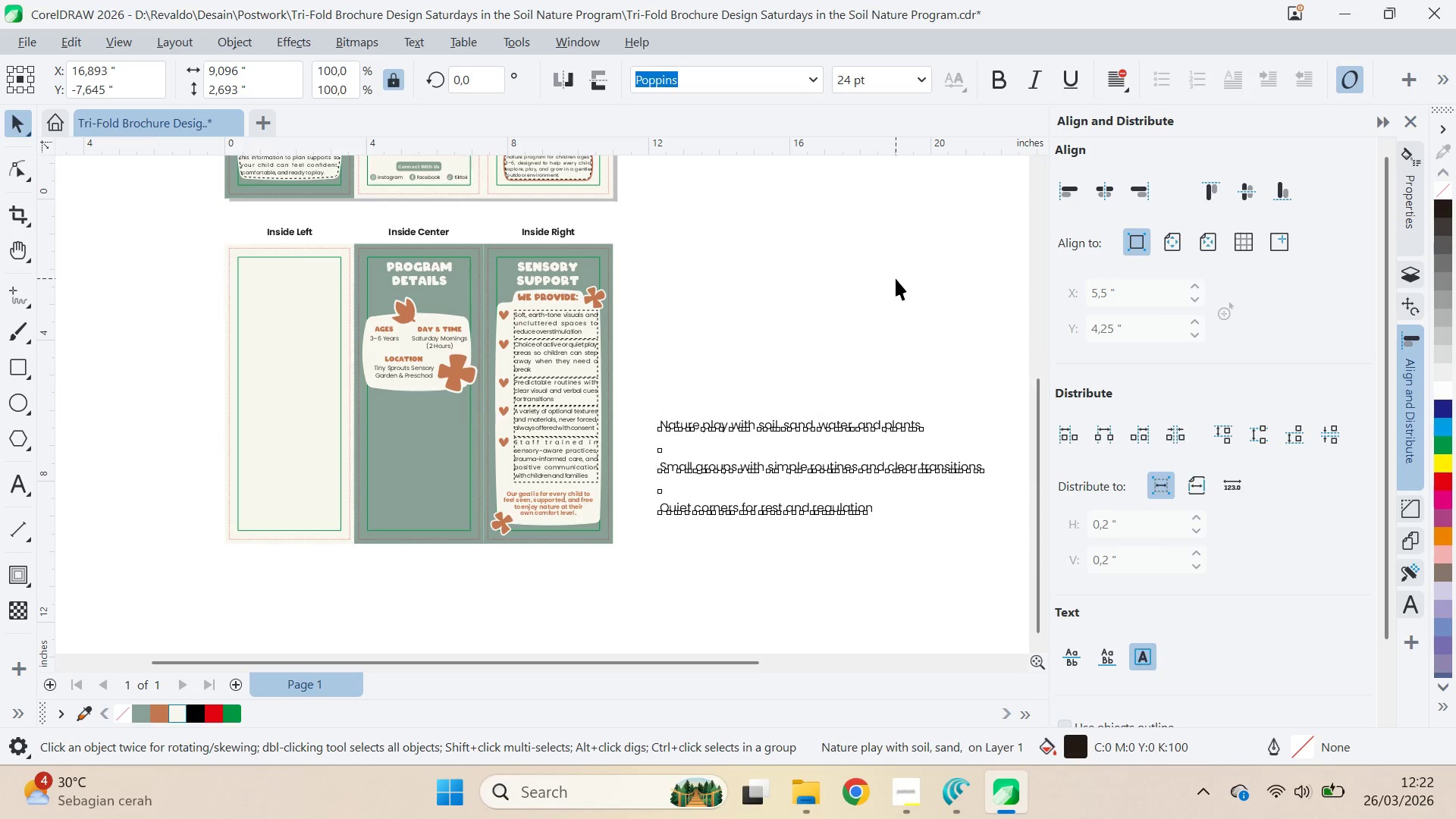 
key(Control+ControlLeft)
 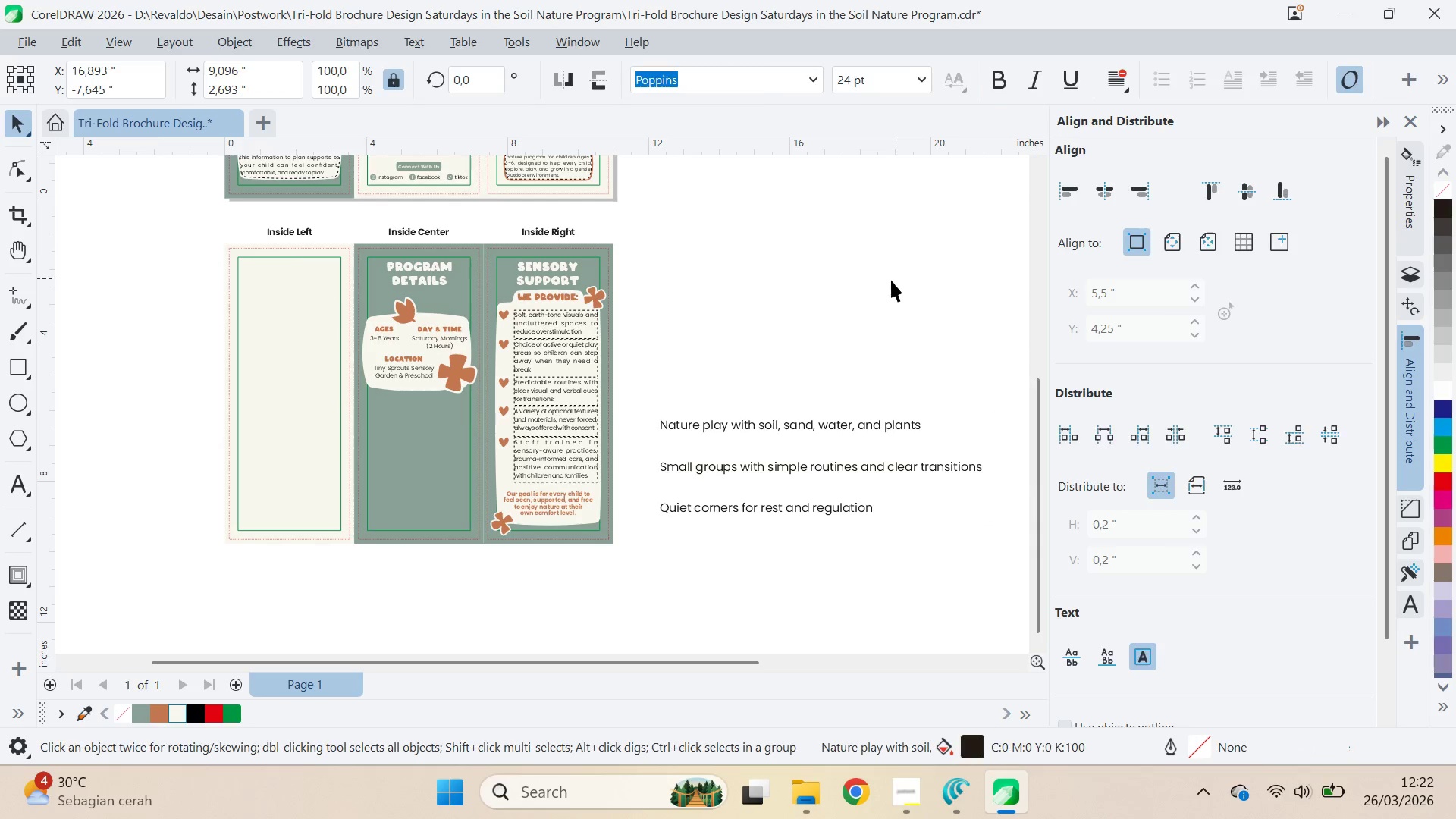 
key(Control+V)
 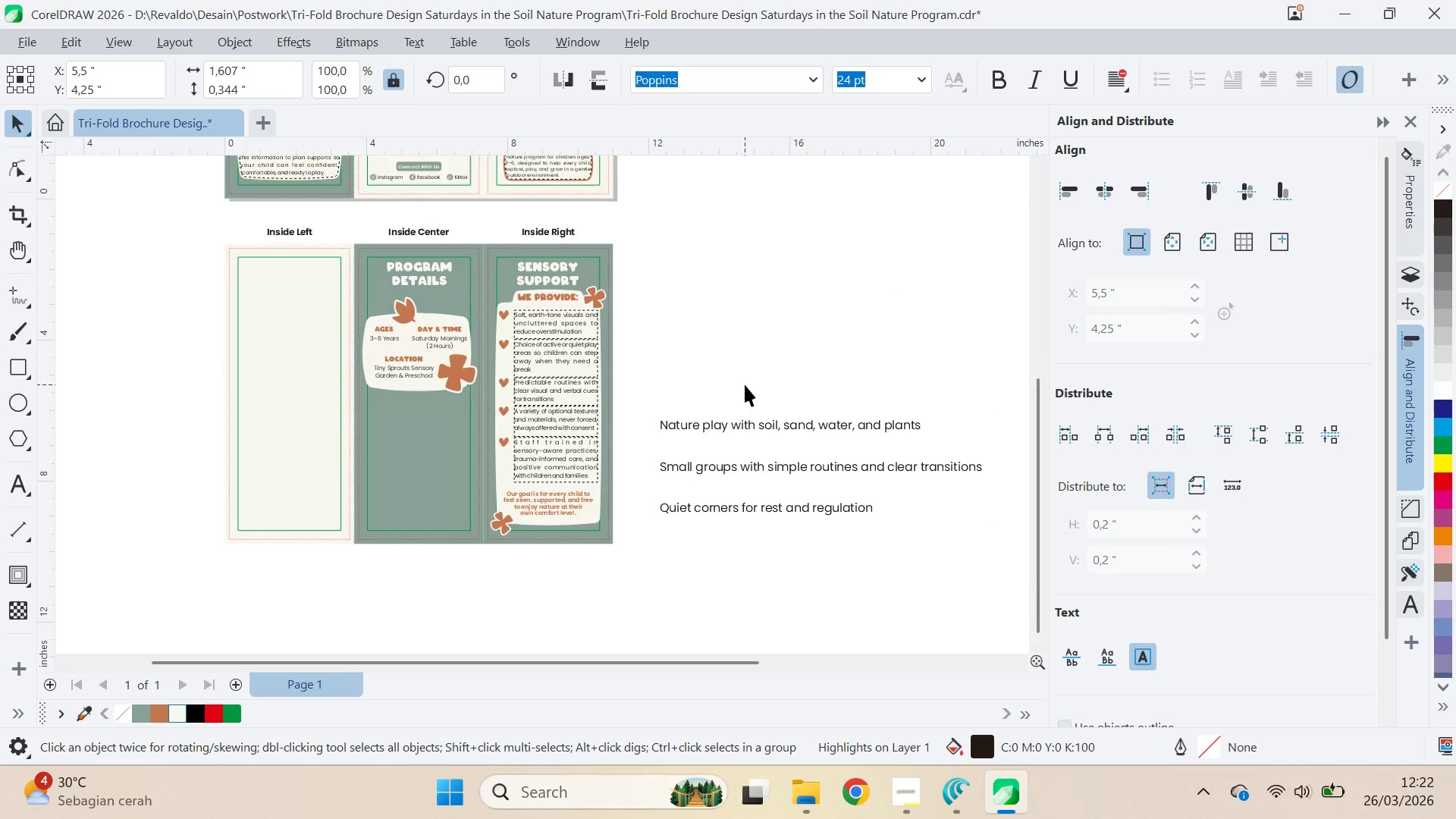 
hold_key(key=ShiftLeft, duration=0.45)
left_click([755, 410])
 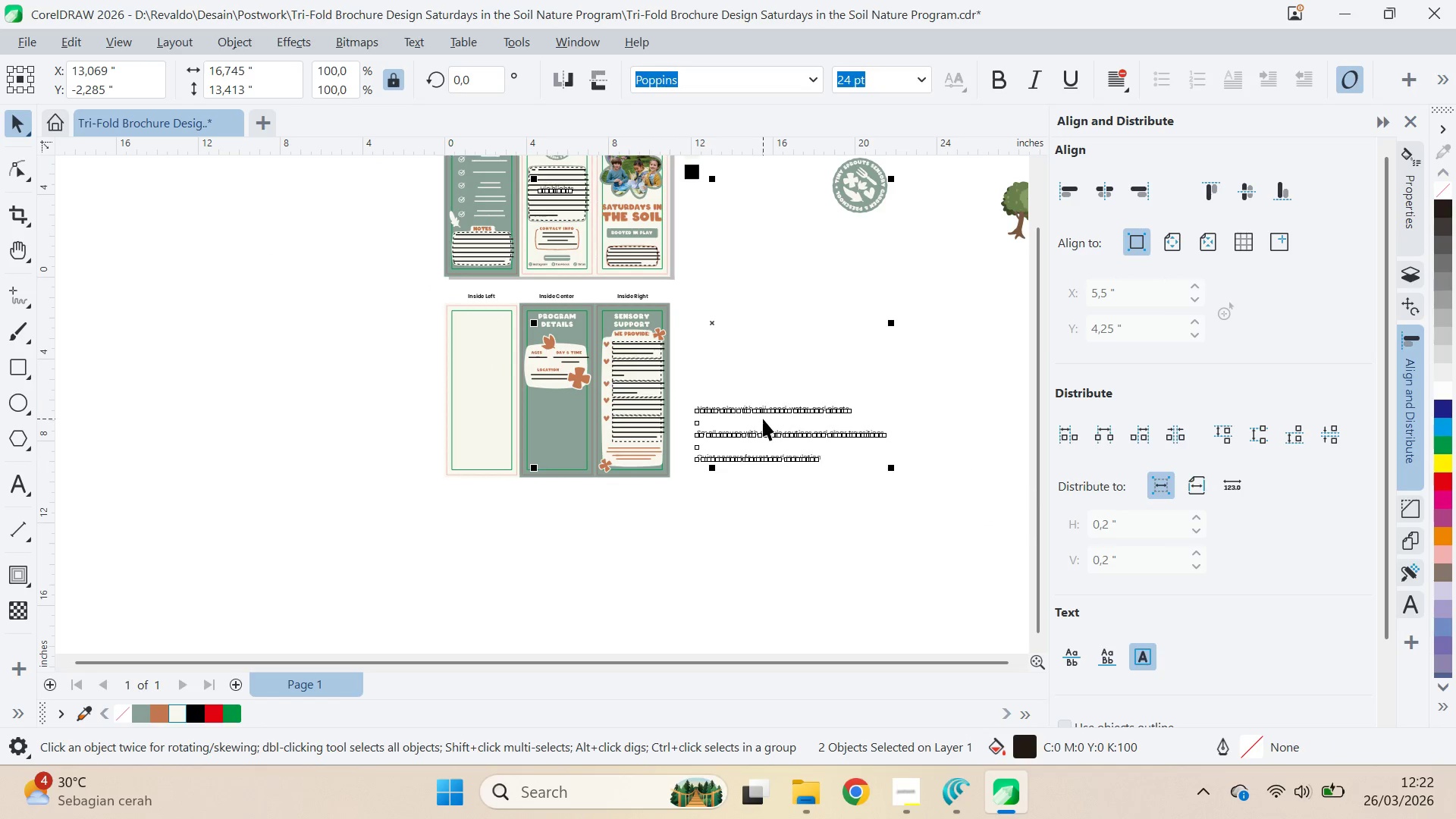 
scroll: coordinate [751, 385], scroll_direction: down, amount: 4.0
 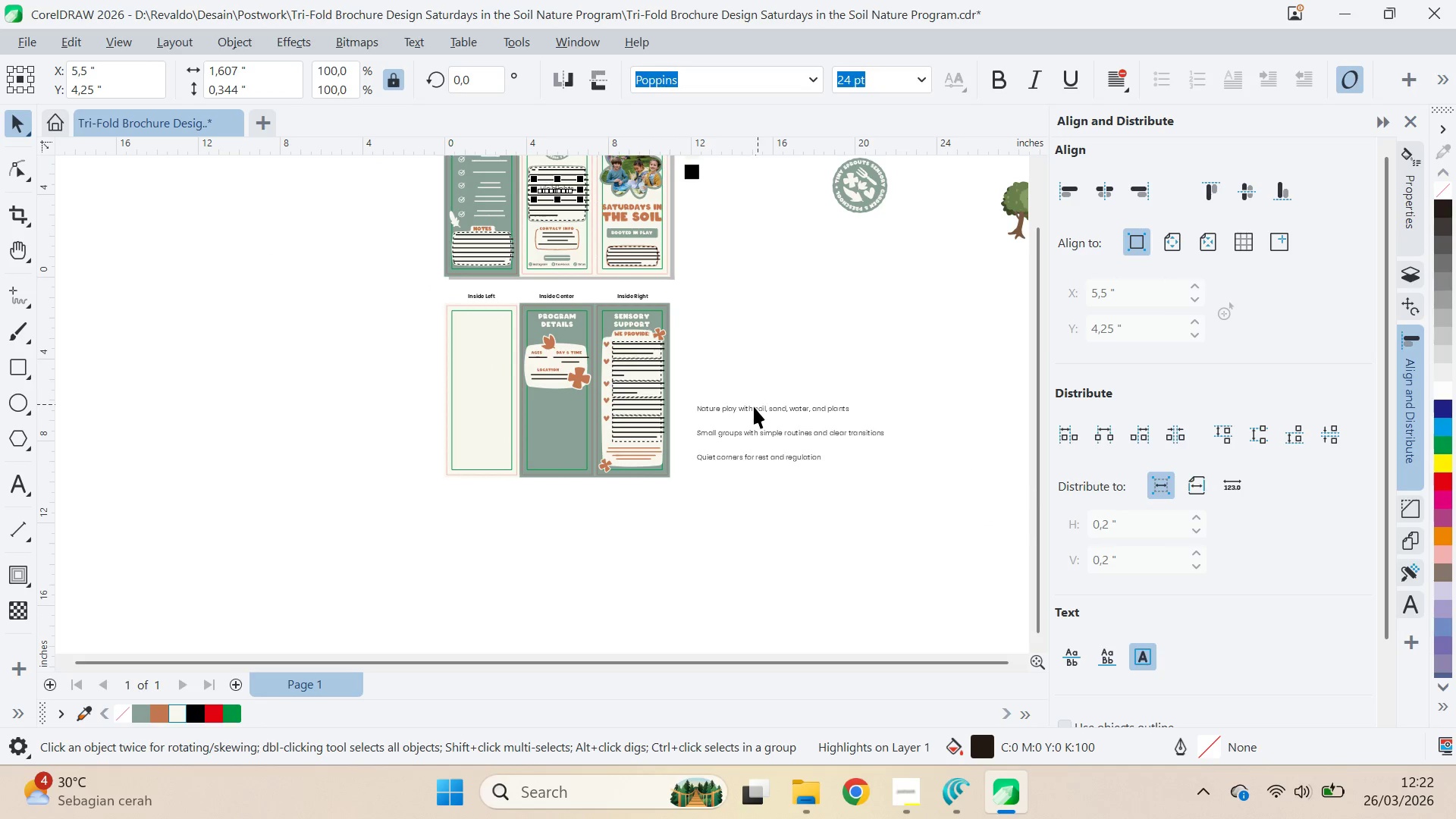 
key(C)
 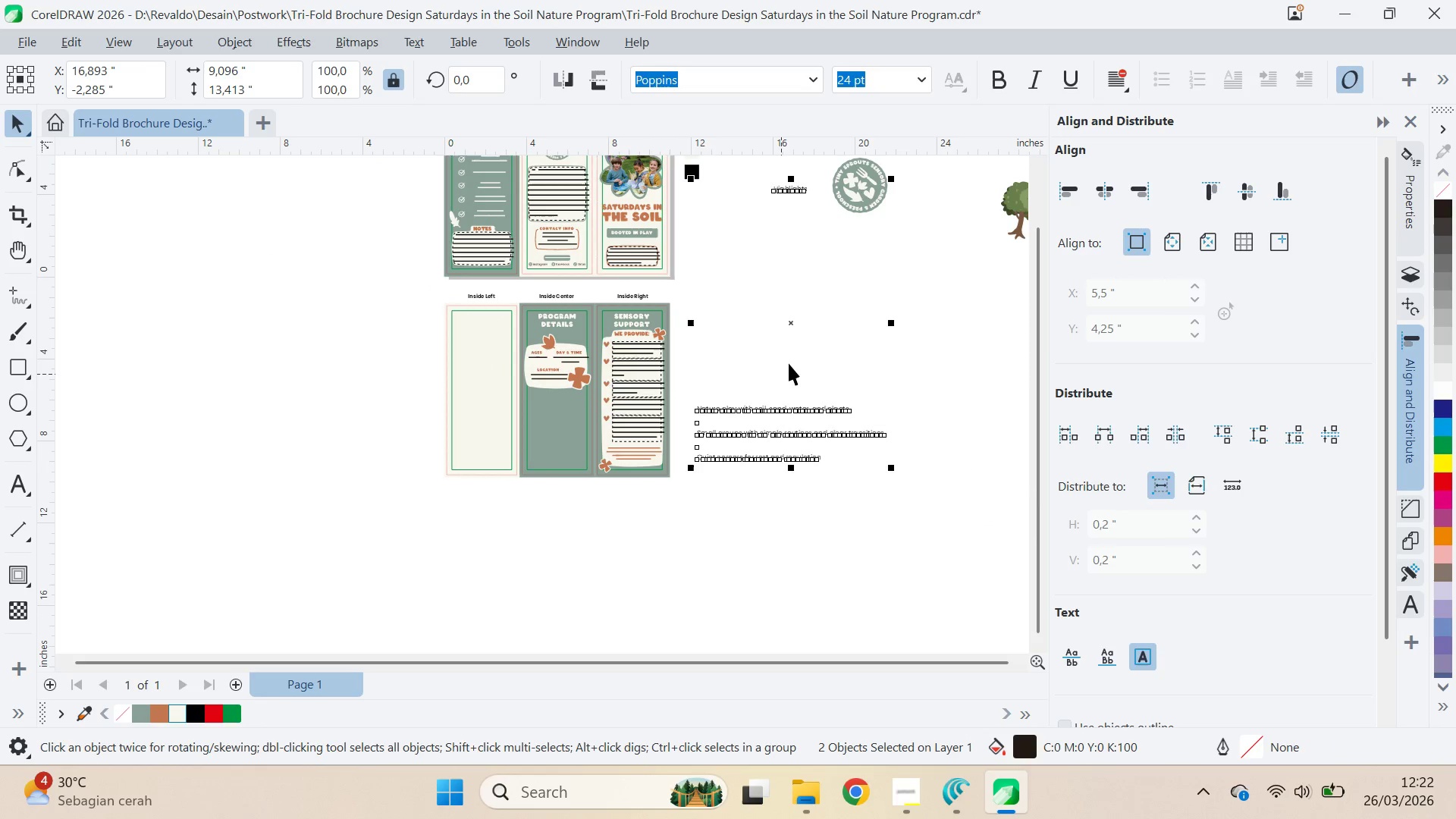 
left_click_drag(start_coordinate=[789, 362], to_coordinate=[789, 358])
 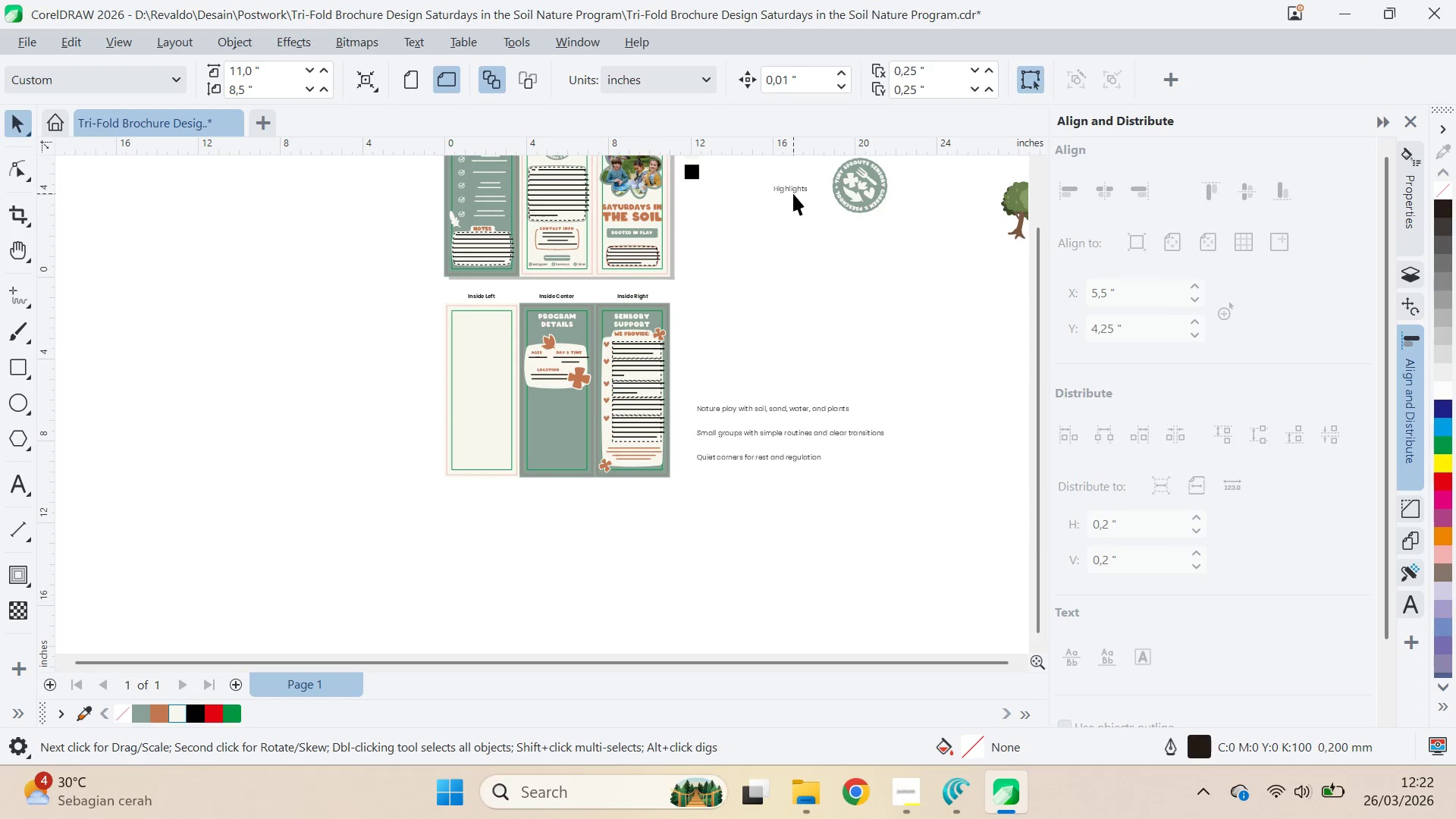 
left_click_drag(start_coordinate=[794, 193], to_coordinate=[717, 359])
 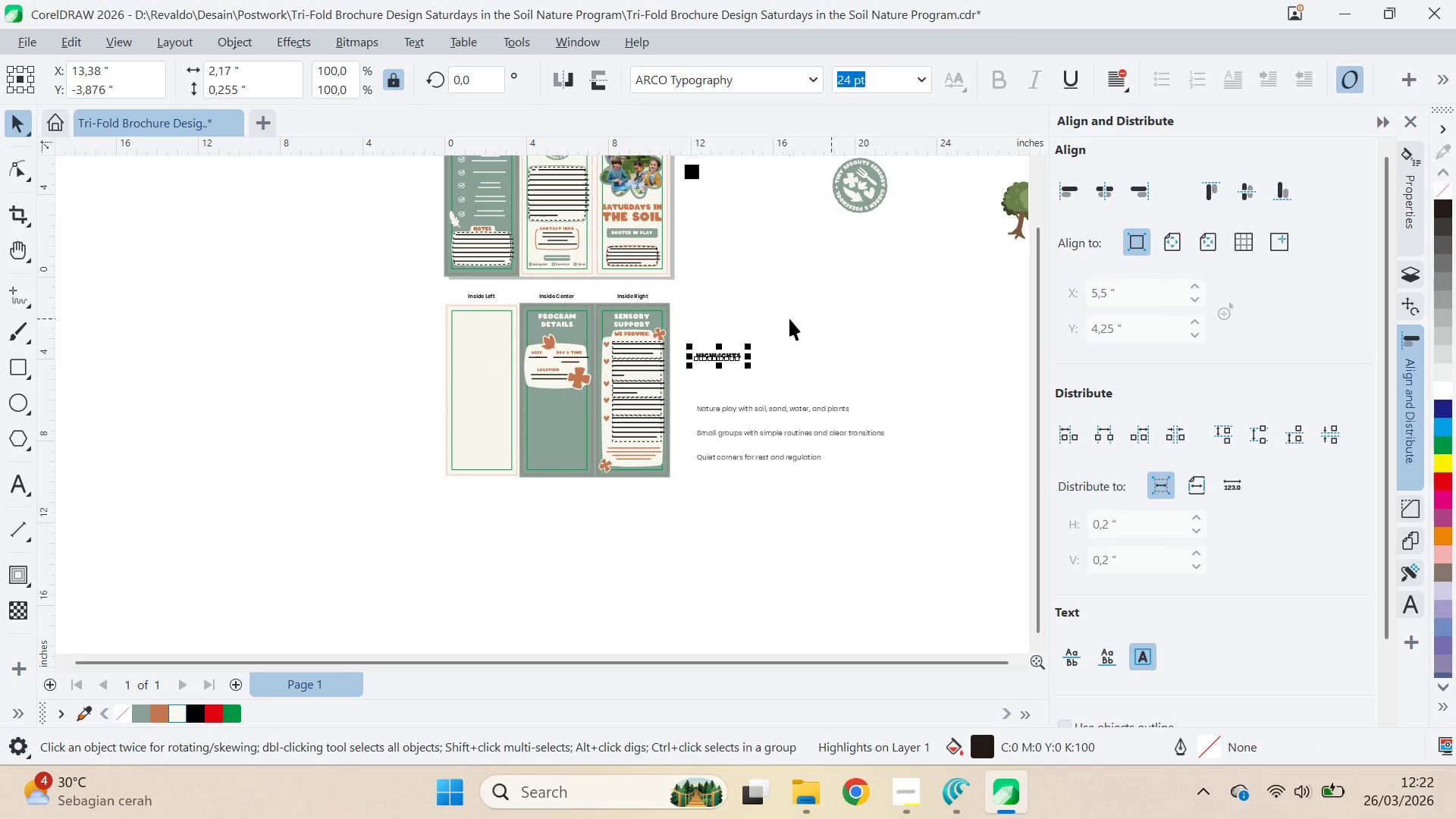 
left_click_drag(start_coordinate=[715, 357], to_coordinate=[557, 415])
 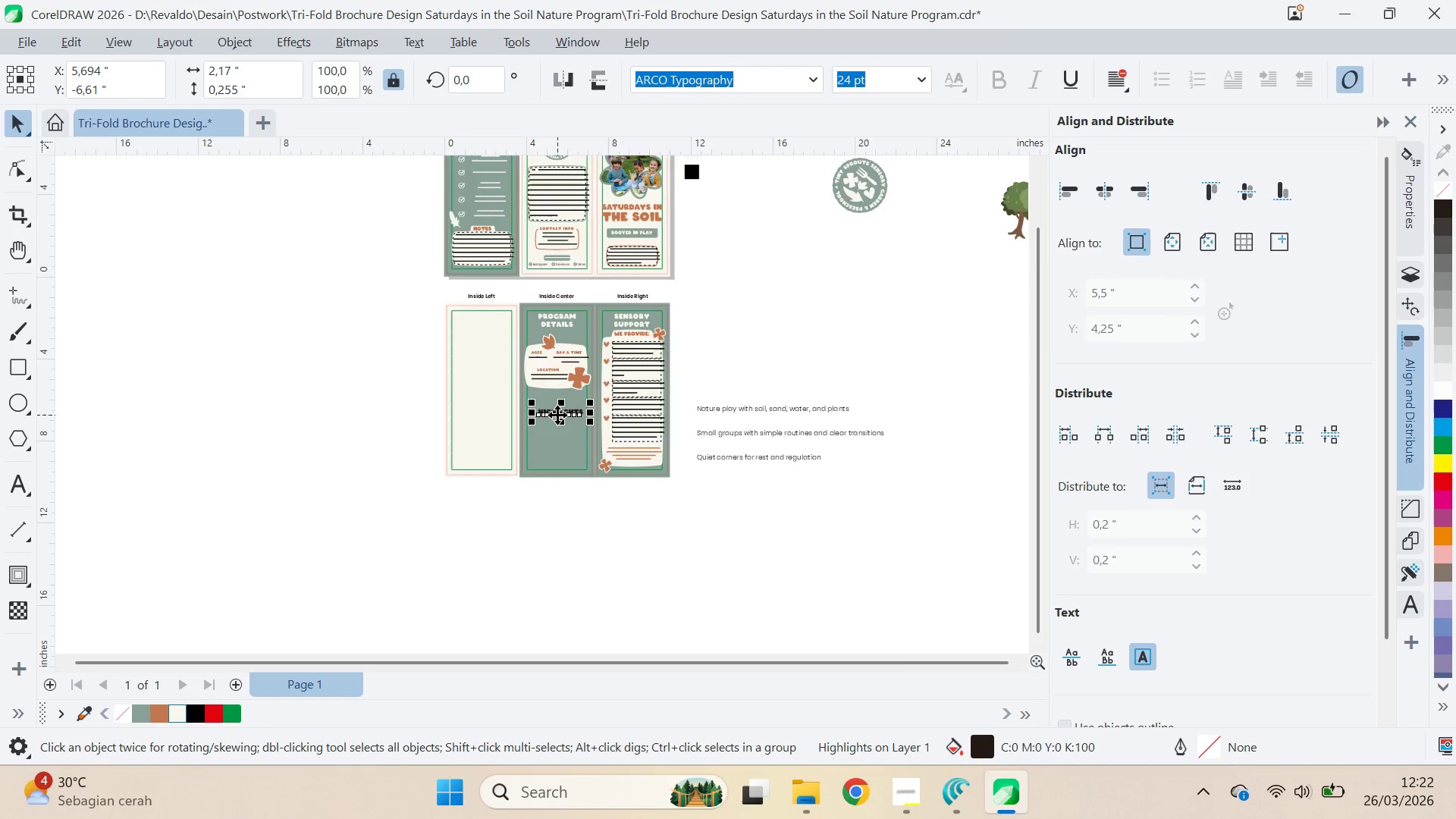 
scroll: coordinate [560, 415], scroll_direction: up, amount: 8.0
 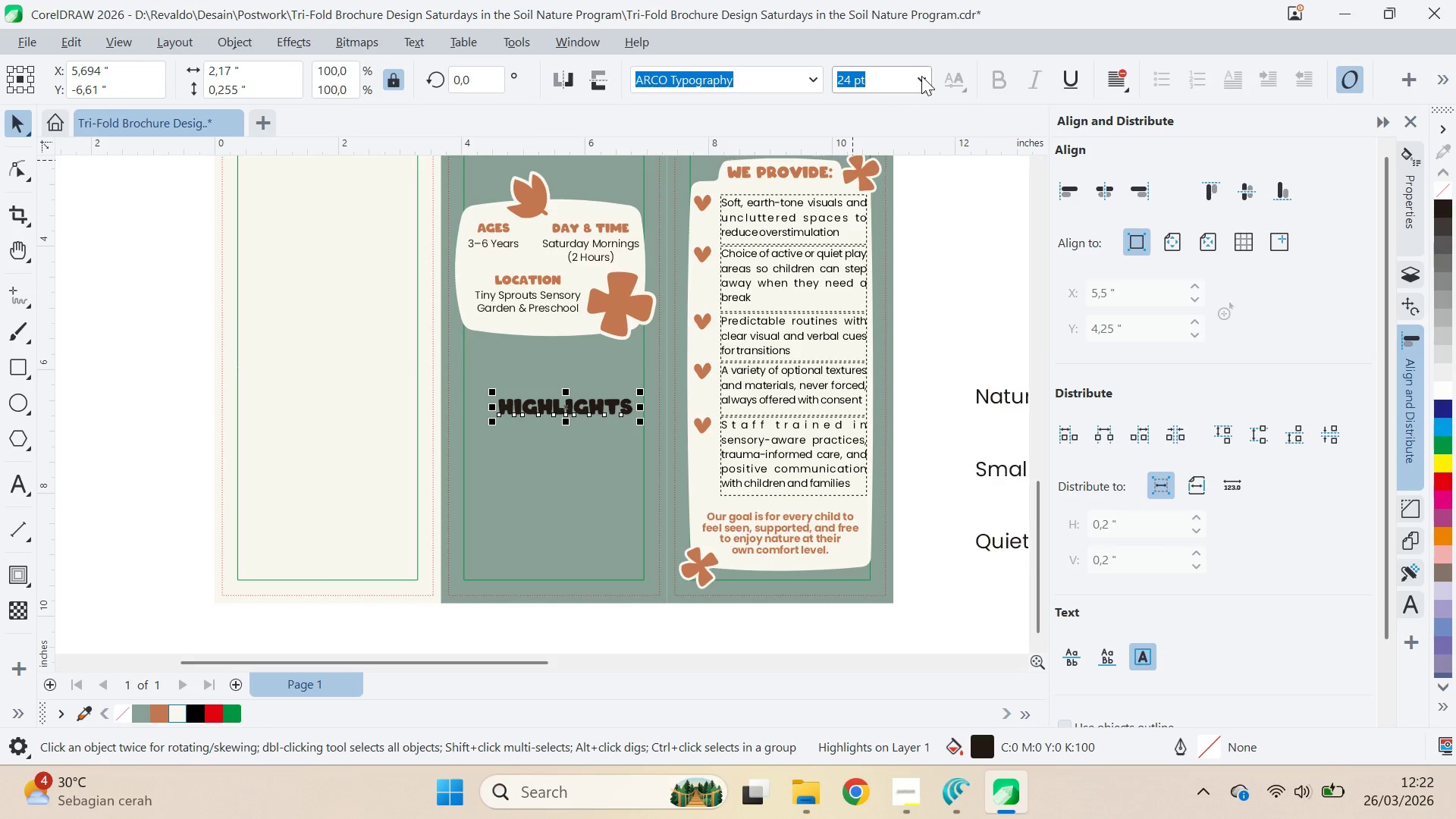 
left_click([921, 77])
 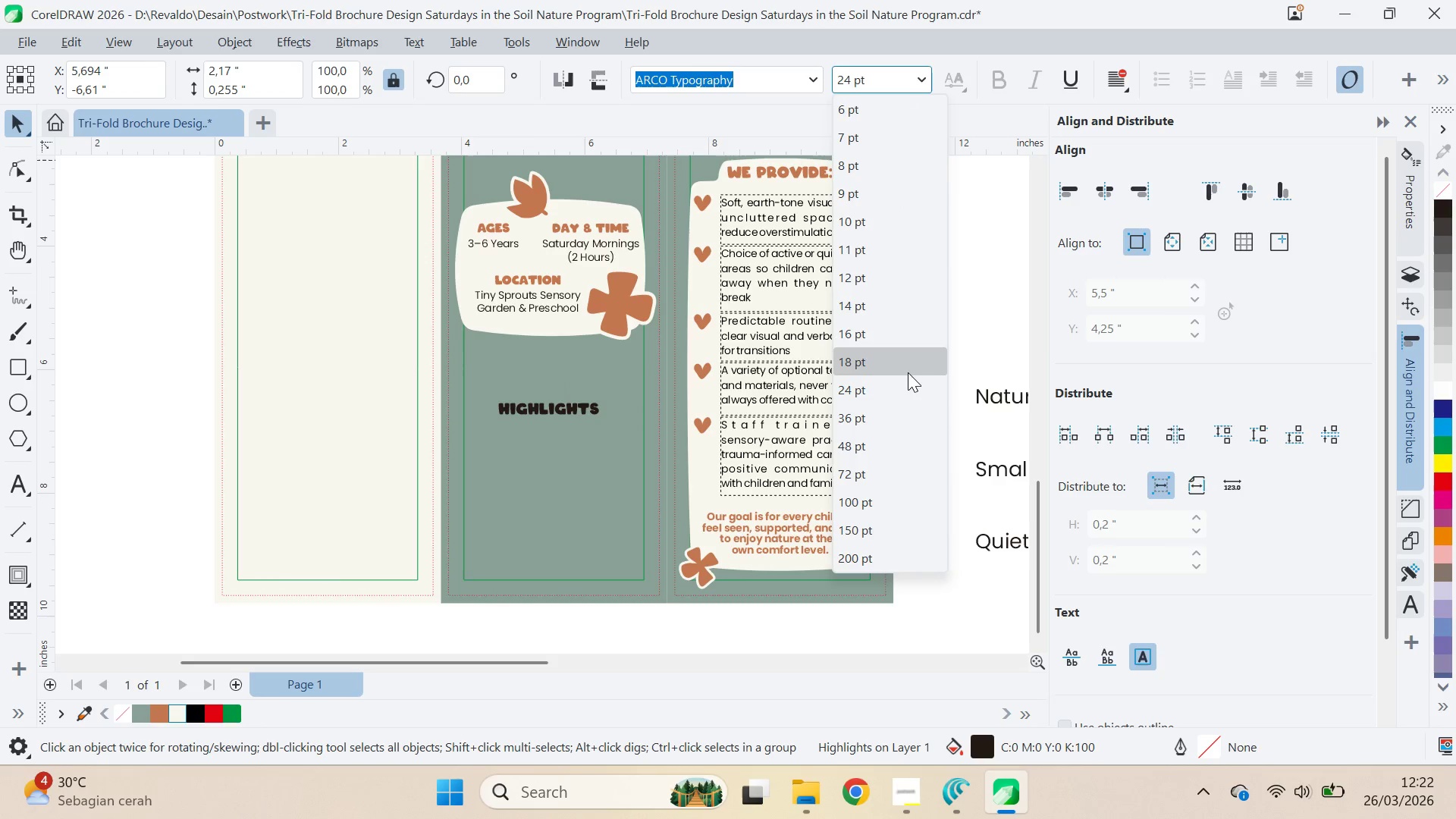 
left_click([908, 362])
 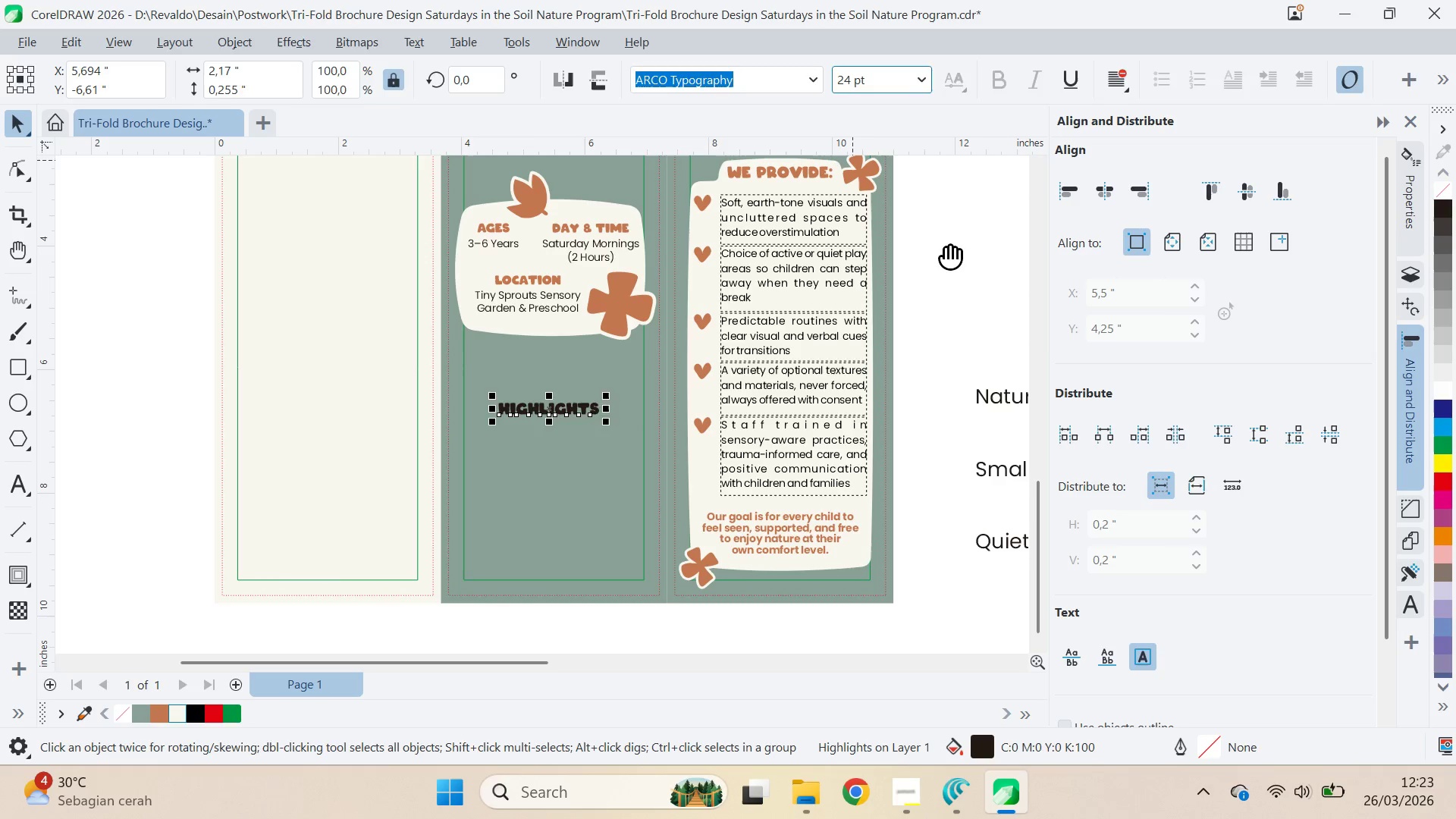 
key(Q)
 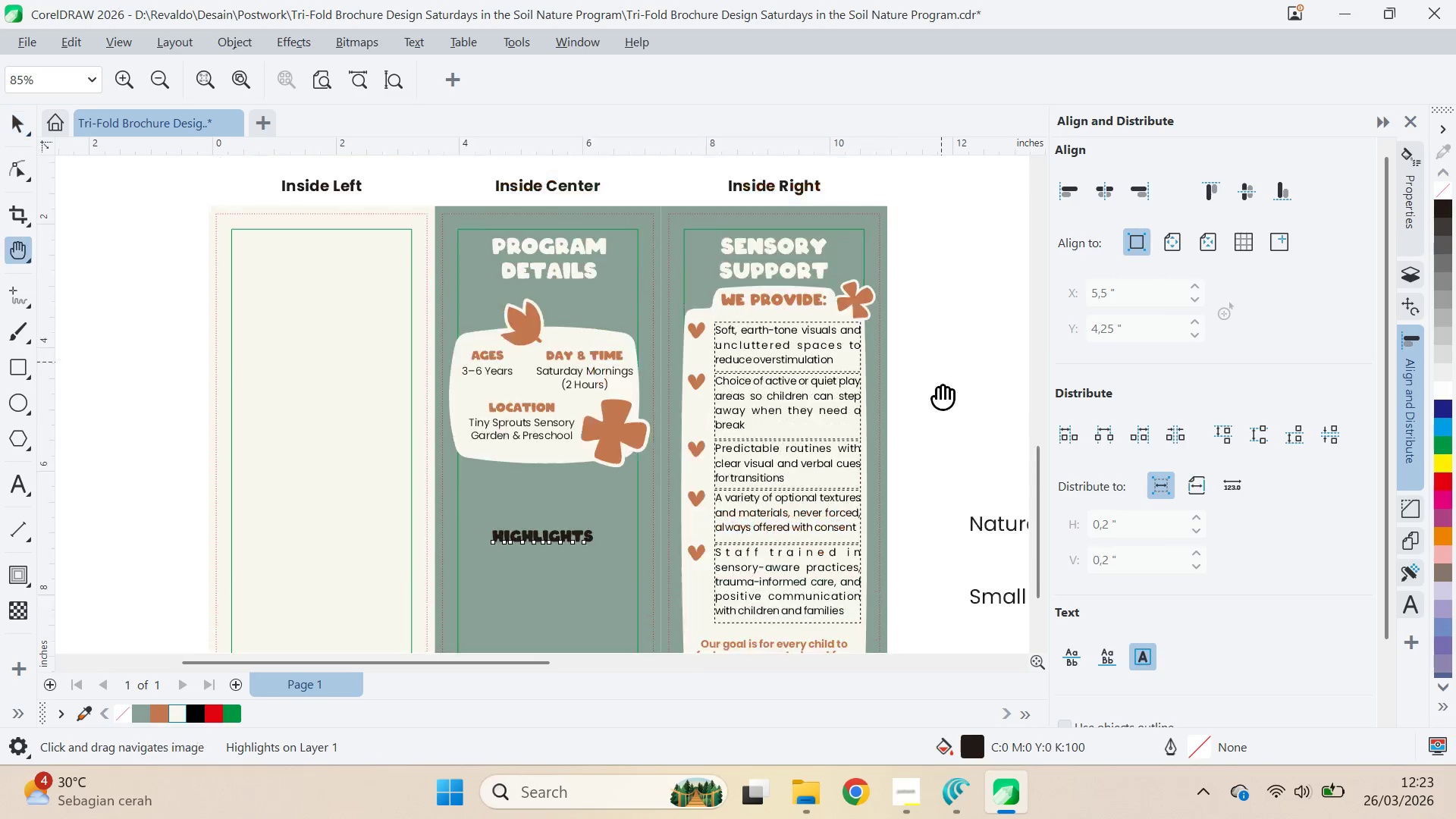 
left_click_drag(start_coordinate=[946, 248], to_coordinate=[937, 427])
 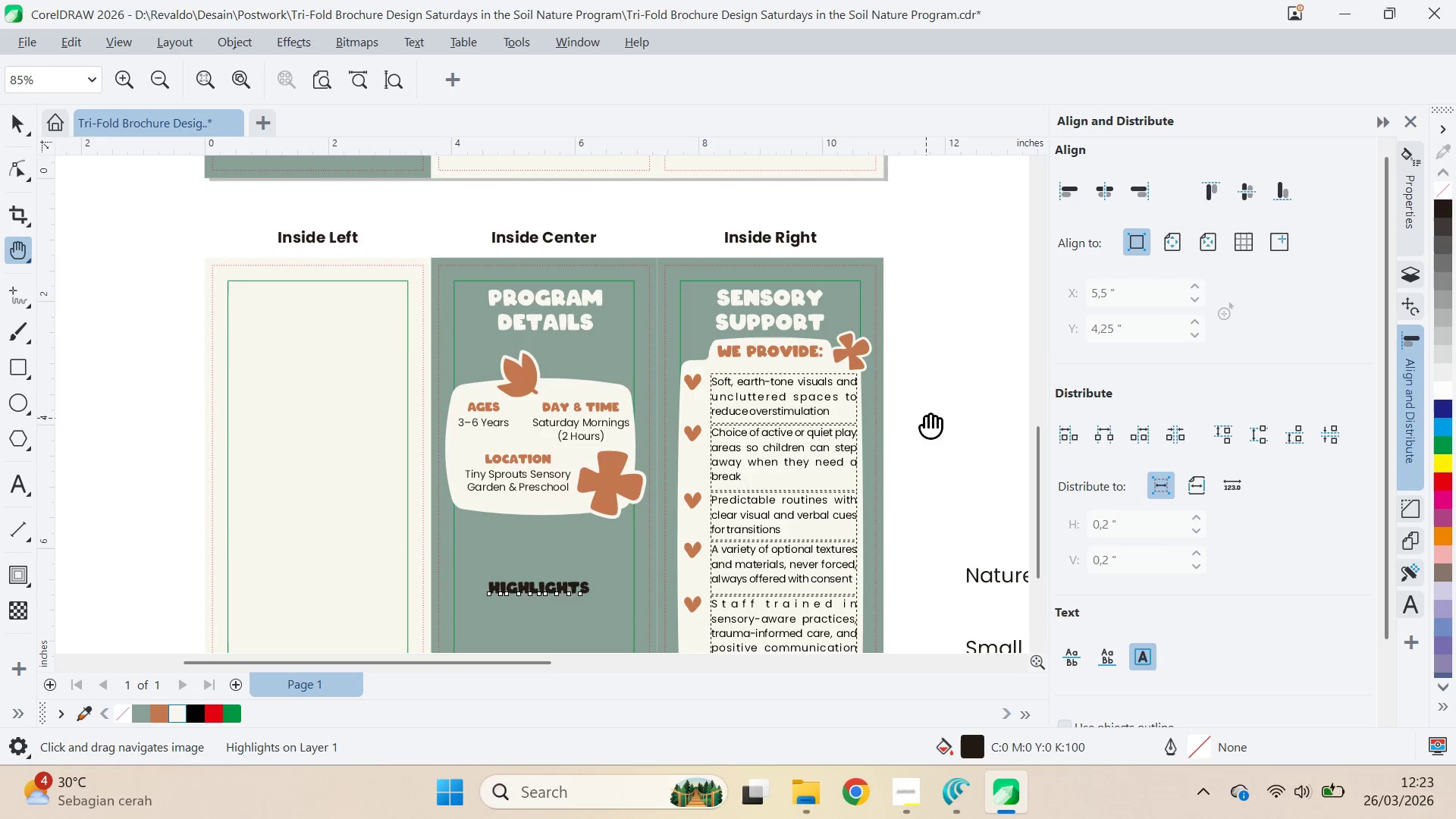 
type(vq)
 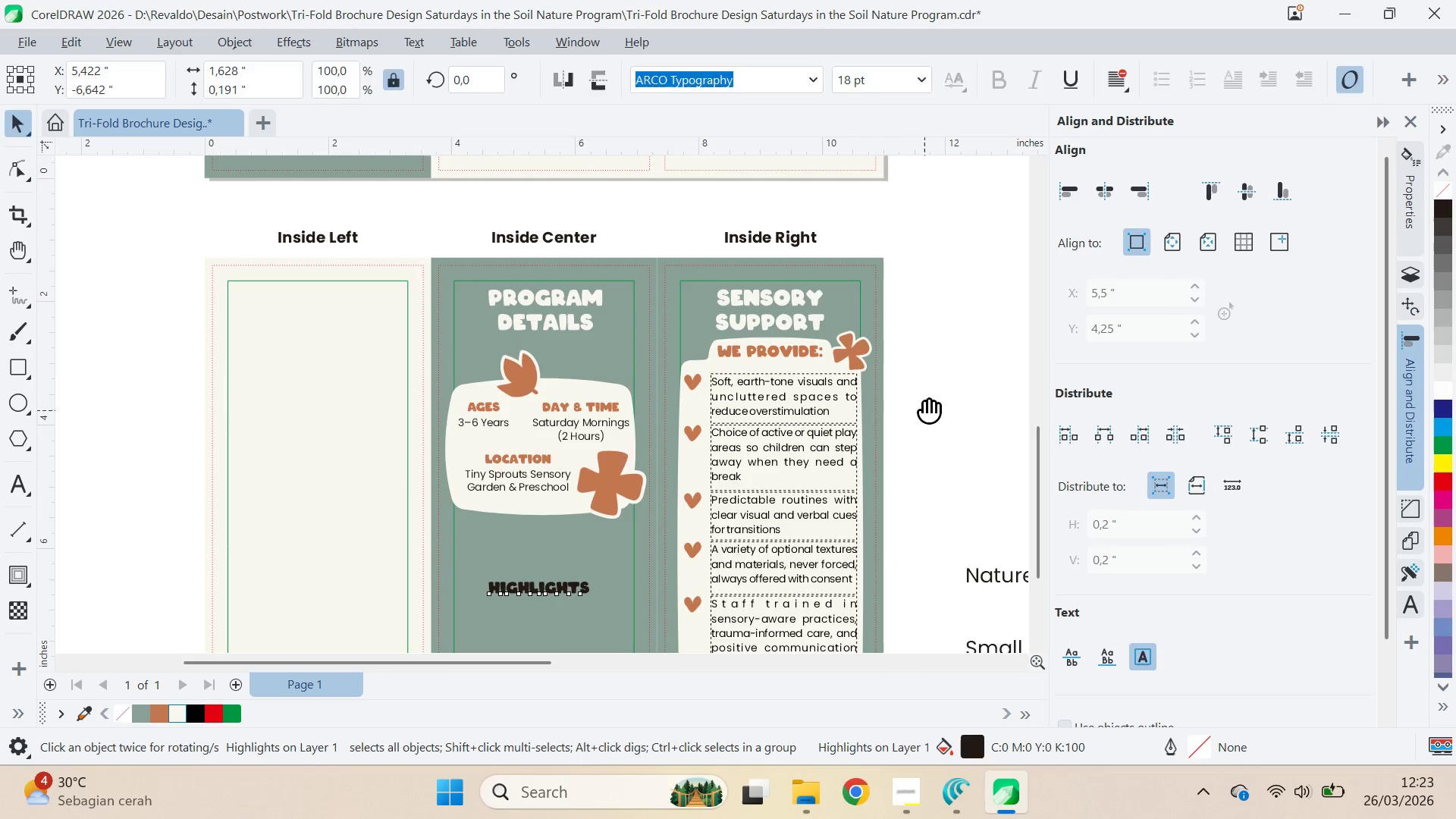 
left_click_drag(start_coordinate=[924, 403], to_coordinate=[927, 287])
 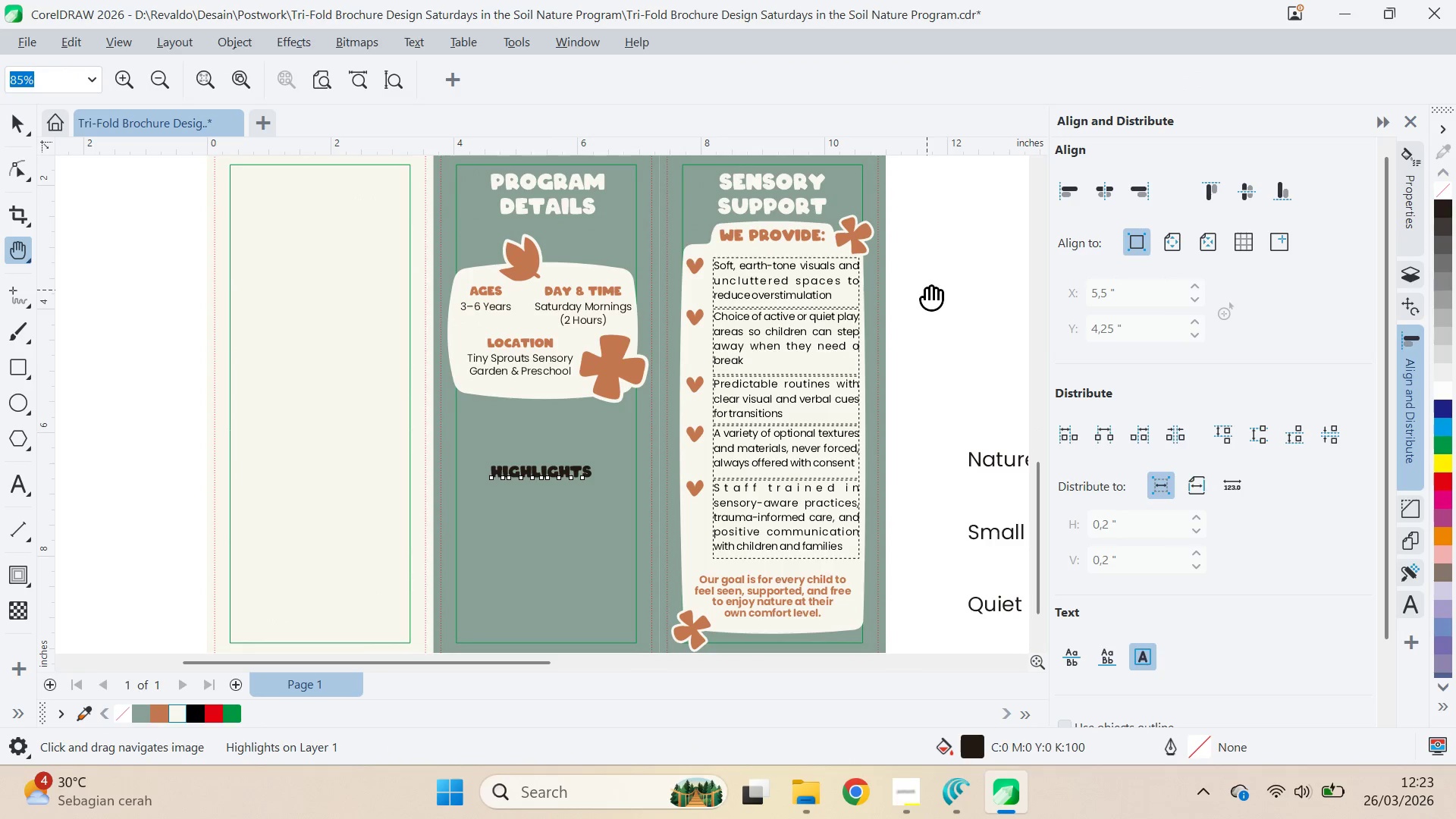 
key(V)
 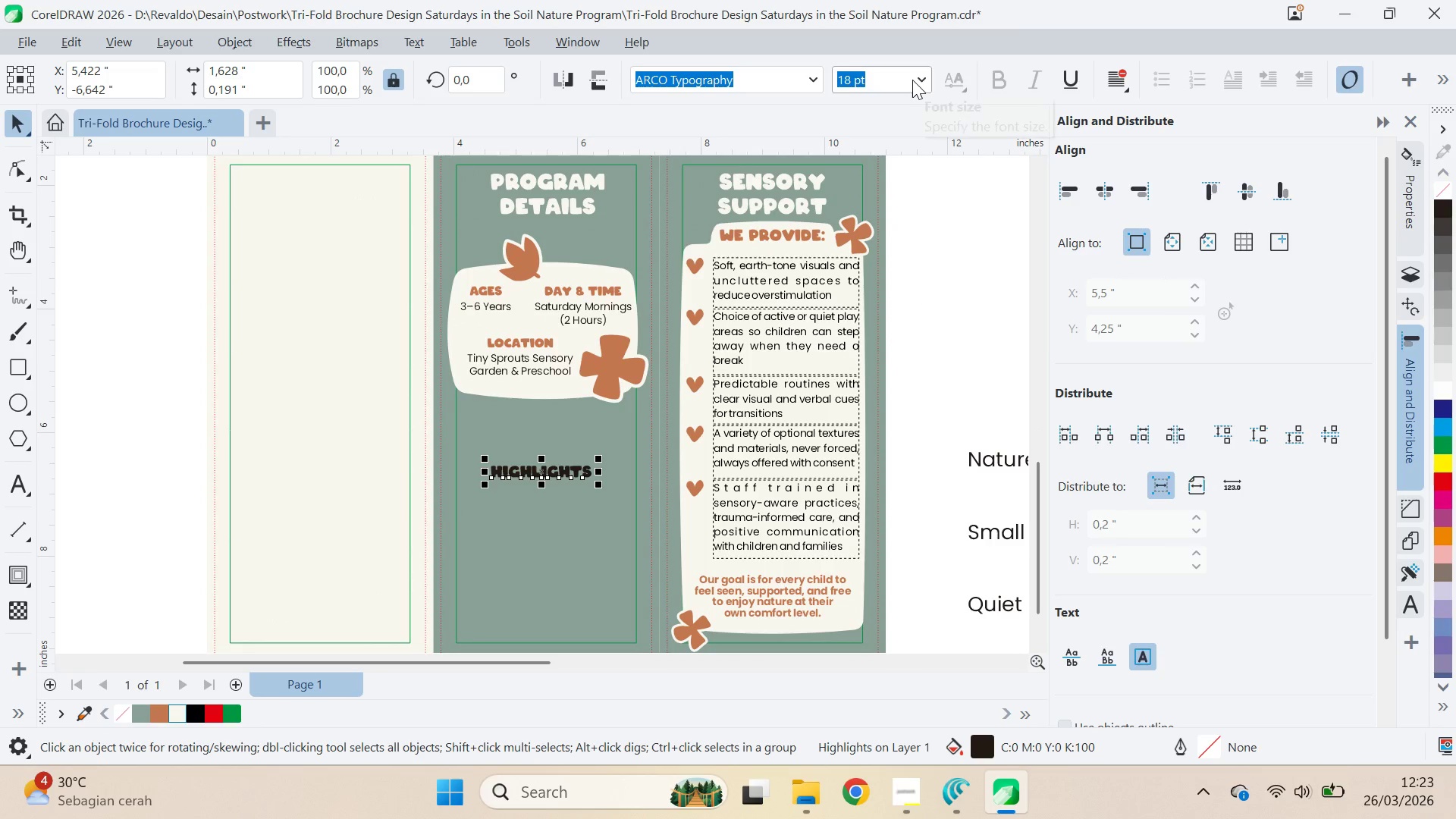 
left_click([912, 80])
 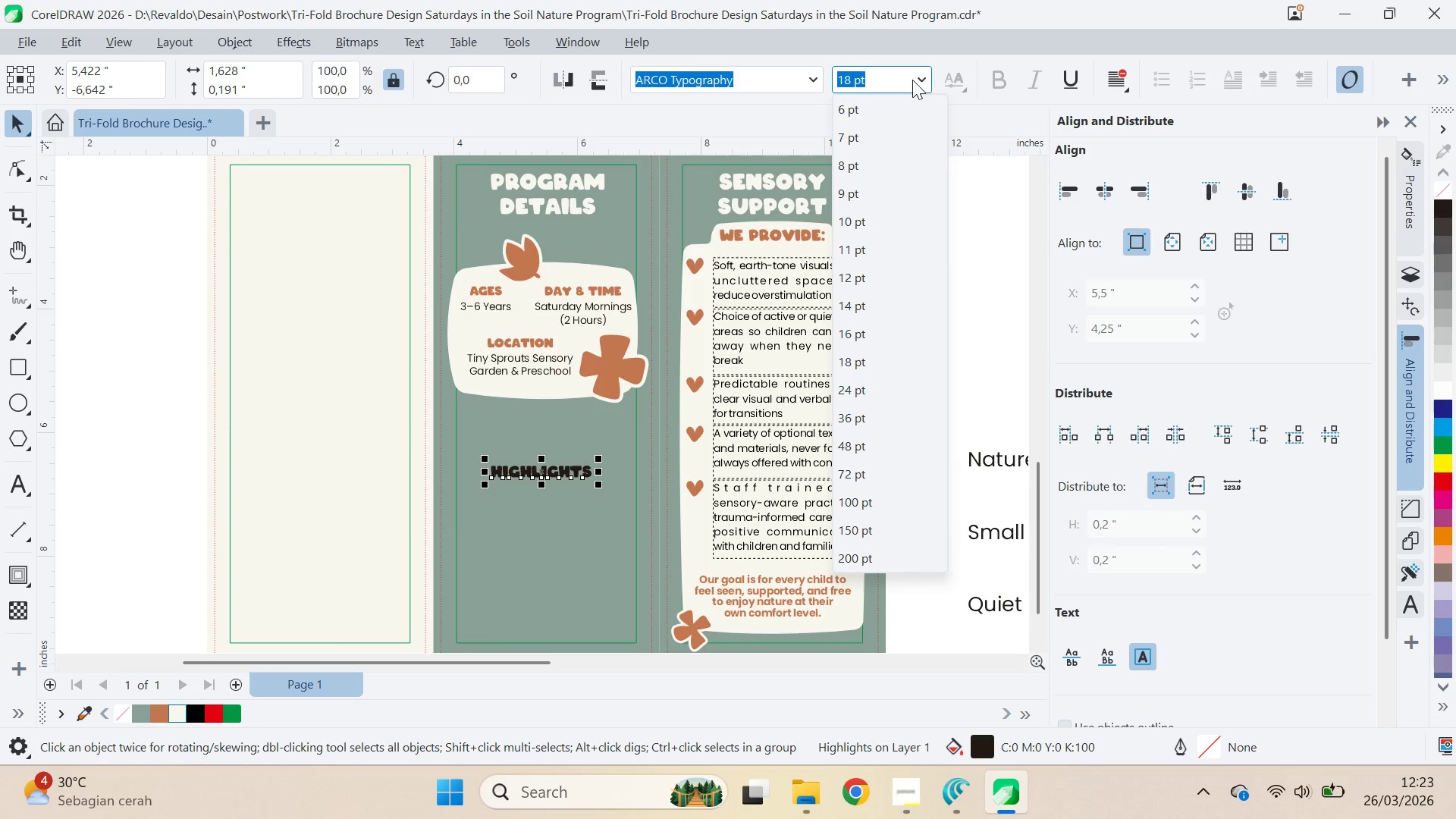 
left_click([912, 80])
 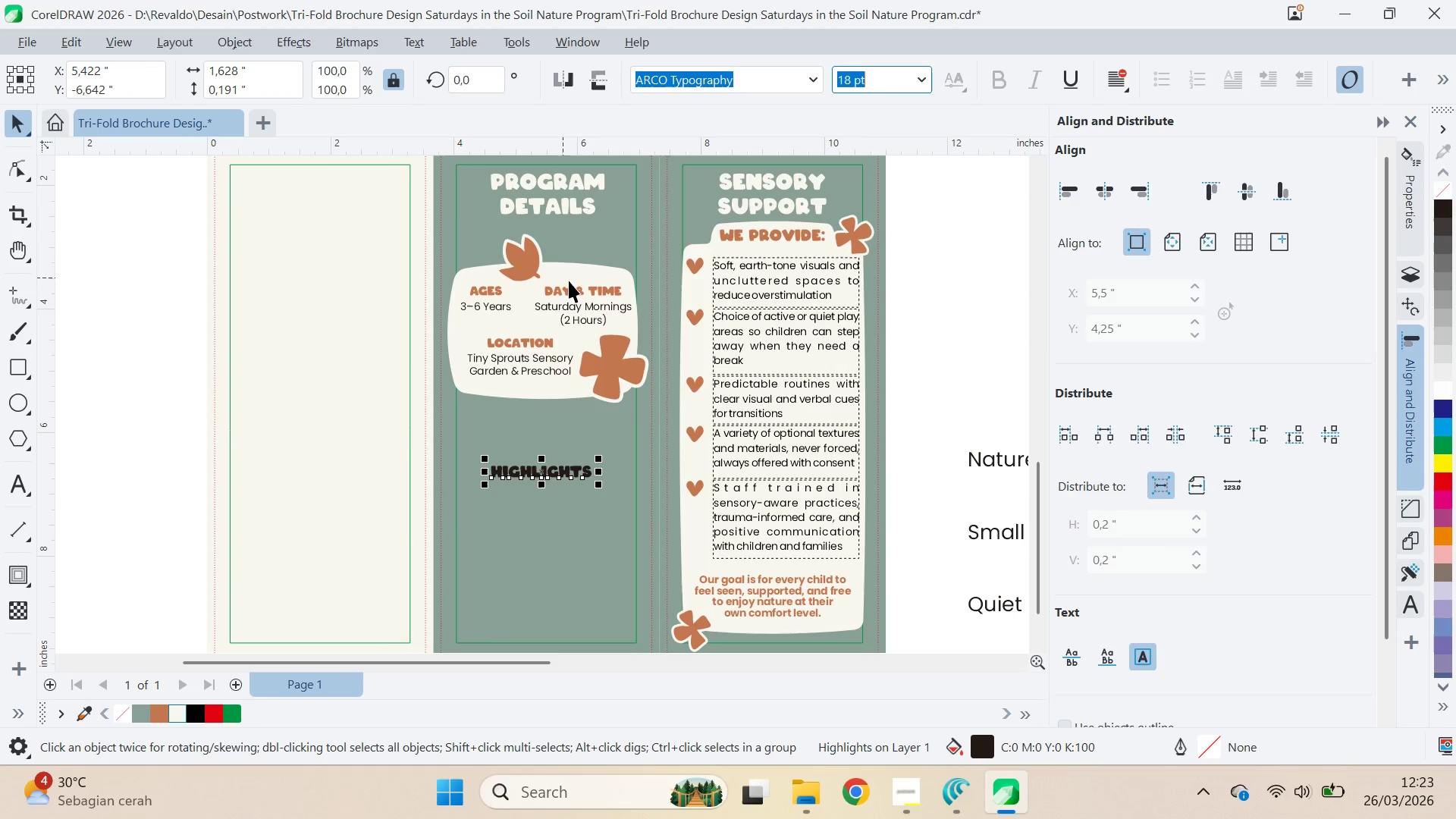 
hold_key(key=ControlLeft, duration=0.39)
 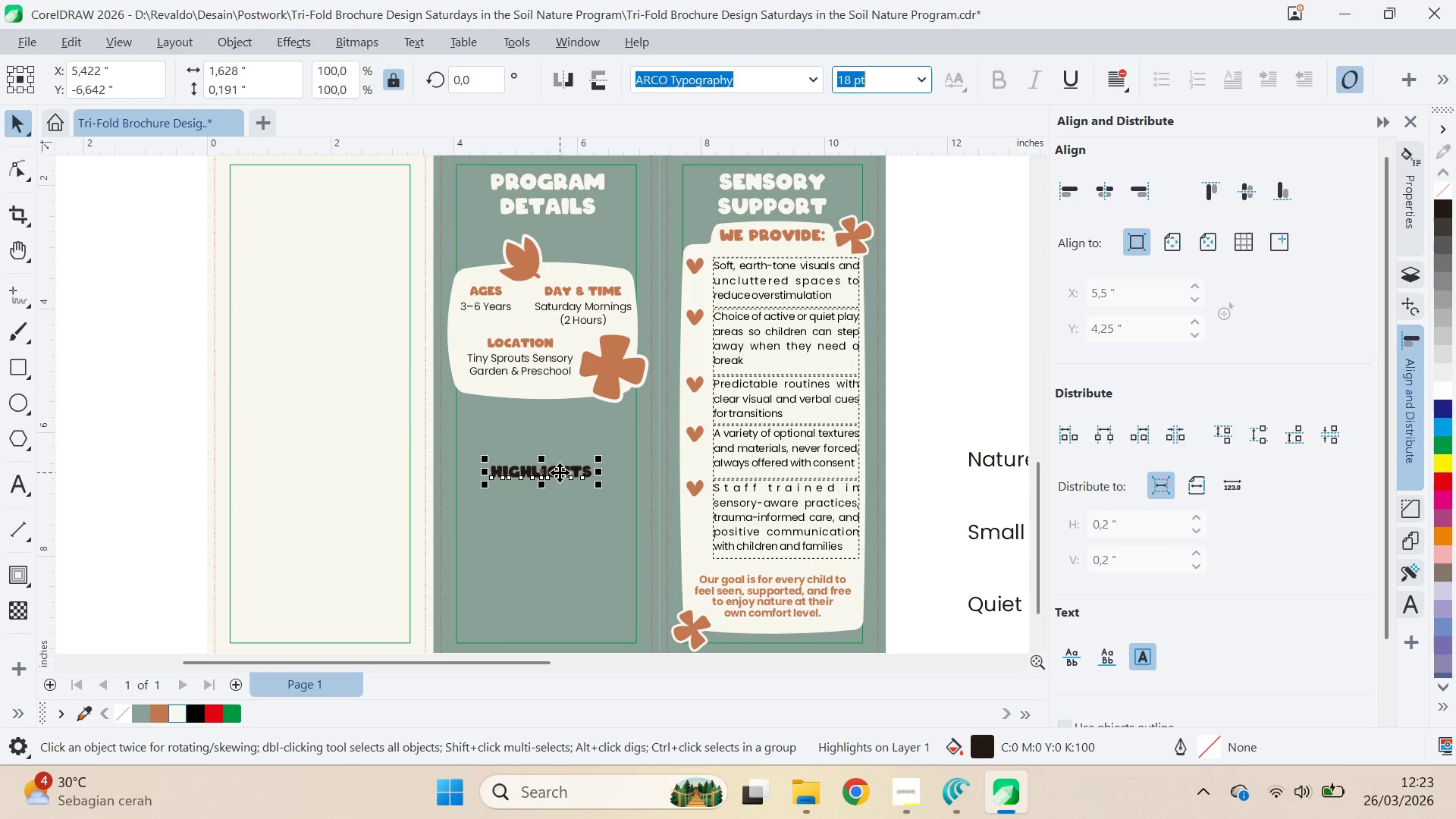 
left_click_drag(start_coordinate=[559, 472], to_coordinate=[564, 446])
 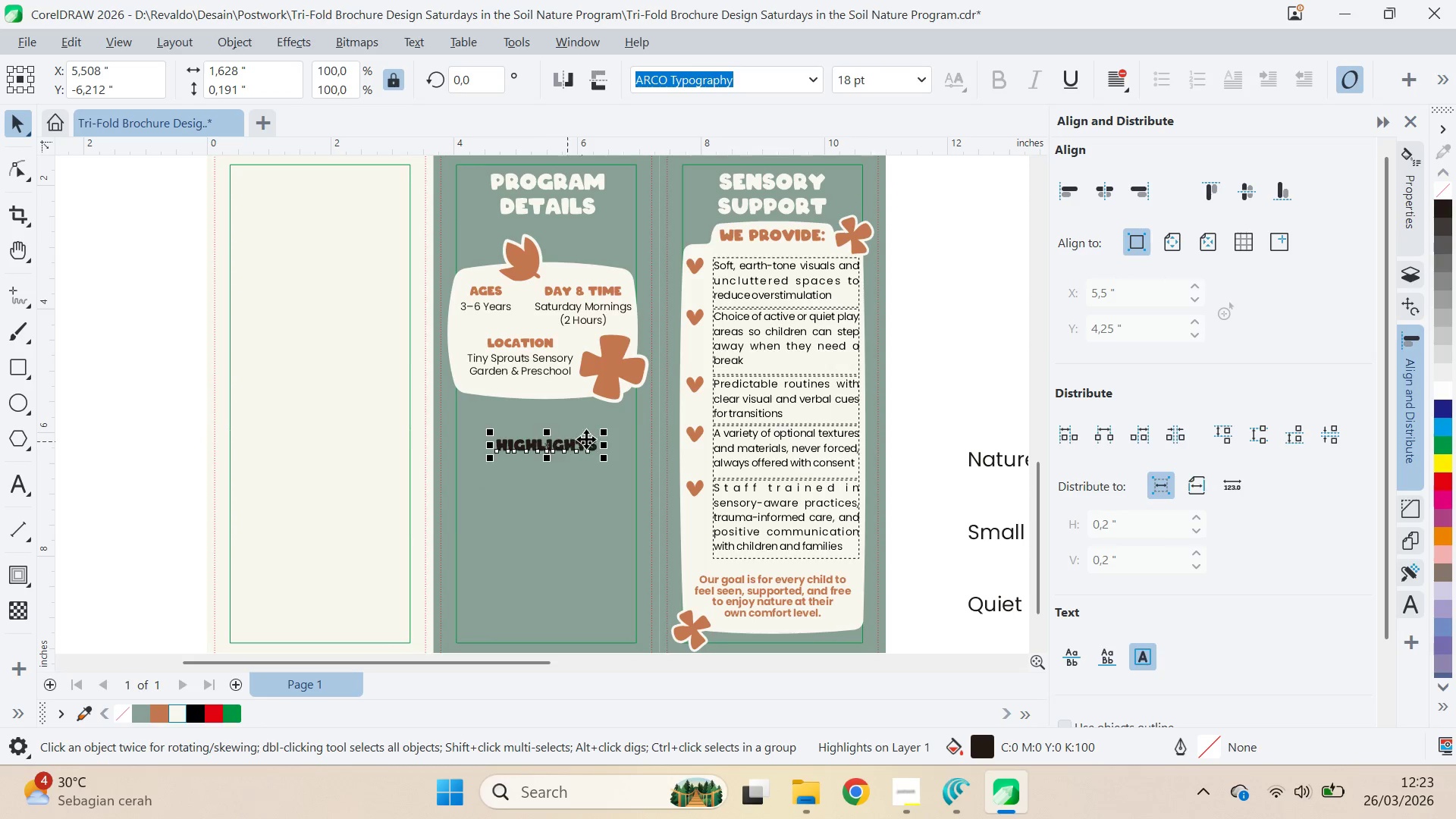 
type(qv)
 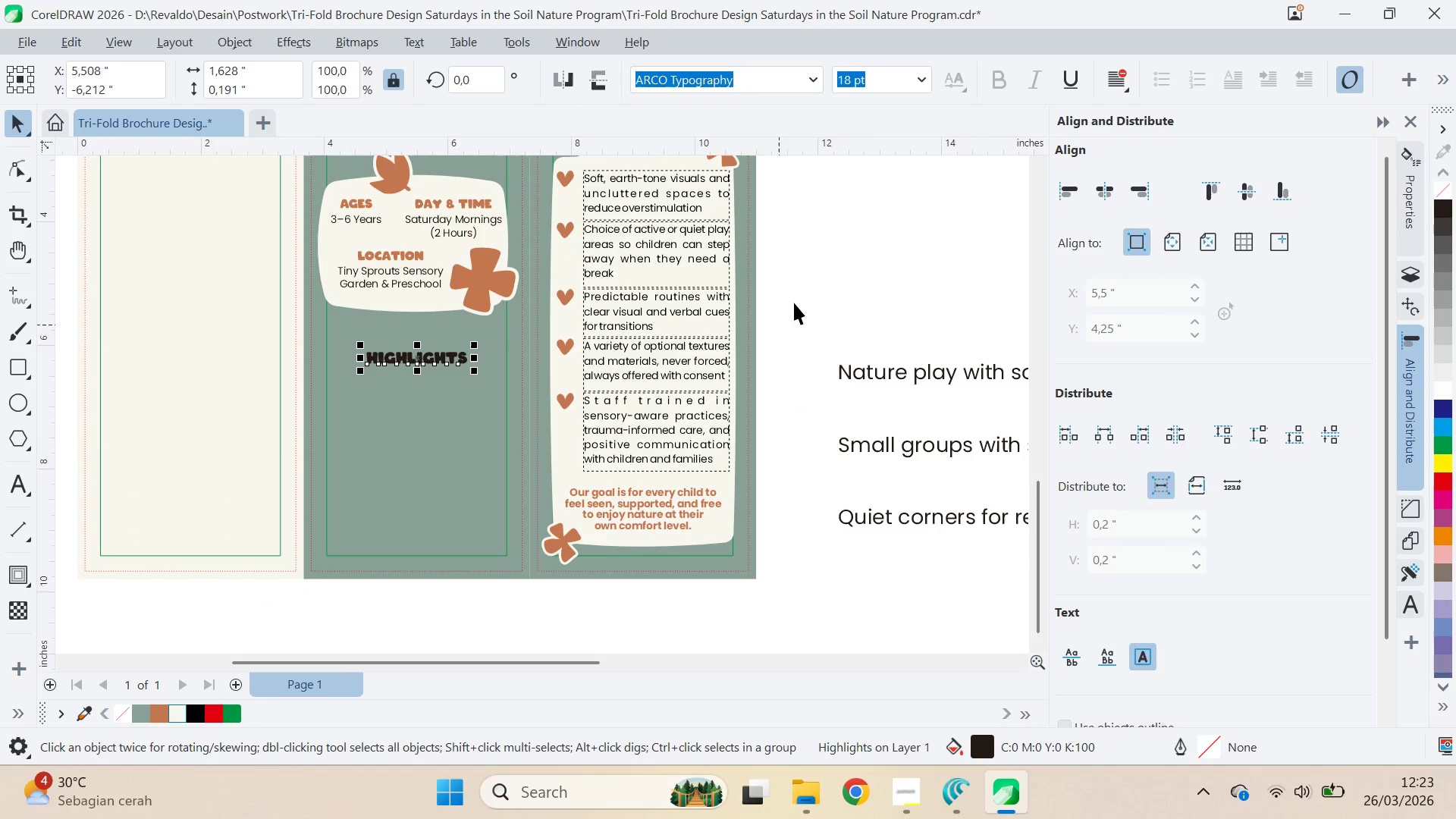 
left_click_drag(start_coordinate=[714, 389], to_coordinate=[585, 302])
 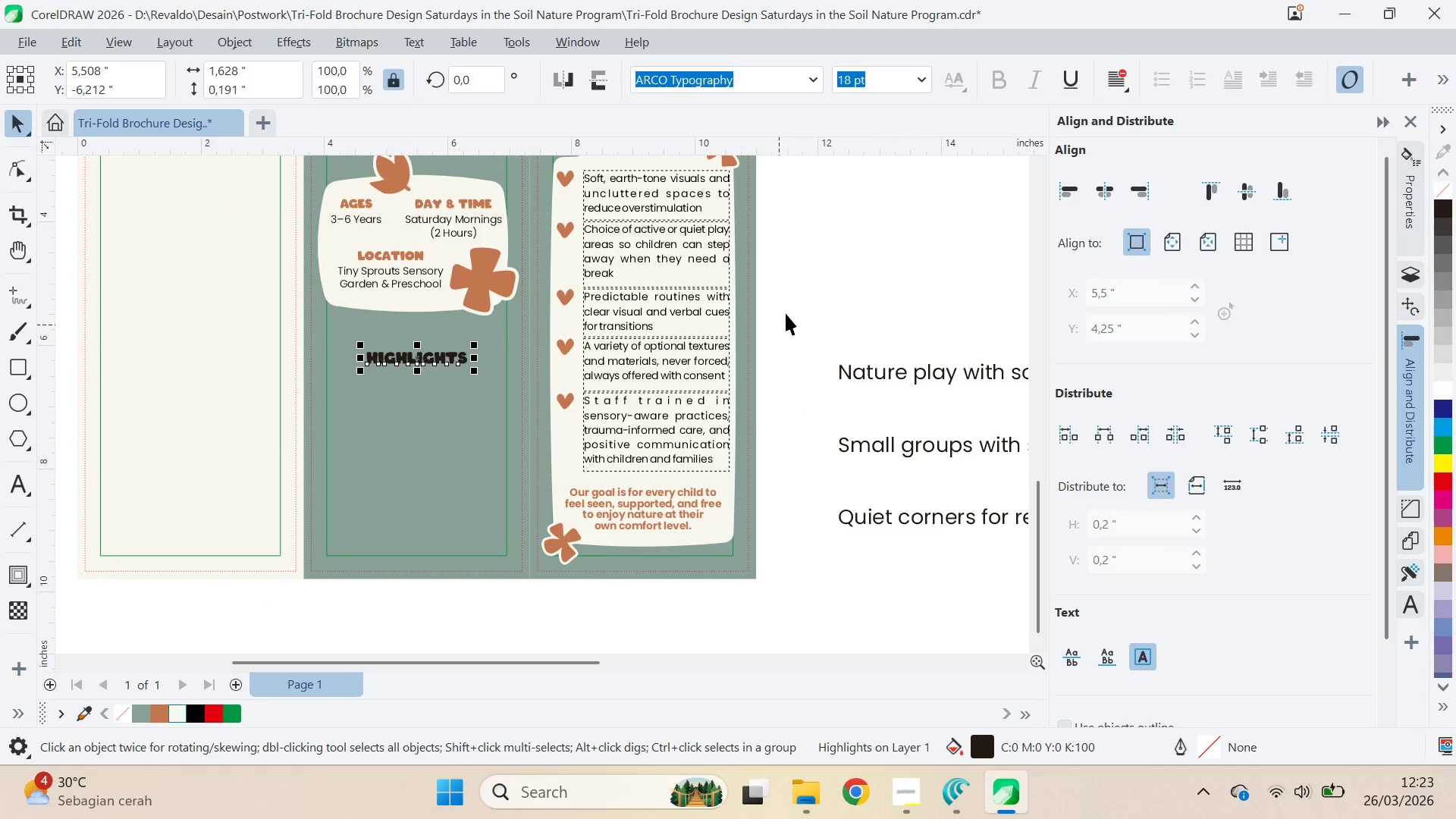 
left_click([795, 302])
 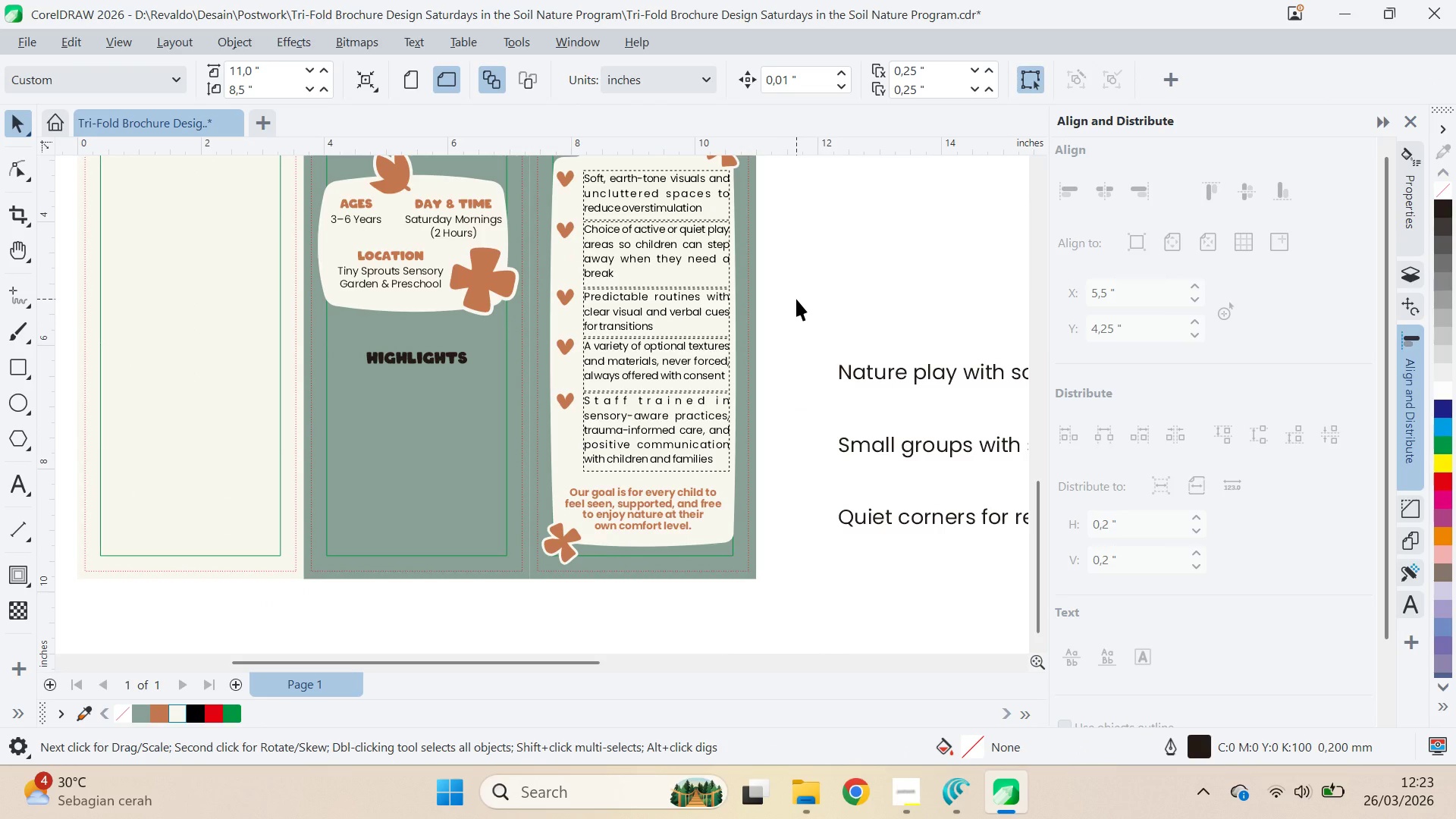 
left_click_drag(start_coordinate=[888, 363], to_coordinate=[824, 294])
 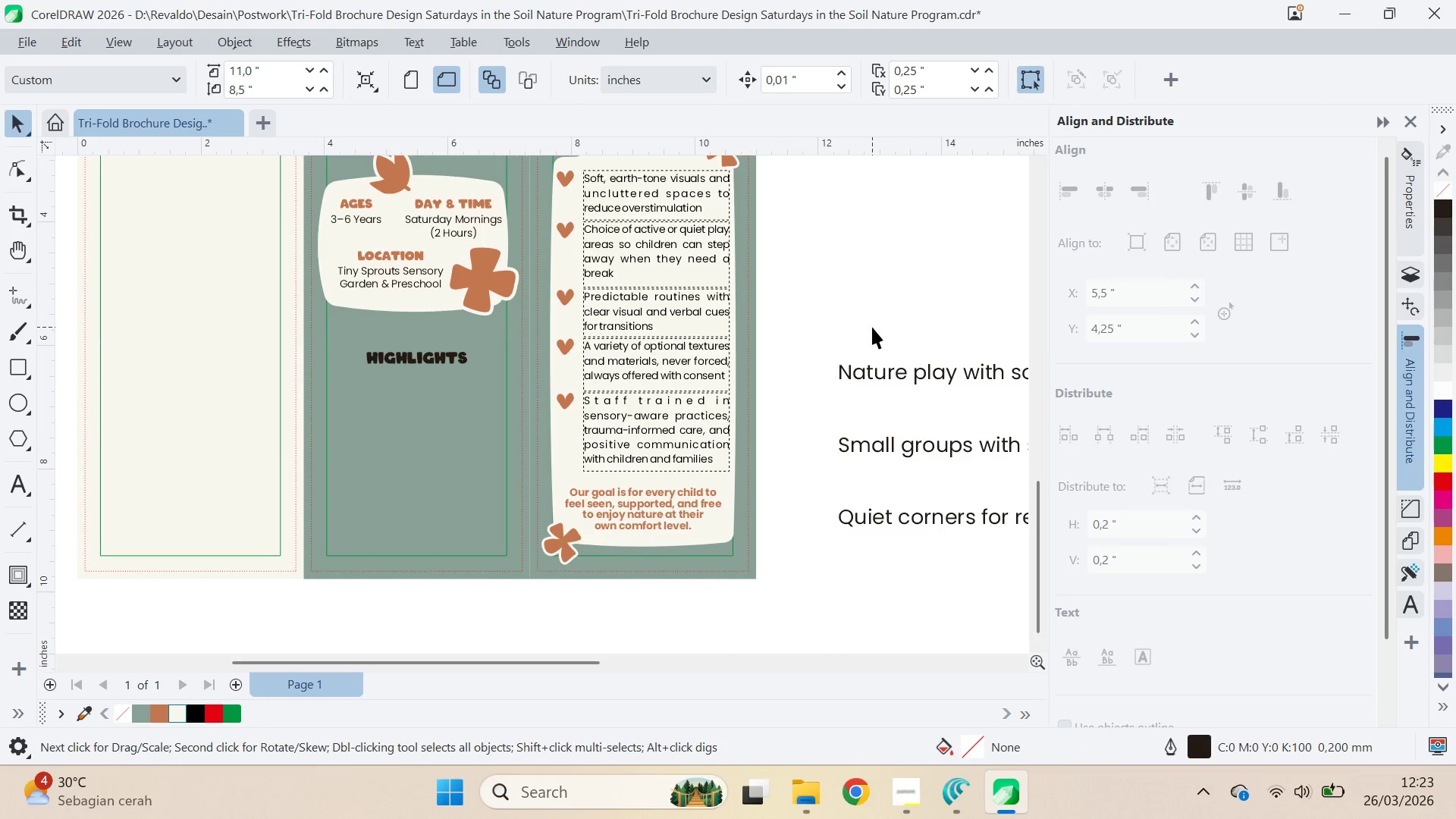 
type(qv)
 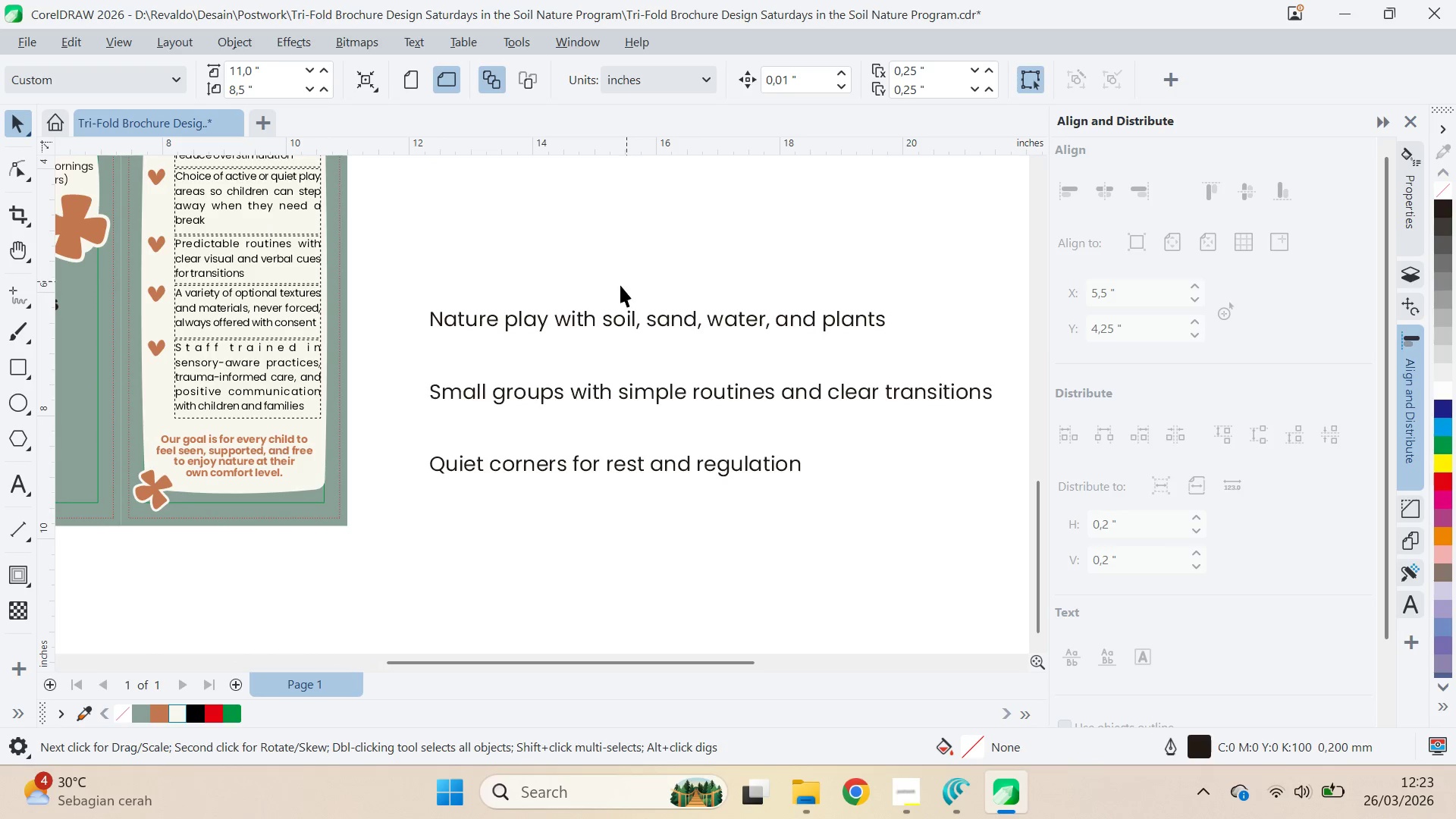 
left_click_drag(start_coordinate=[886, 321], to_coordinate=[477, 268])
 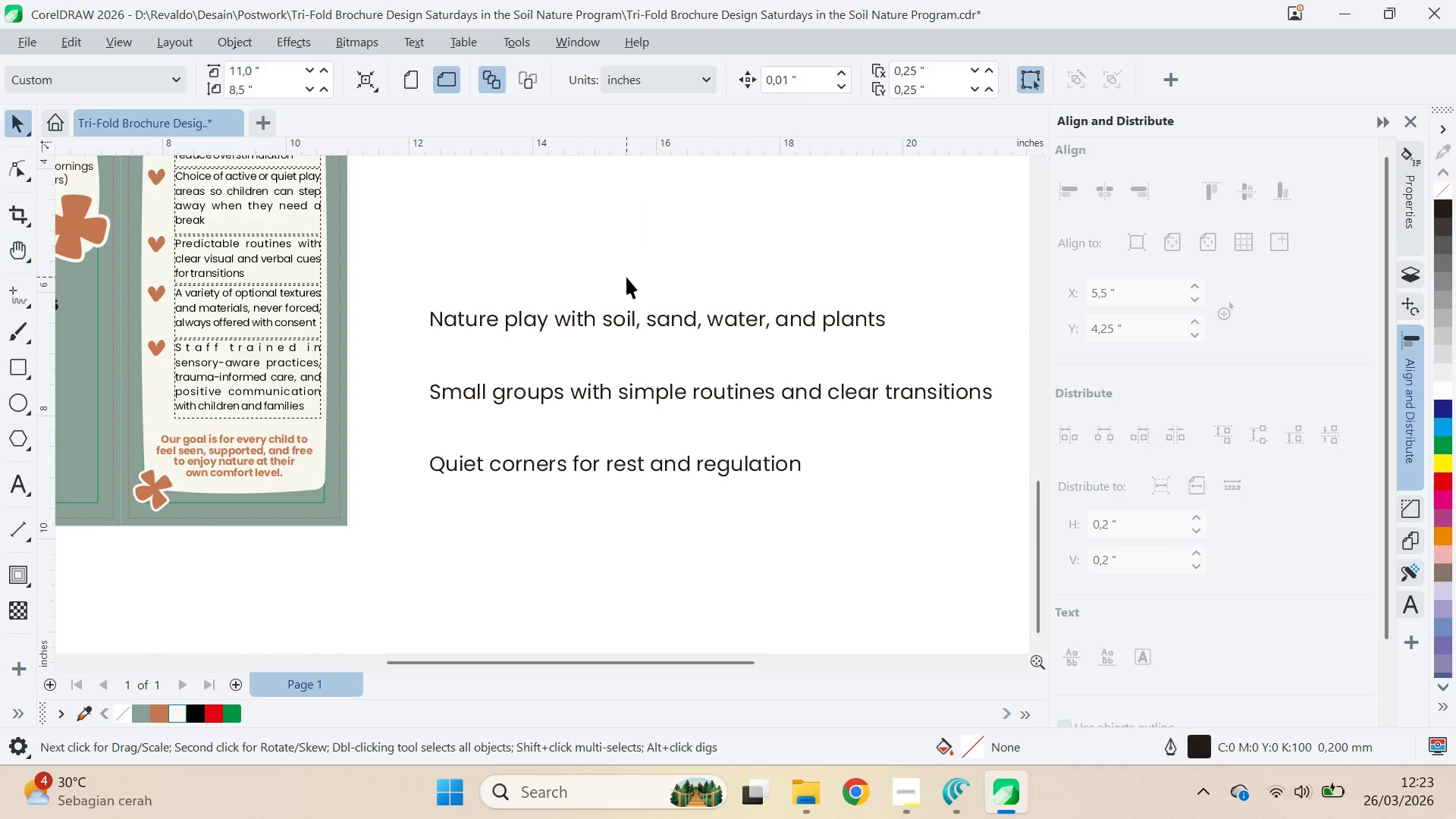 
left_click([626, 277])
 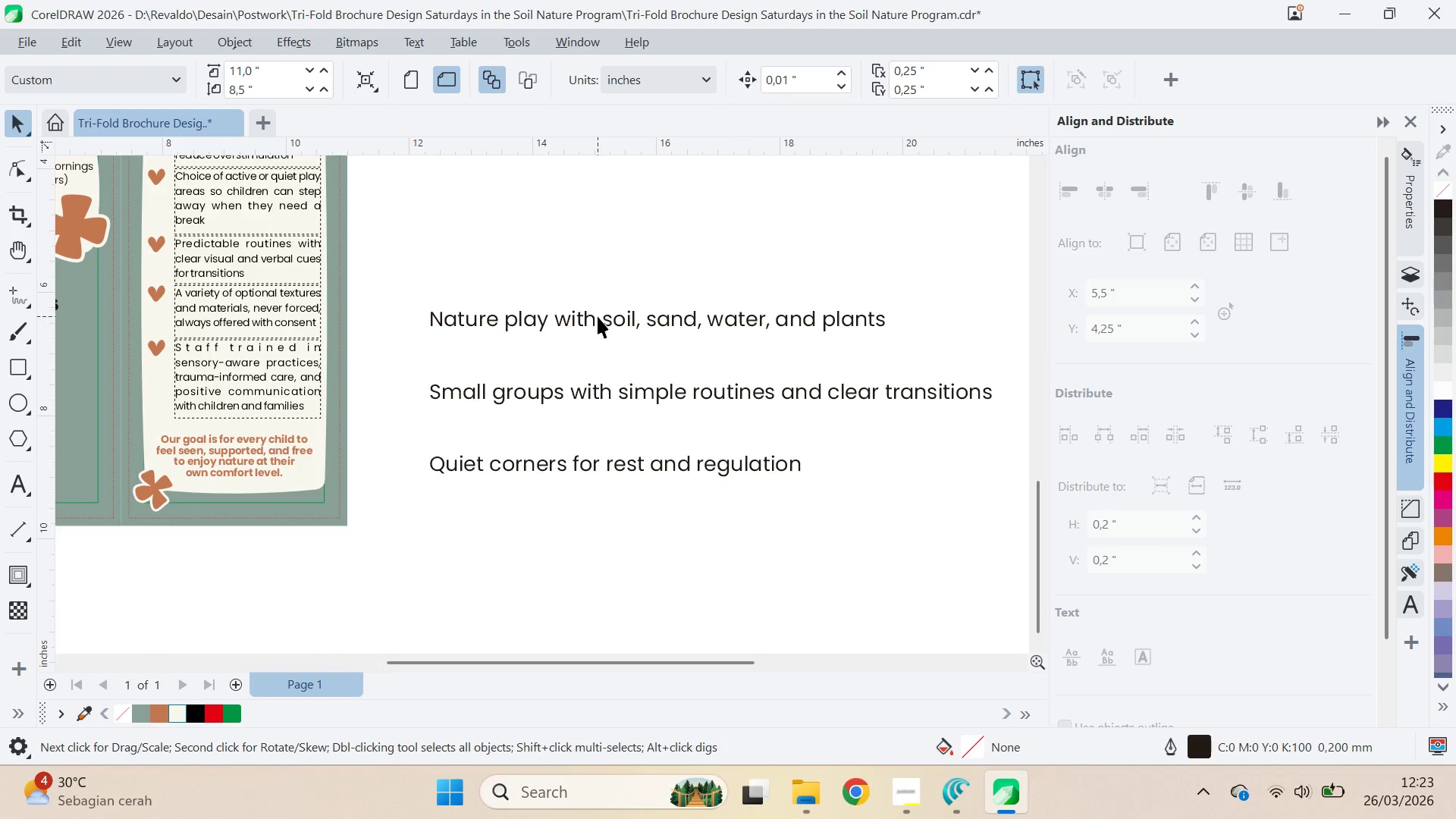 
left_click([598, 317])
 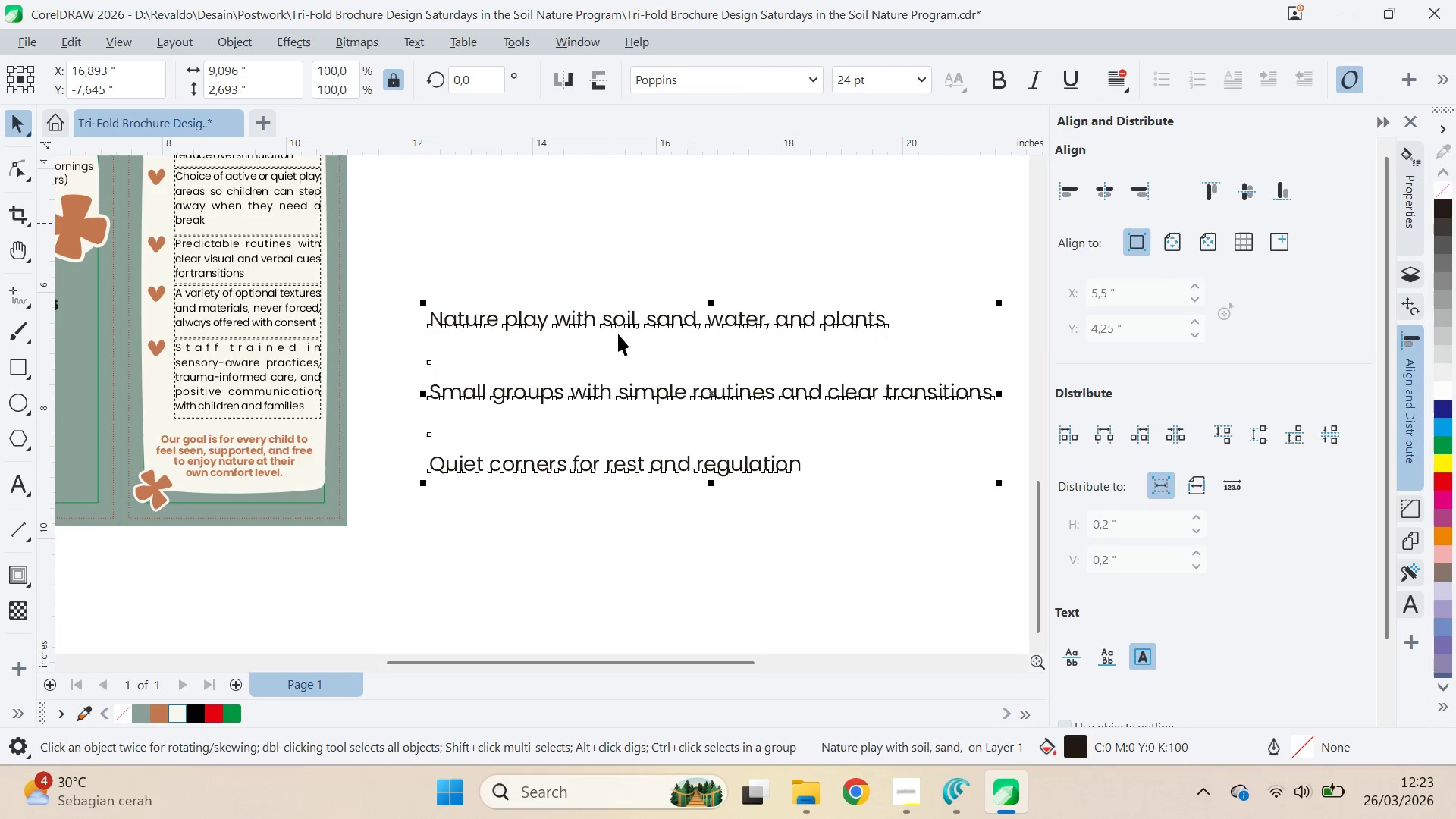 
double_click([585, 347])
 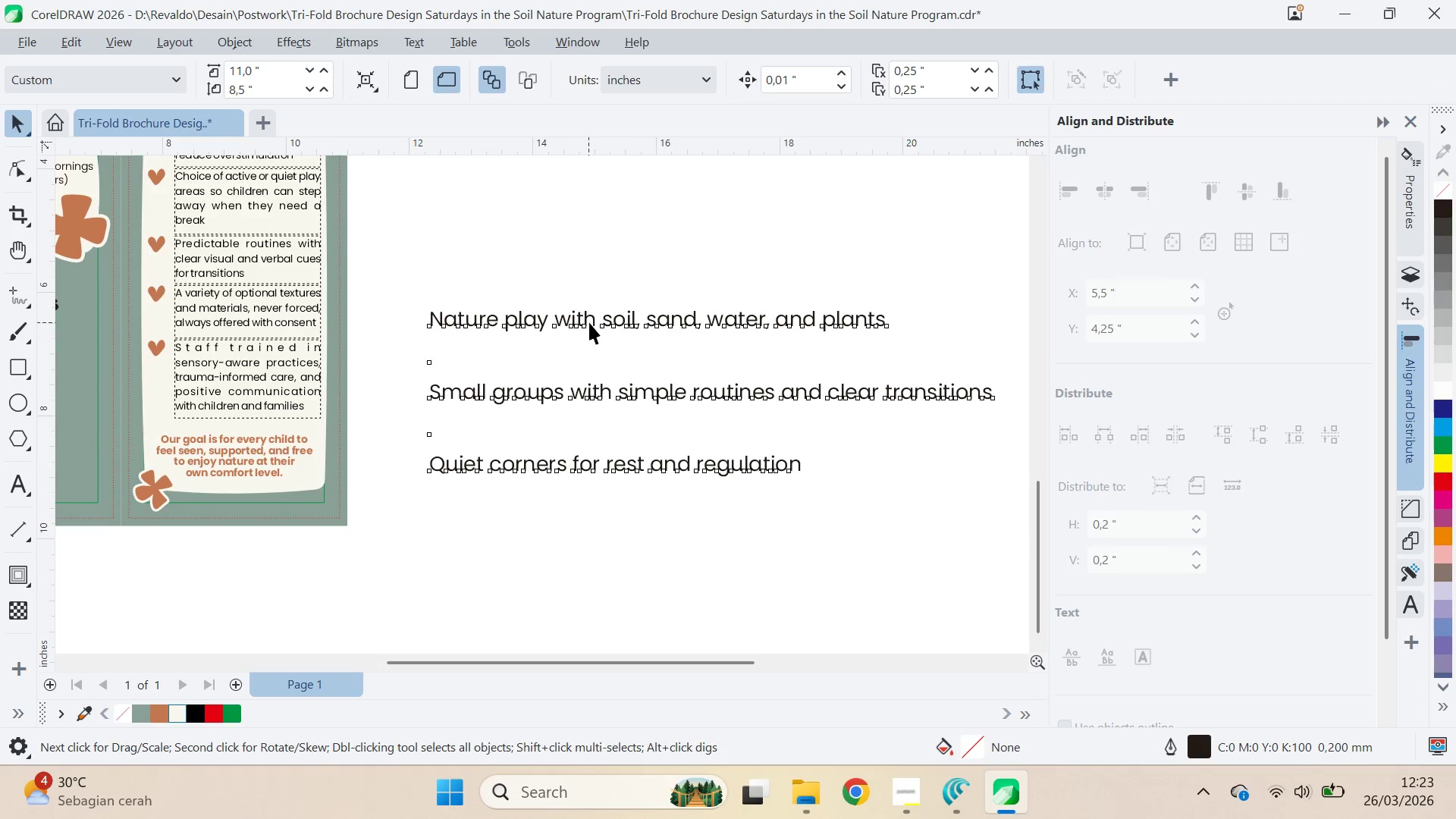 
triple_click([589, 322])
 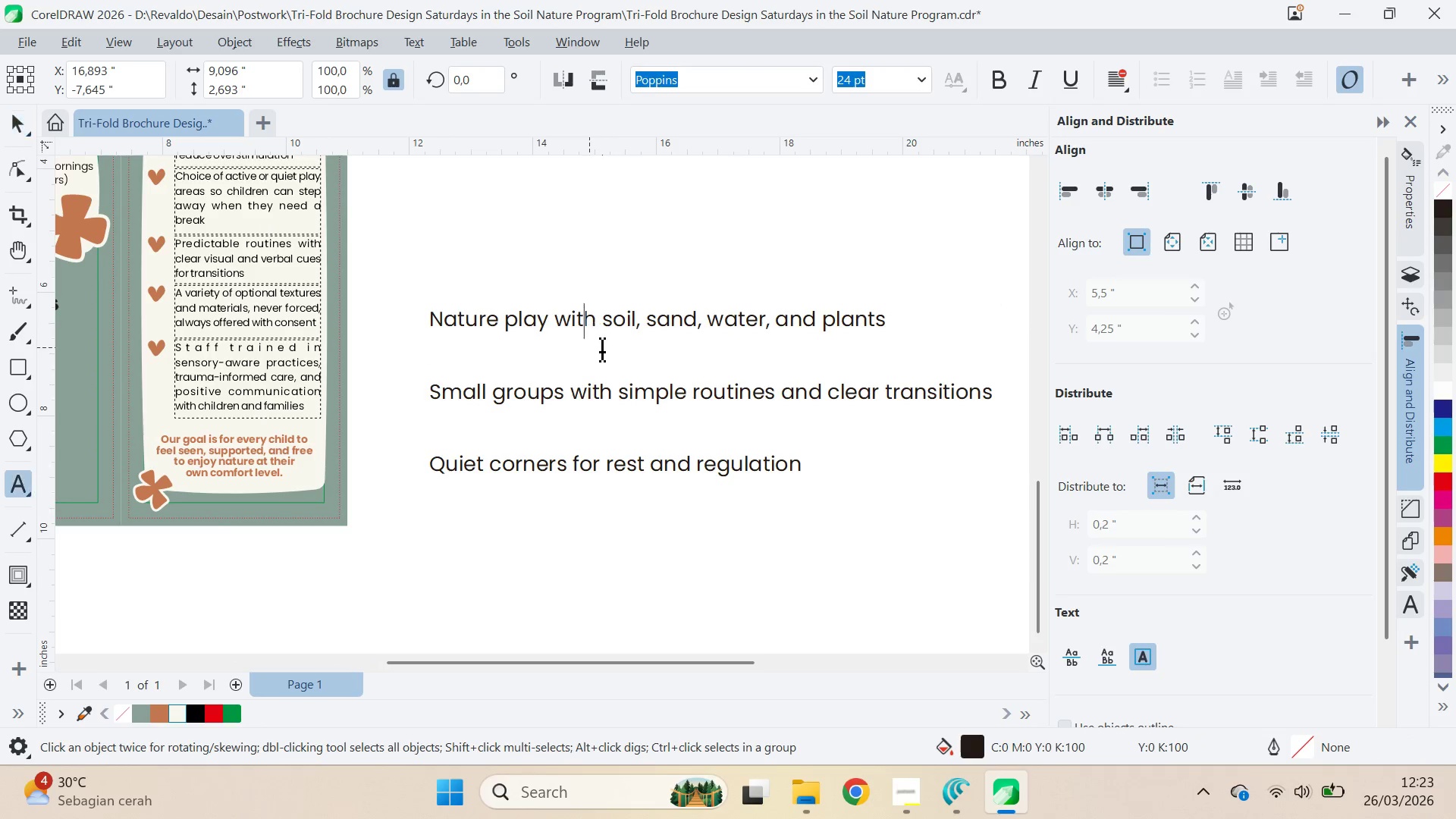 
triple_click([602, 347])
 